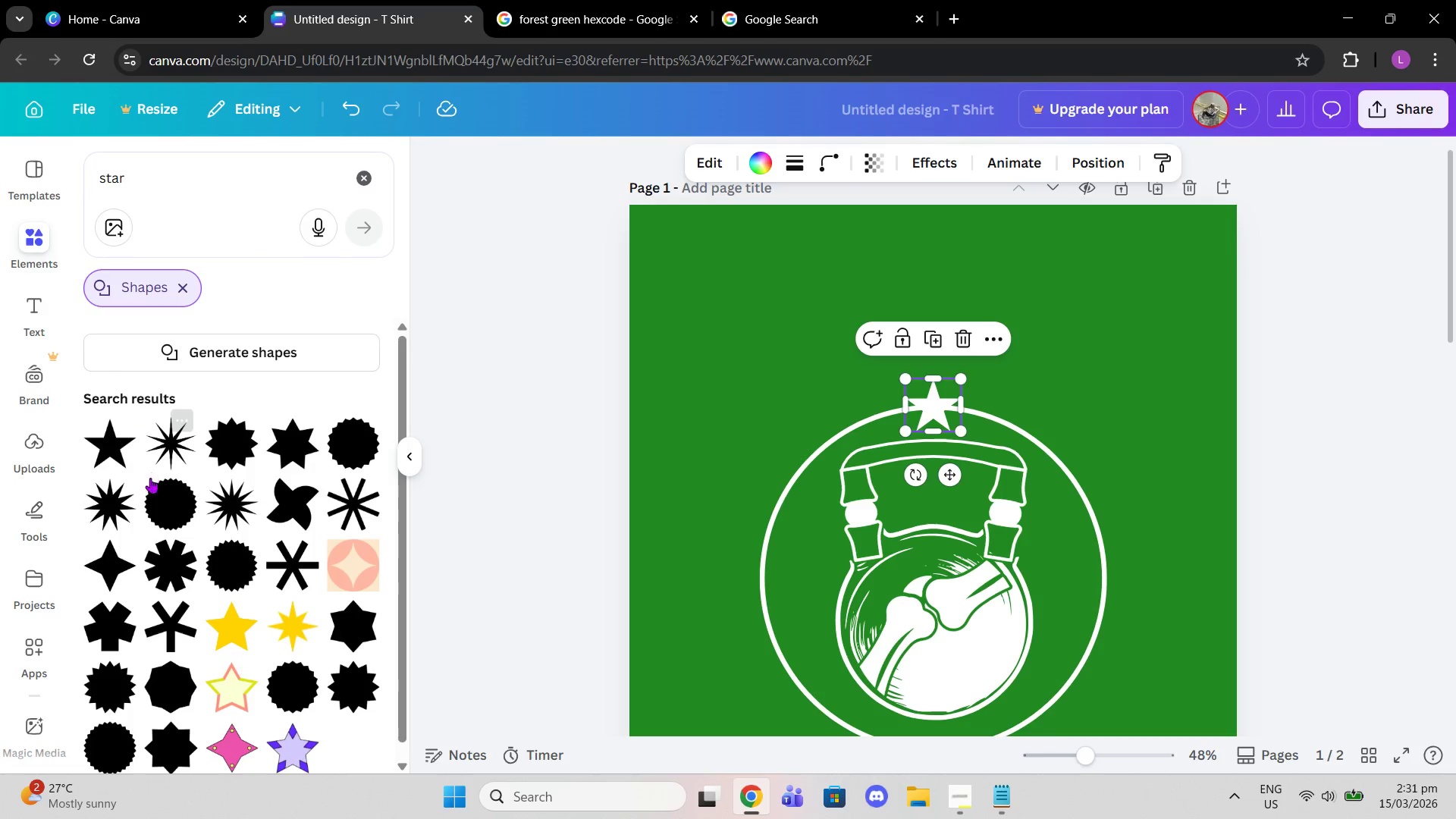 
scroll: coordinate [36, 658], scroll_direction: down, amount: 12.0
 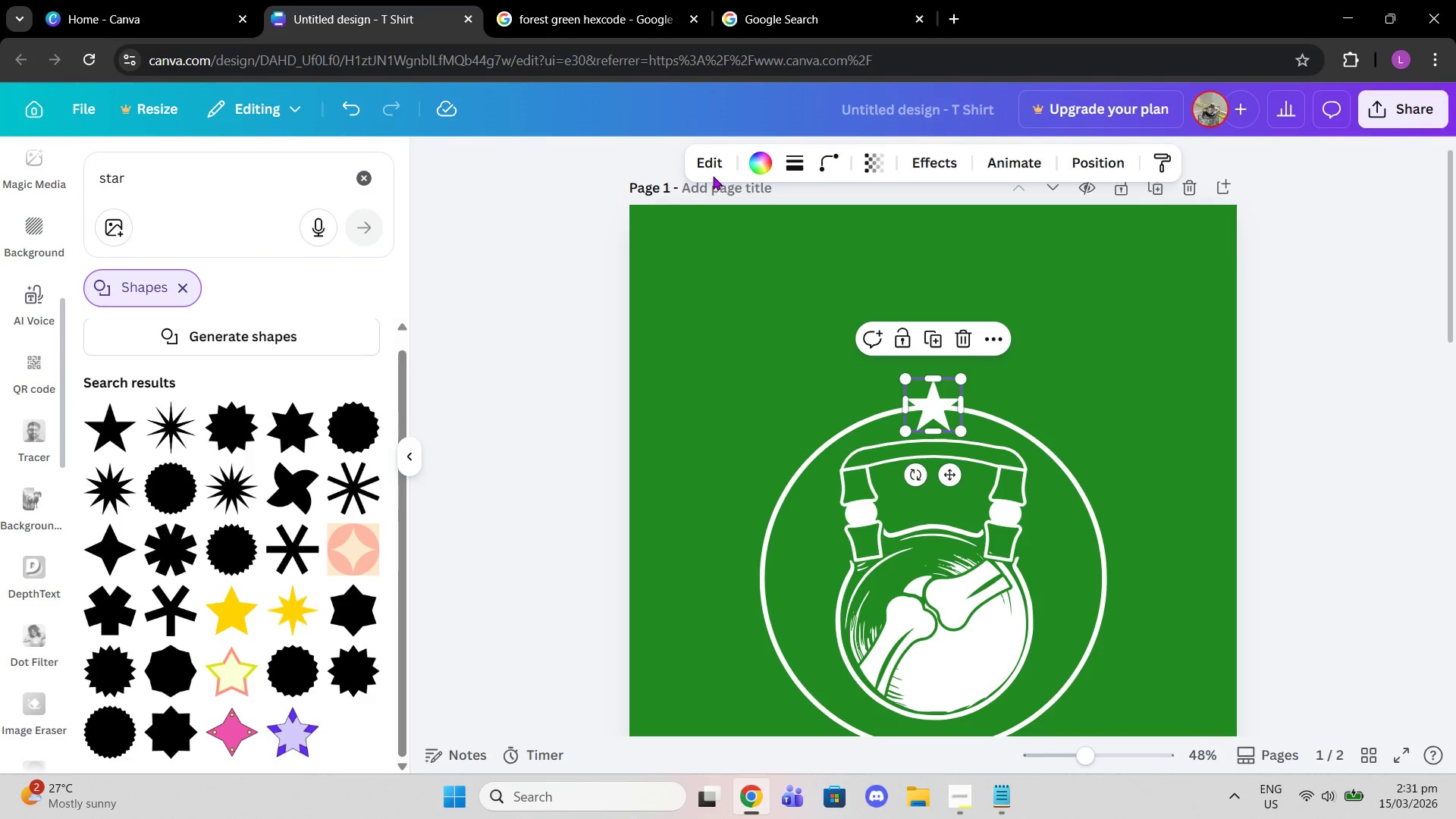 
left_click([708, 164])
 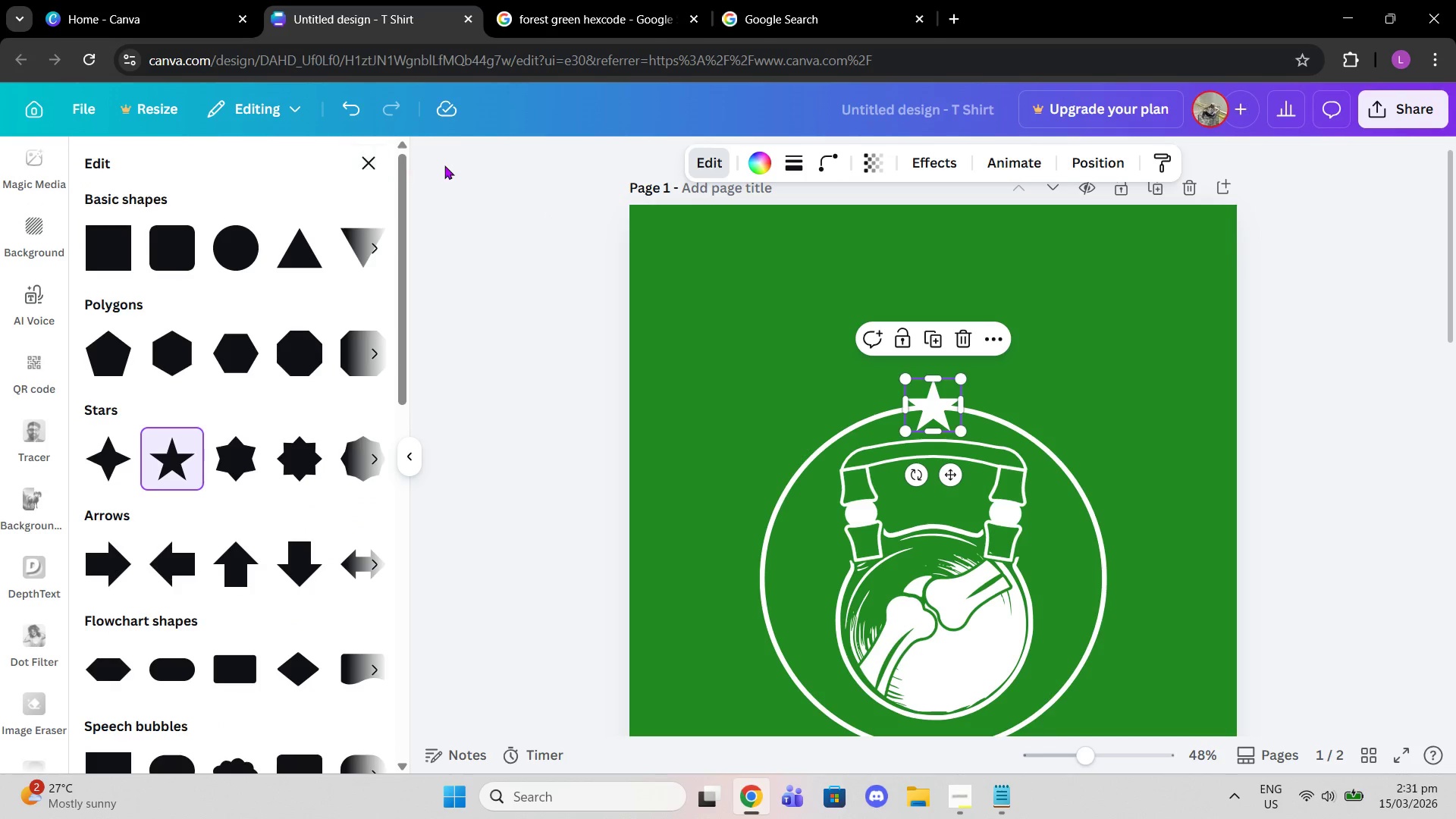 
left_click([367, 162])
 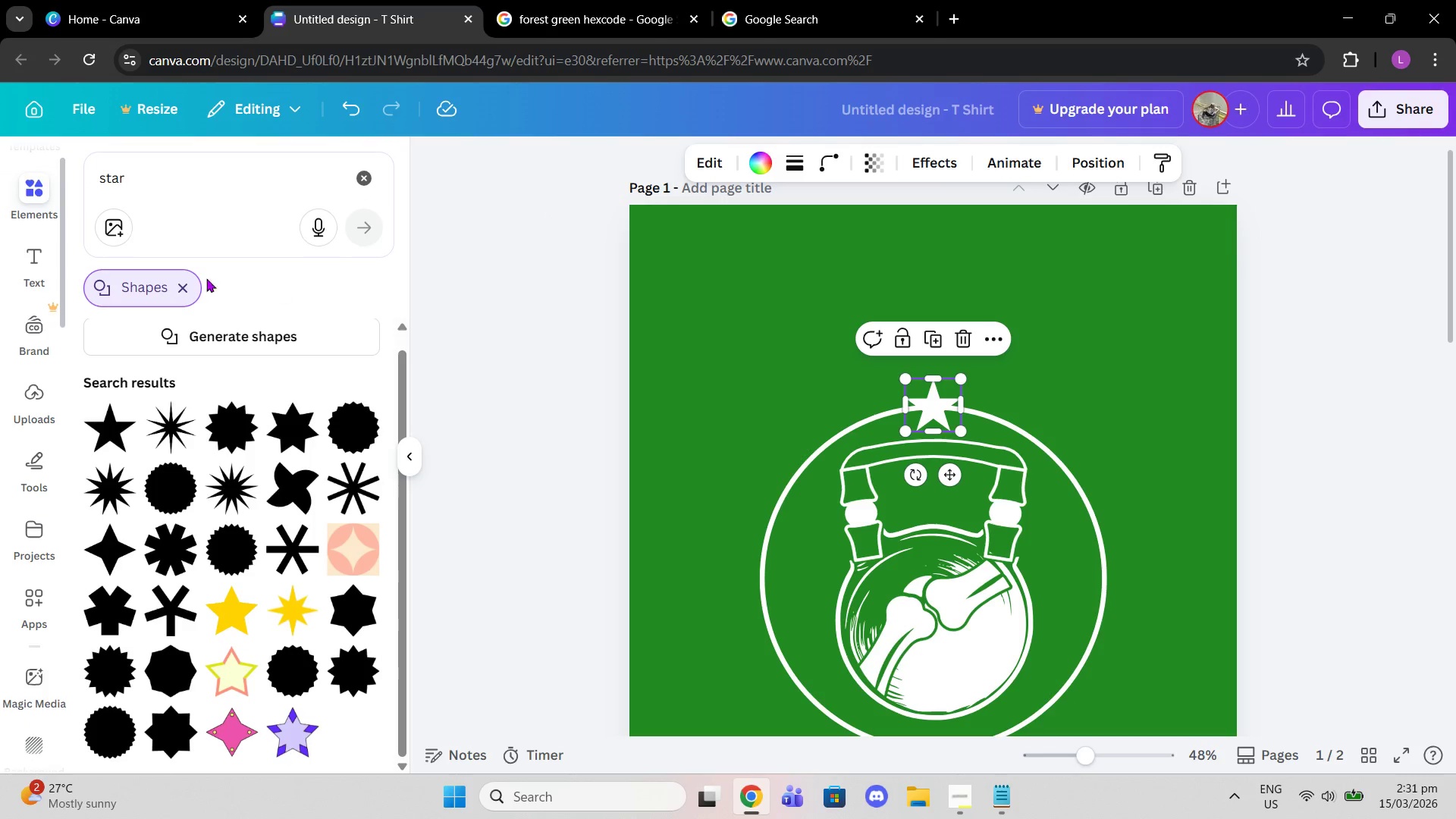 
left_click([187, 286])
 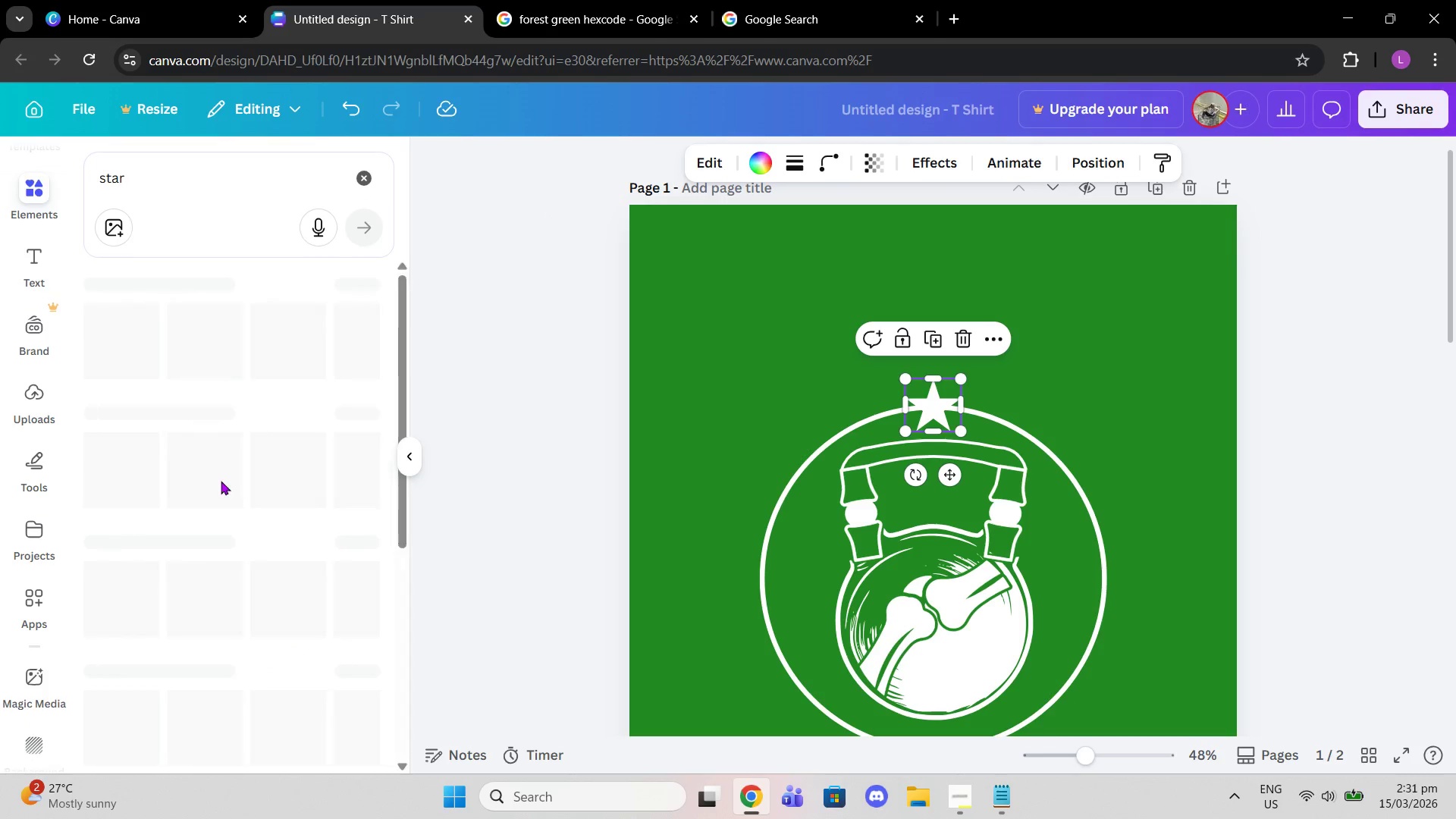 
scroll: coordinate [222, 483], scroll_direction: down, amount: 3.0
 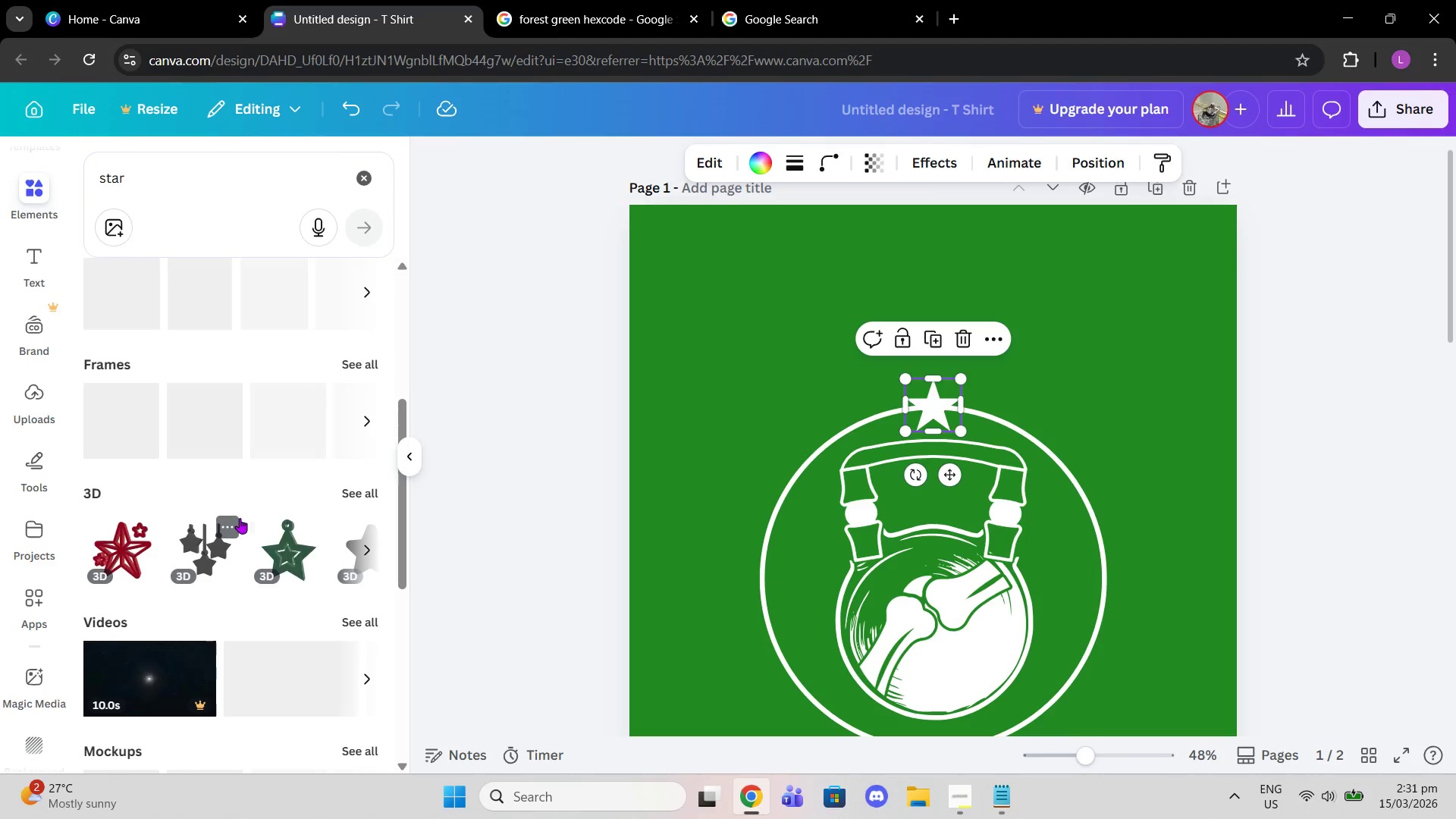 
scroll: coordinate [281, 415], scroll_direction: up, amount: 7.0
 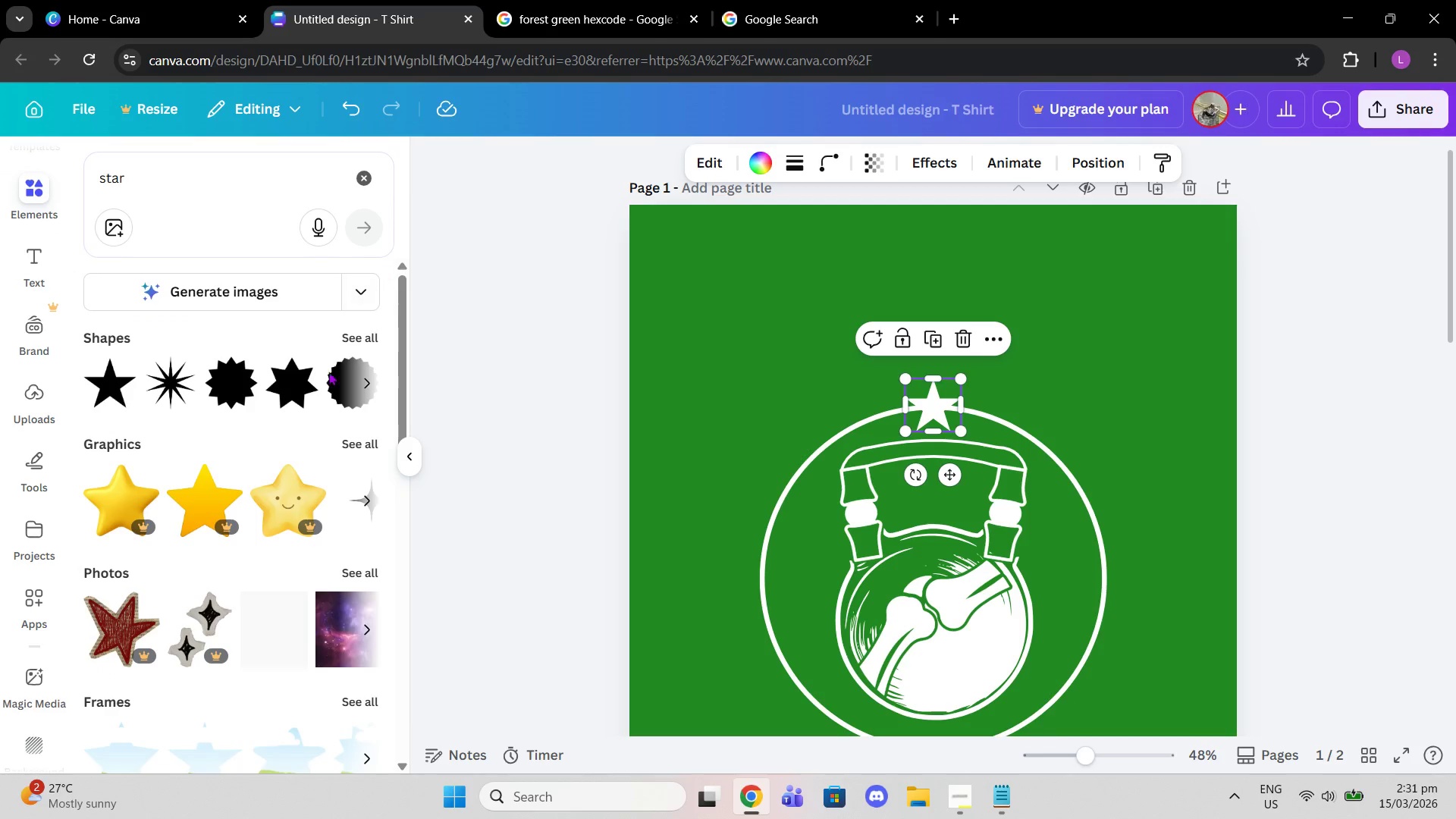 
scroll: coordinate [286, 438], scroll_direction: down, amount: 8.0
 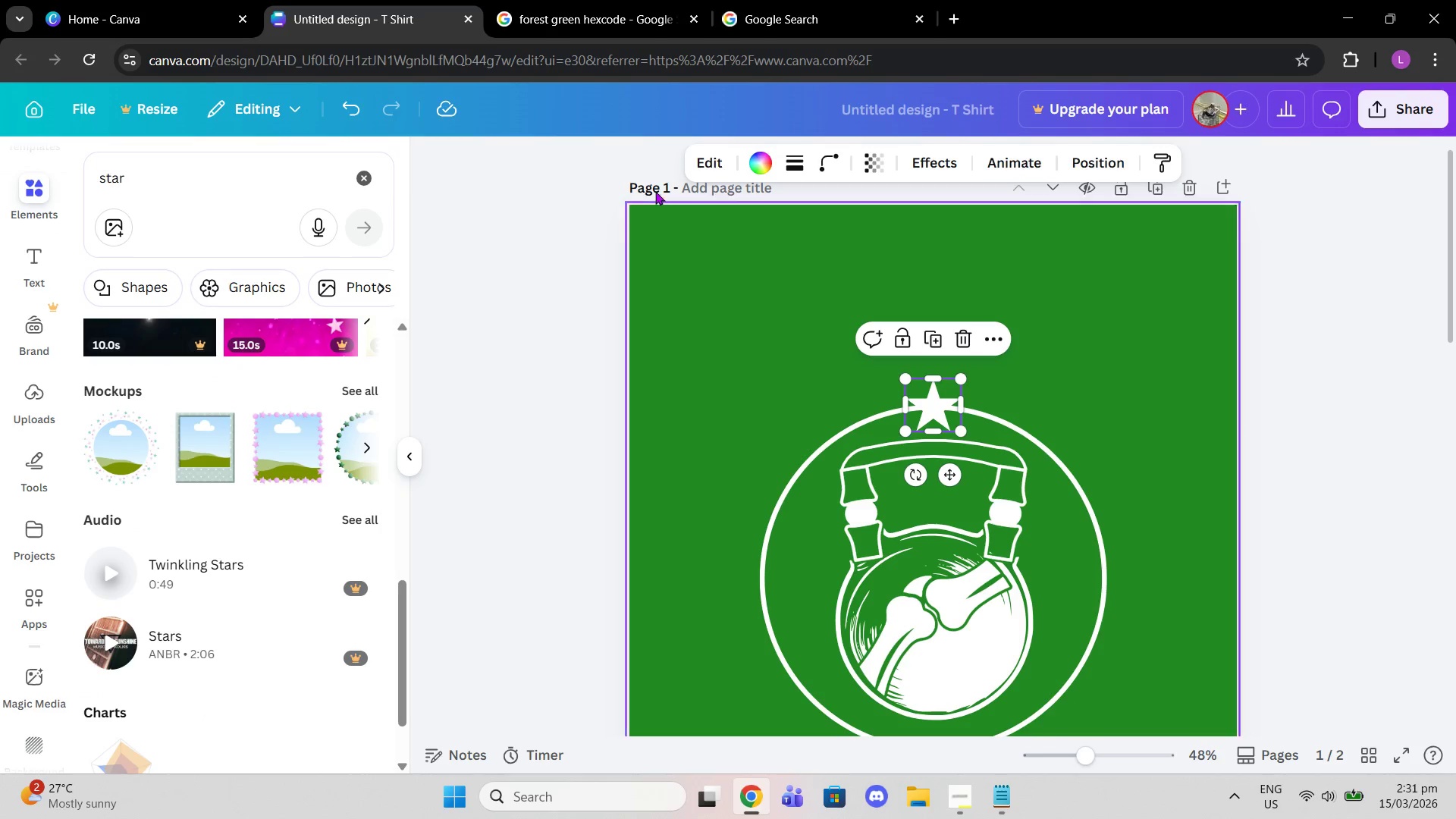 
left_click([714, 149])
 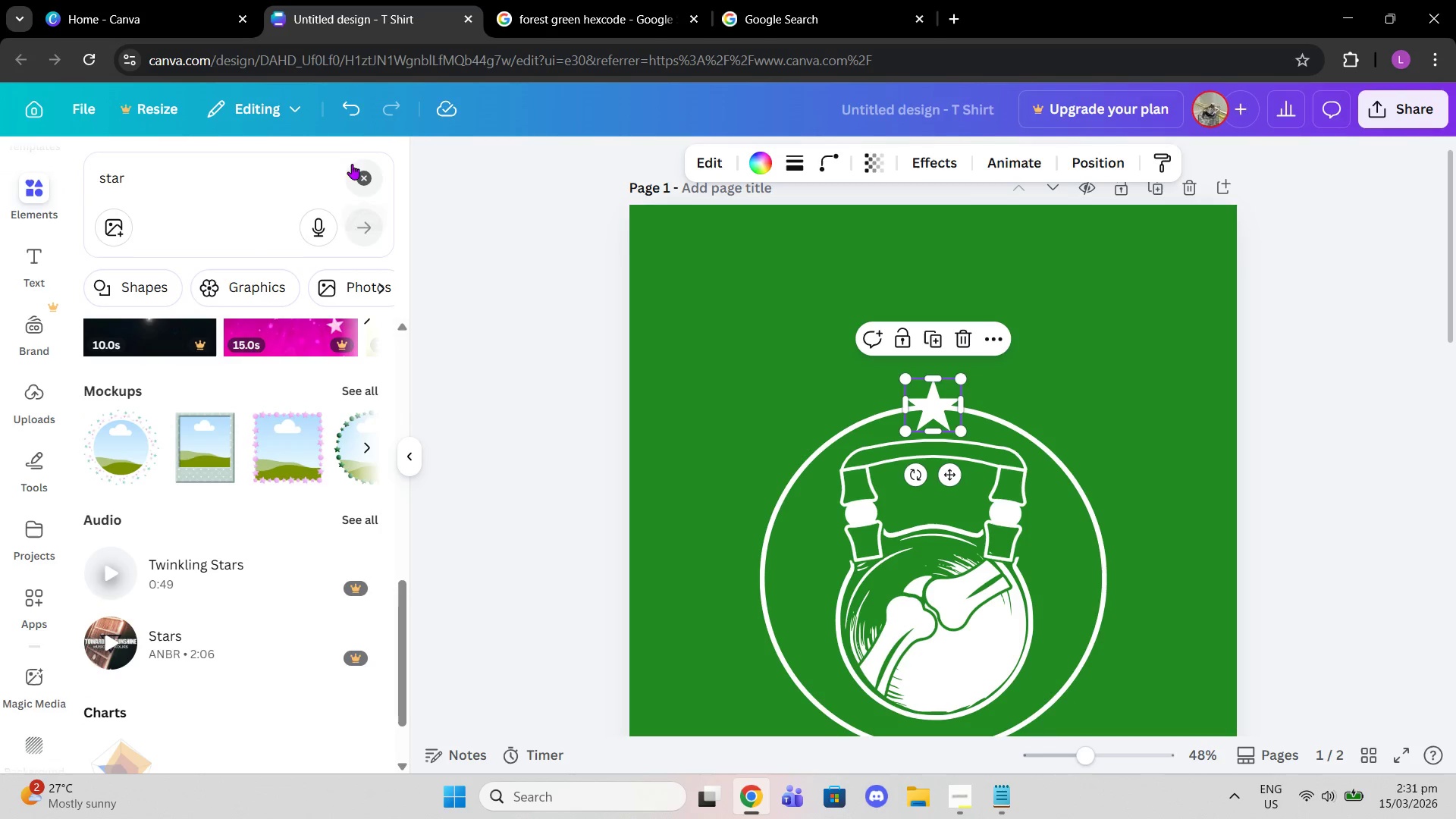 
left_click([708, 162])
 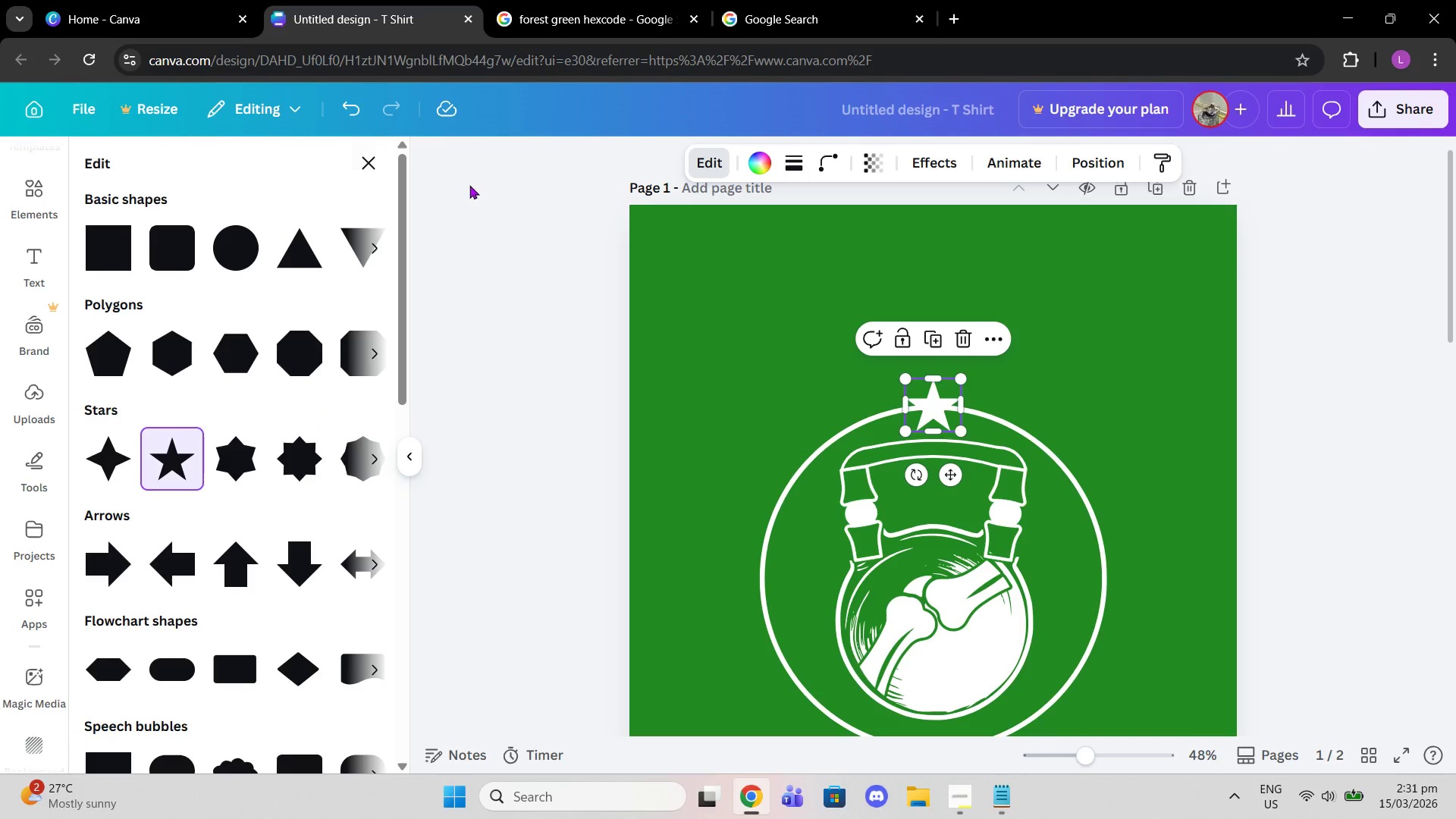 
left_click([372, 166])
 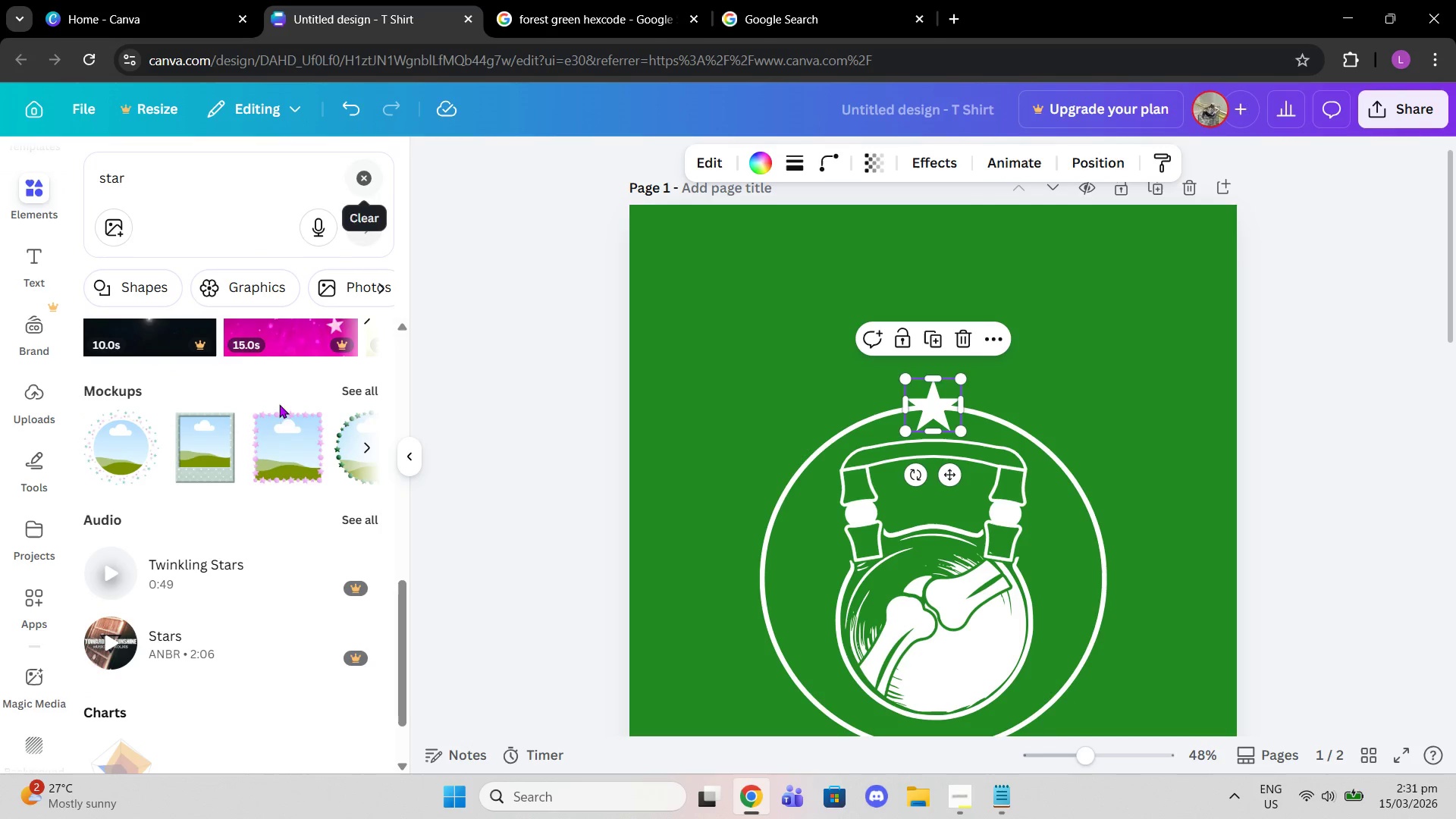 
scroll: coordinate [273, 485], scroll_direction: up, amount: 1.0
 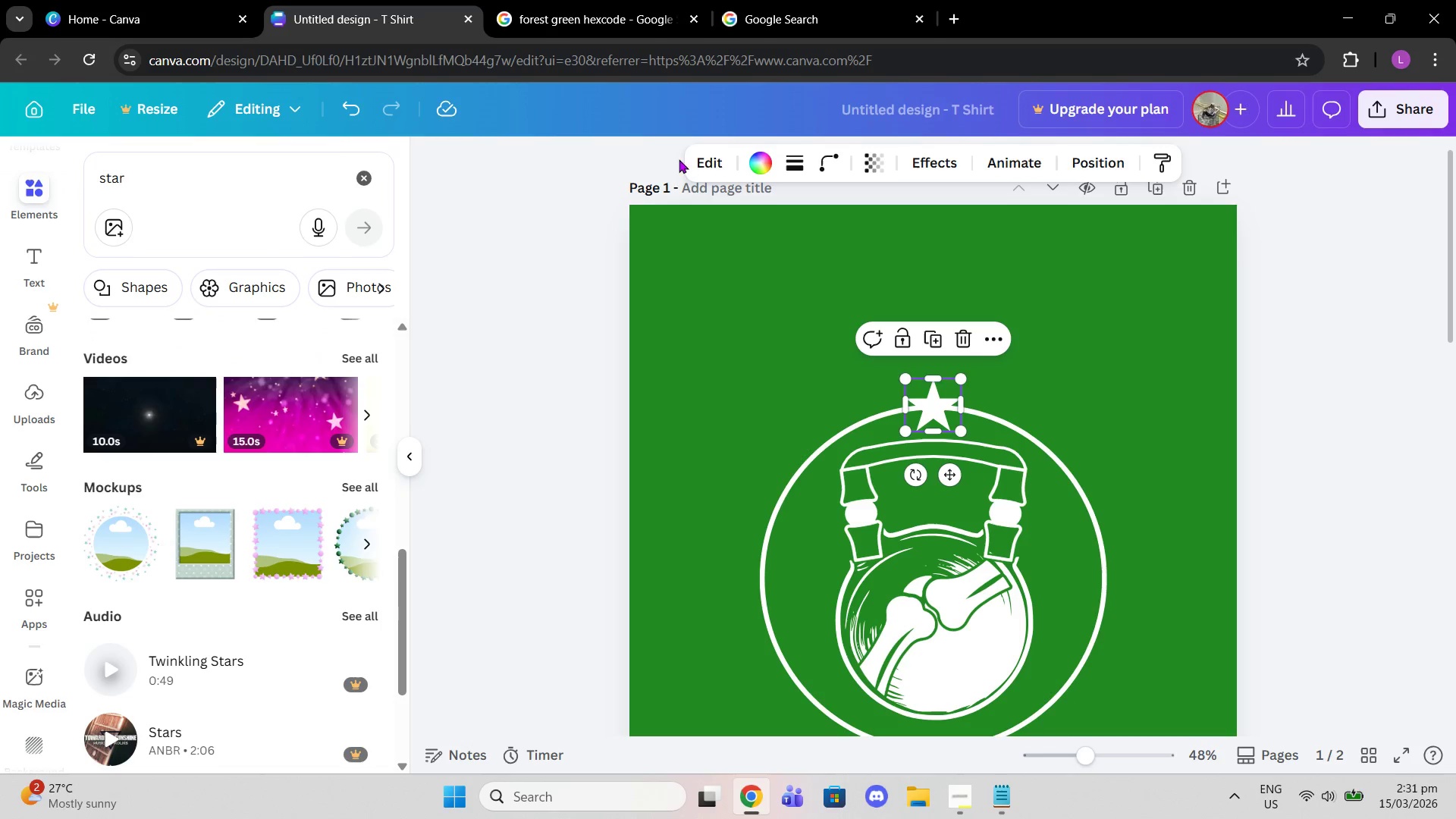 
left_click([700, 165])
 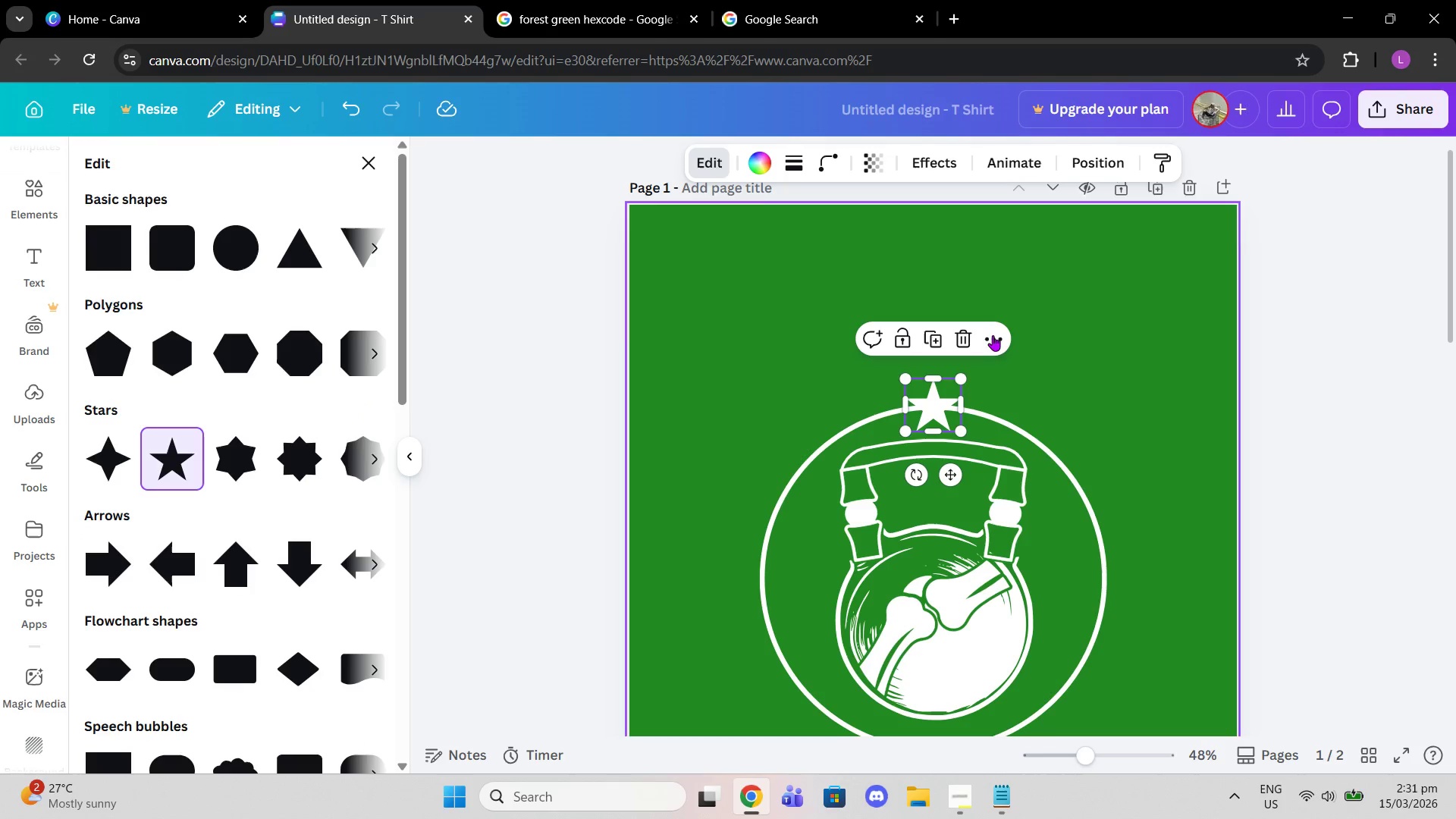 
left_click([970, 335])
 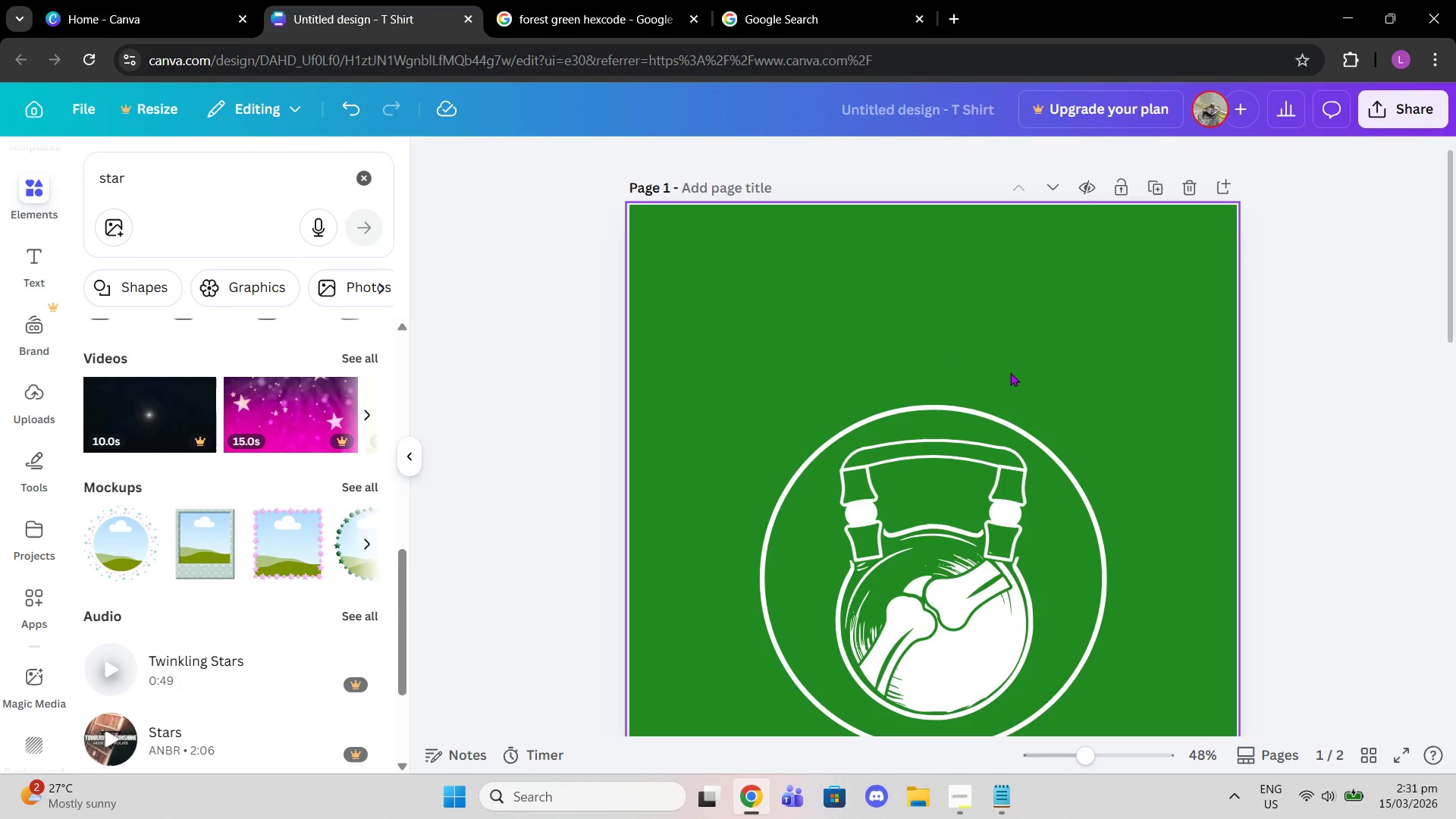 
scroll: coordinate [1137, 369], scroll_direction: down, amount: 2.0
 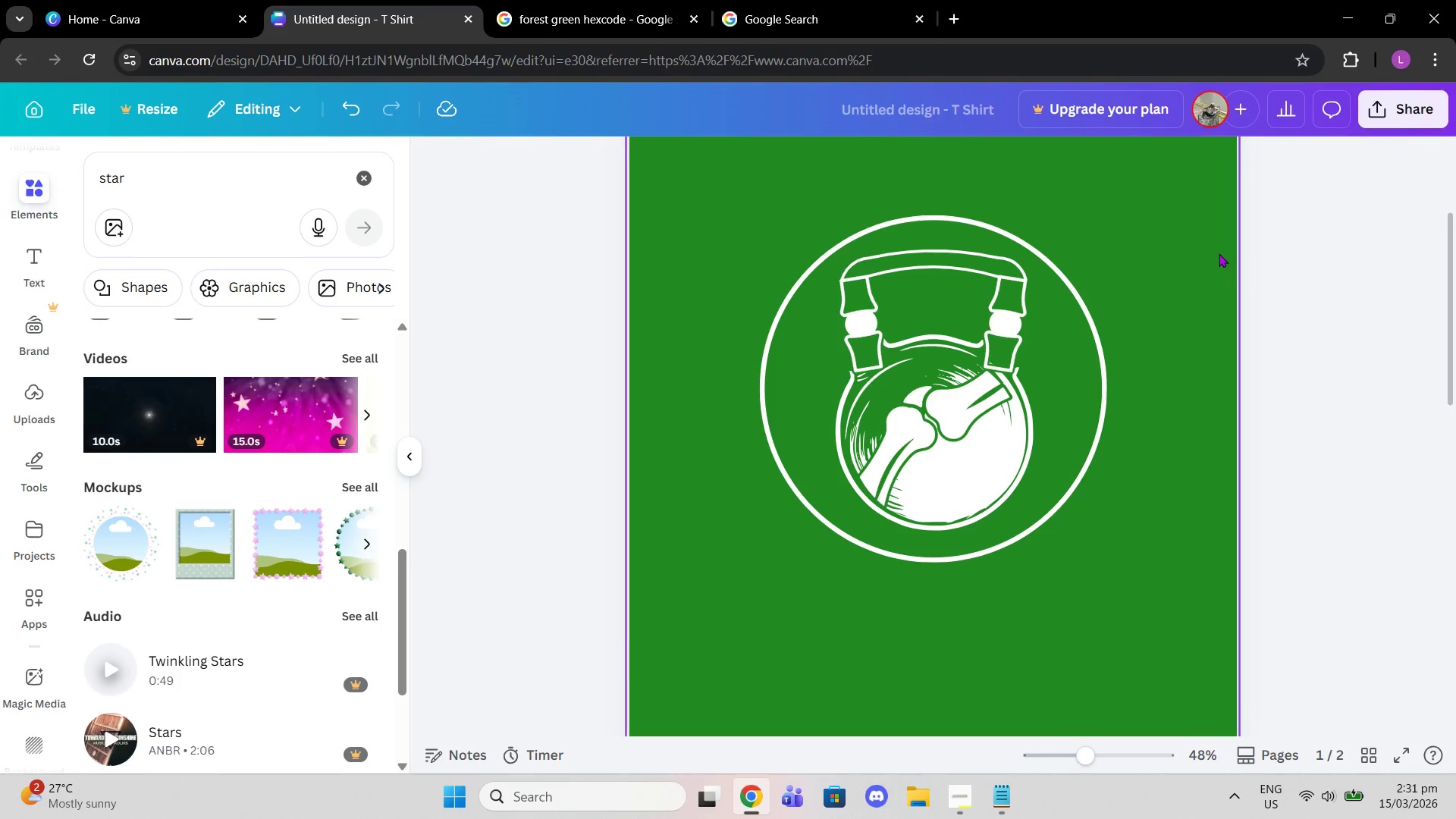 
scroll: coordinate [1219, 253], scroll_direction: up, amount: 1.0
 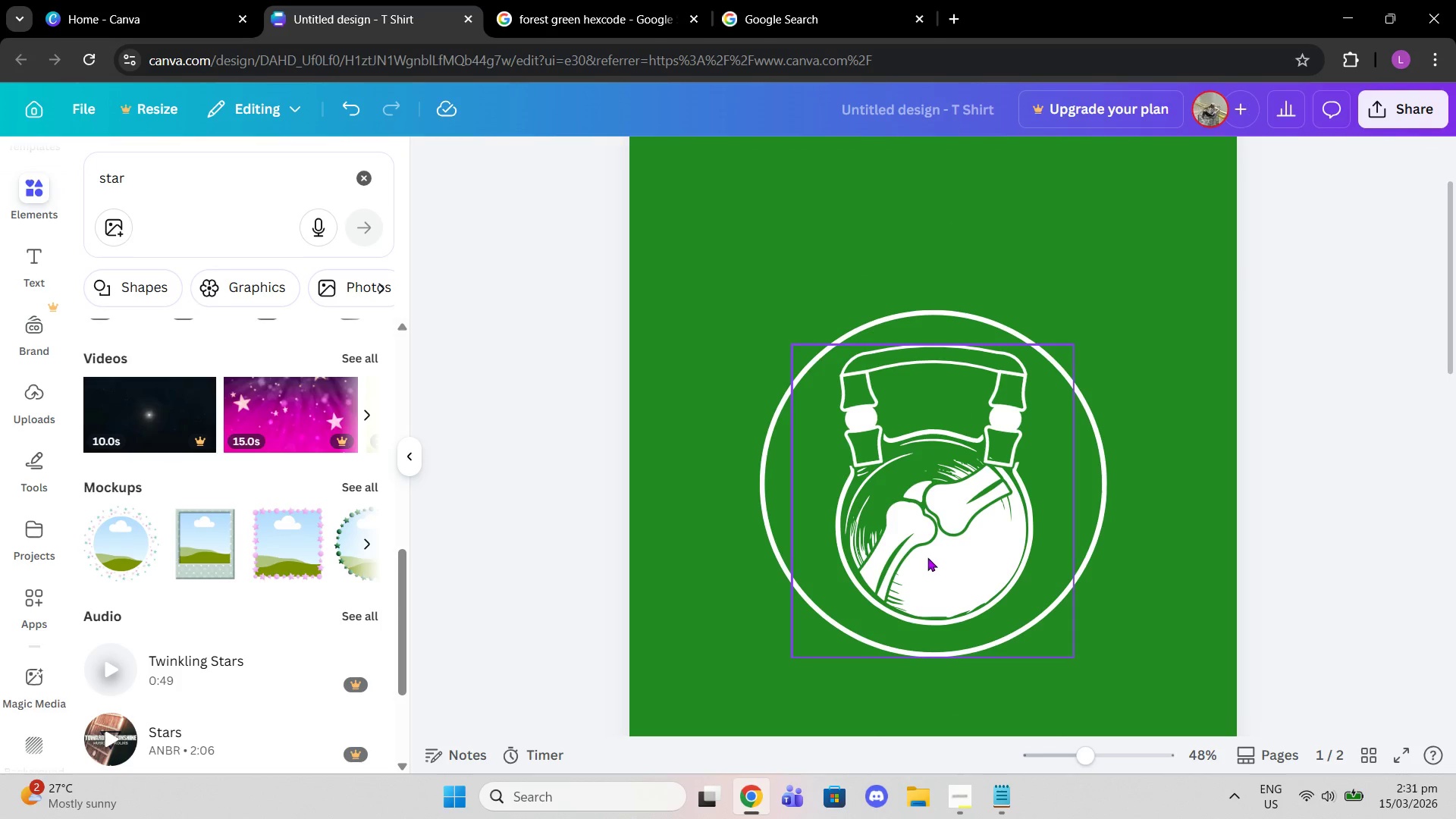 
left_click([921, 551])
 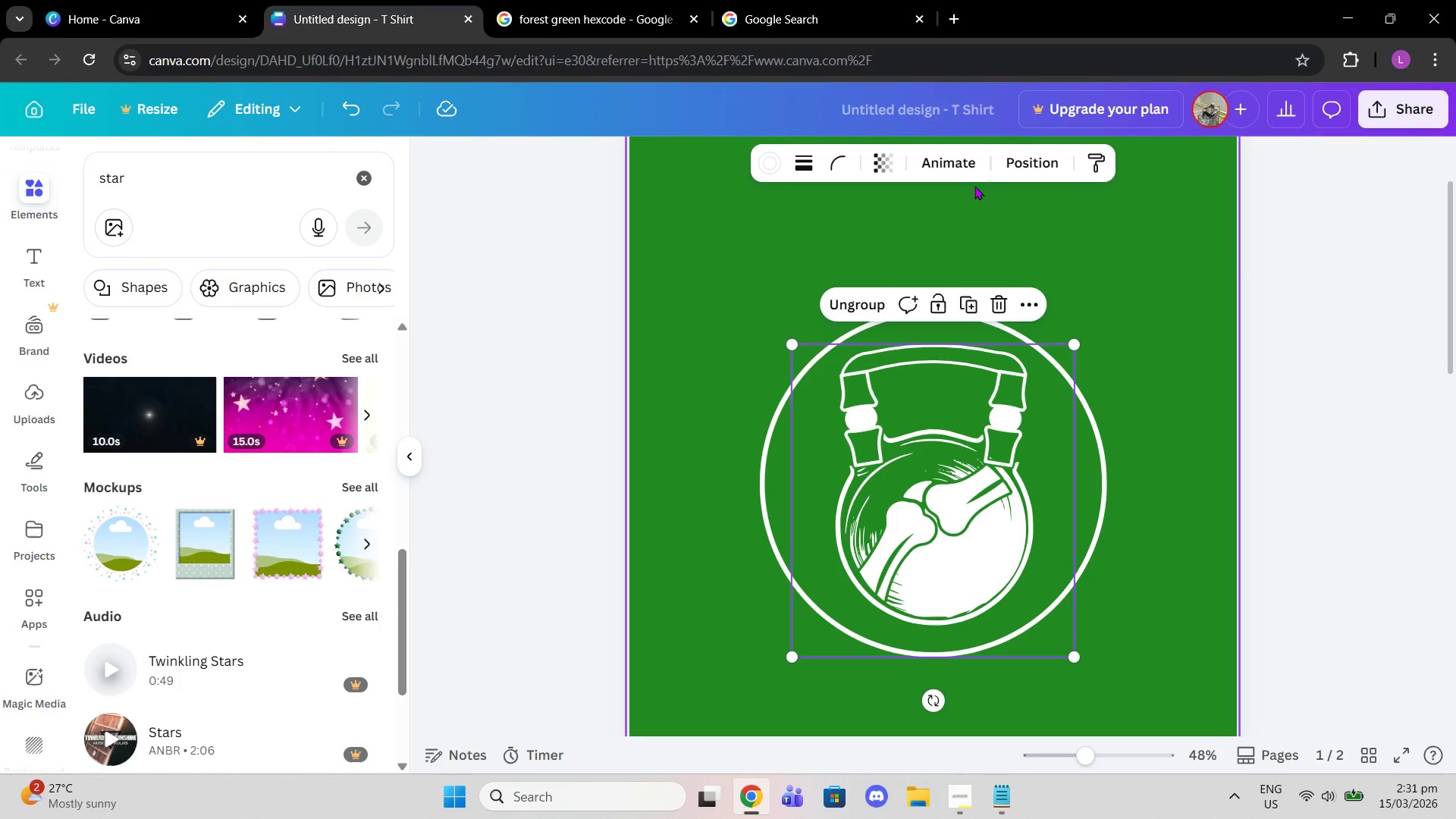 
left_click([1024, 155])
 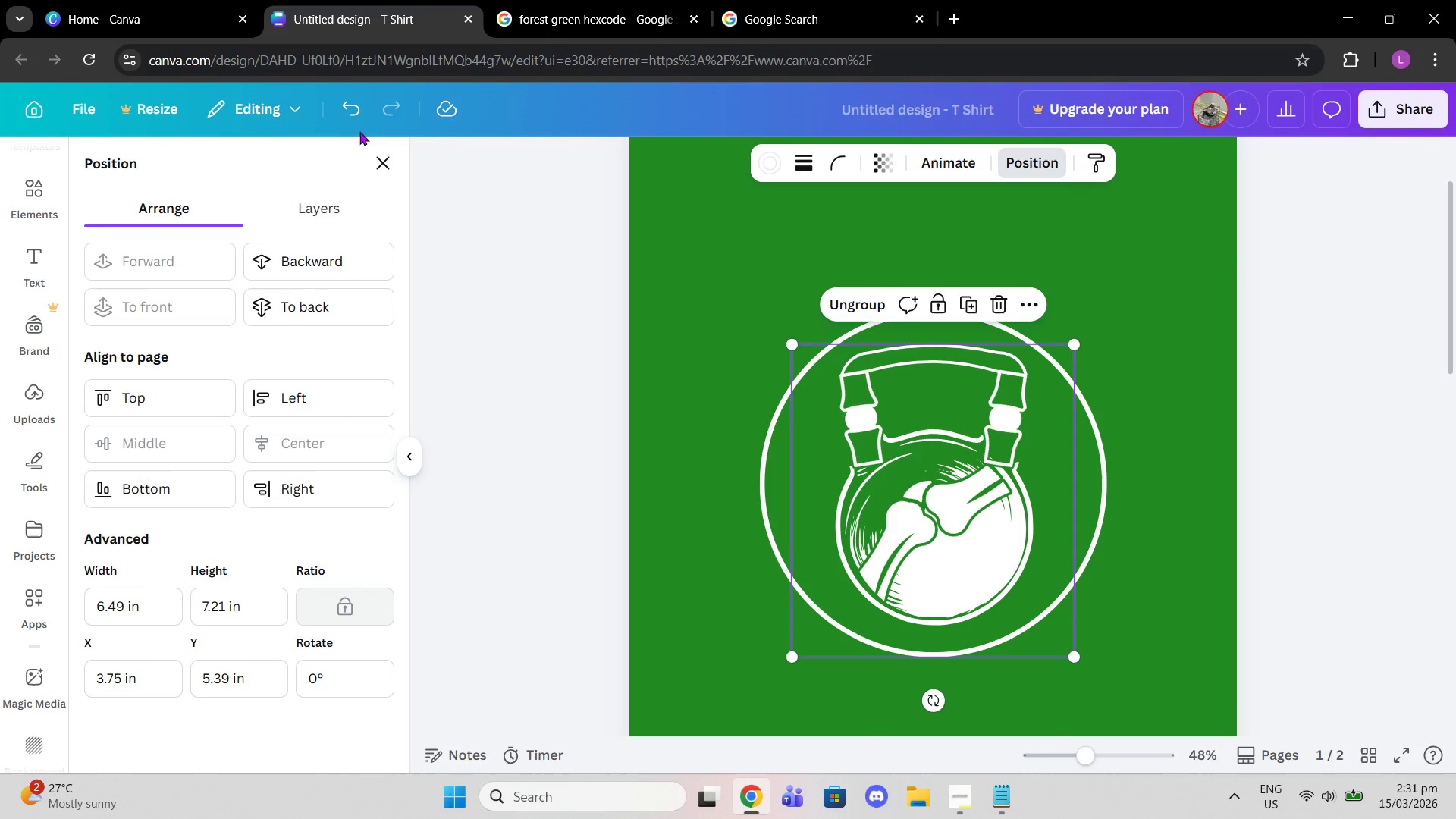 
left_click([332, 201])
 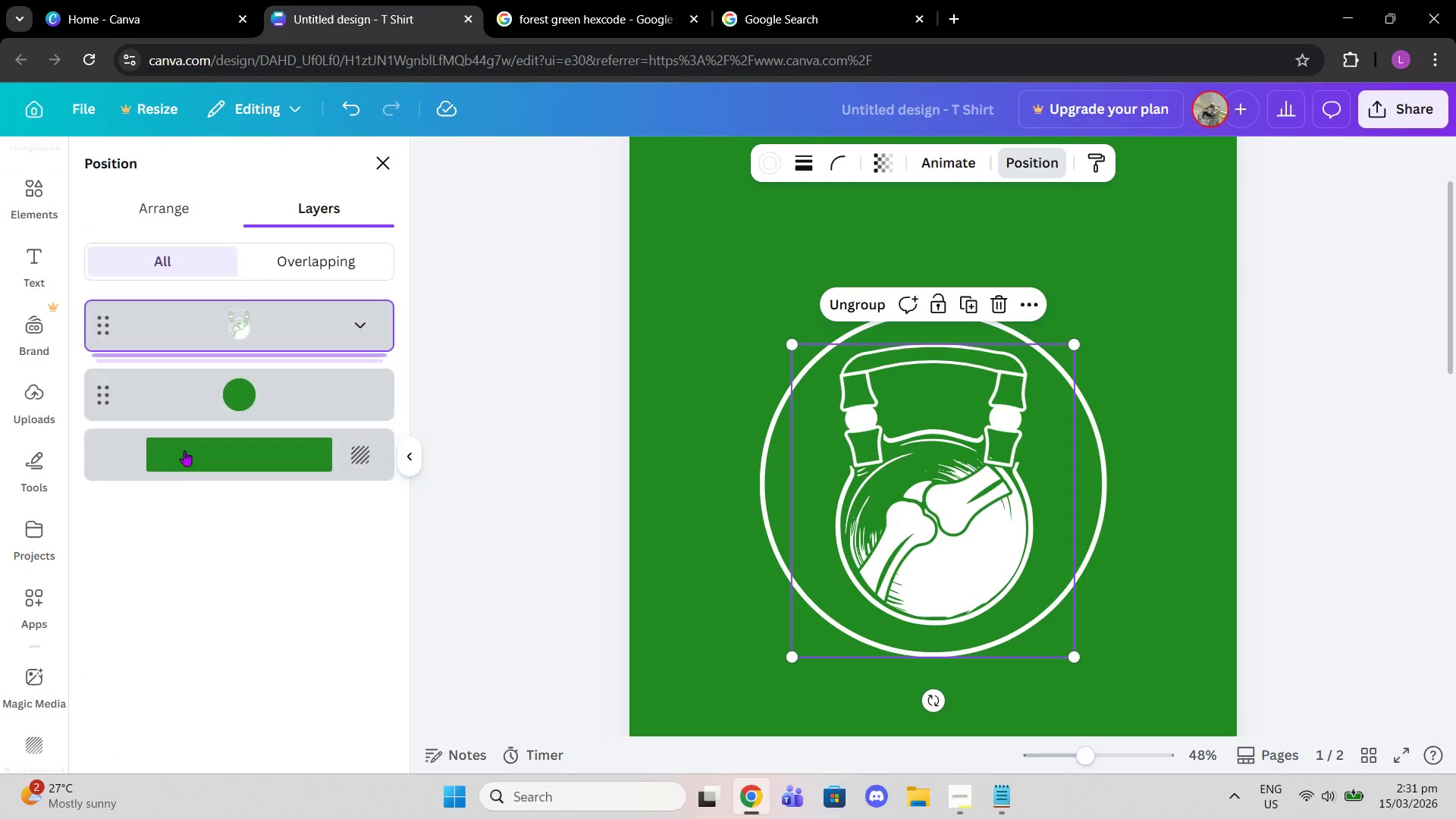 
scroll: coordinate [174, 474], scroll_direction: down, amount: 3.0
 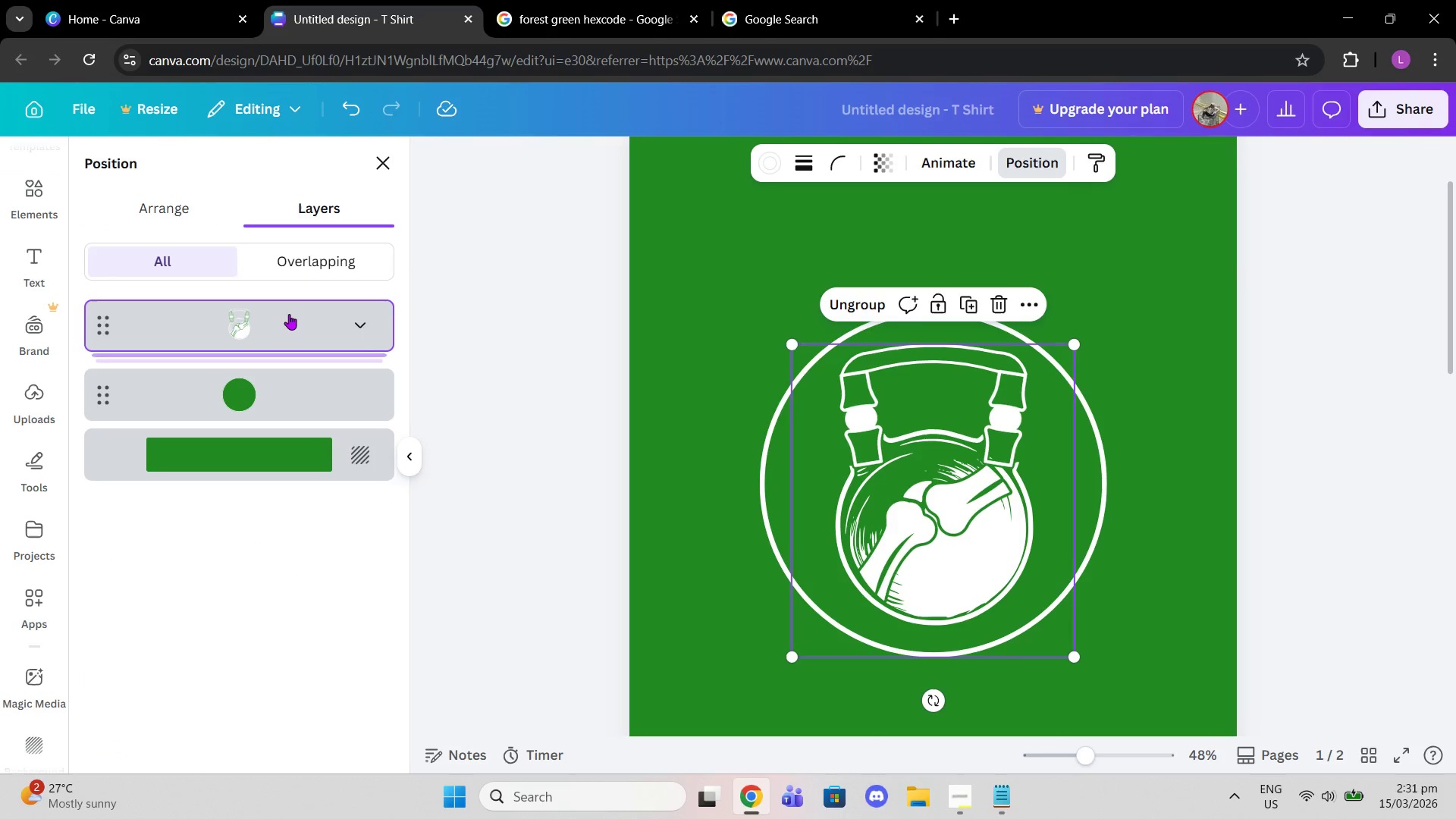 
left_click([289, 315])
 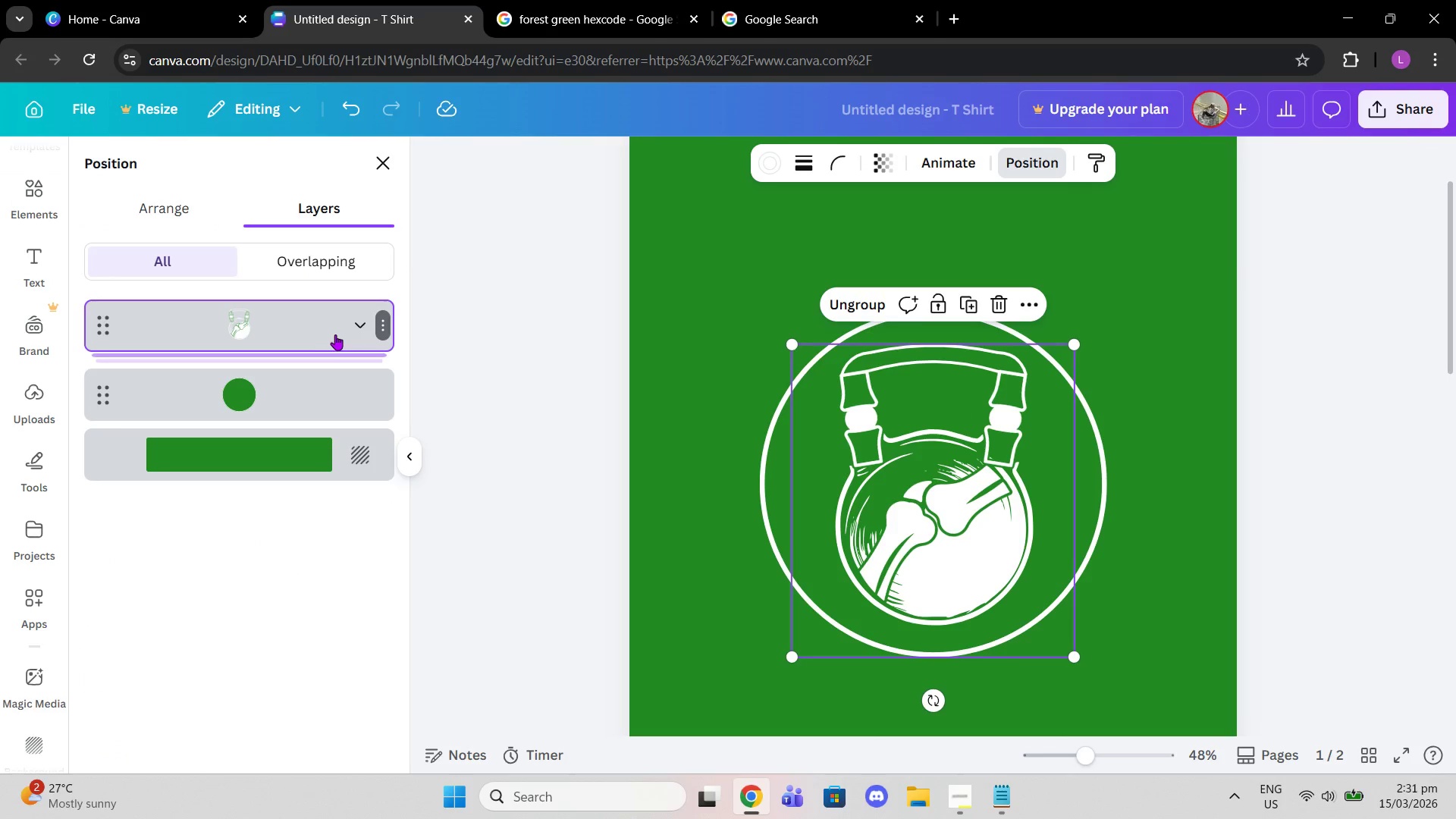 
left_click([335, 334])
 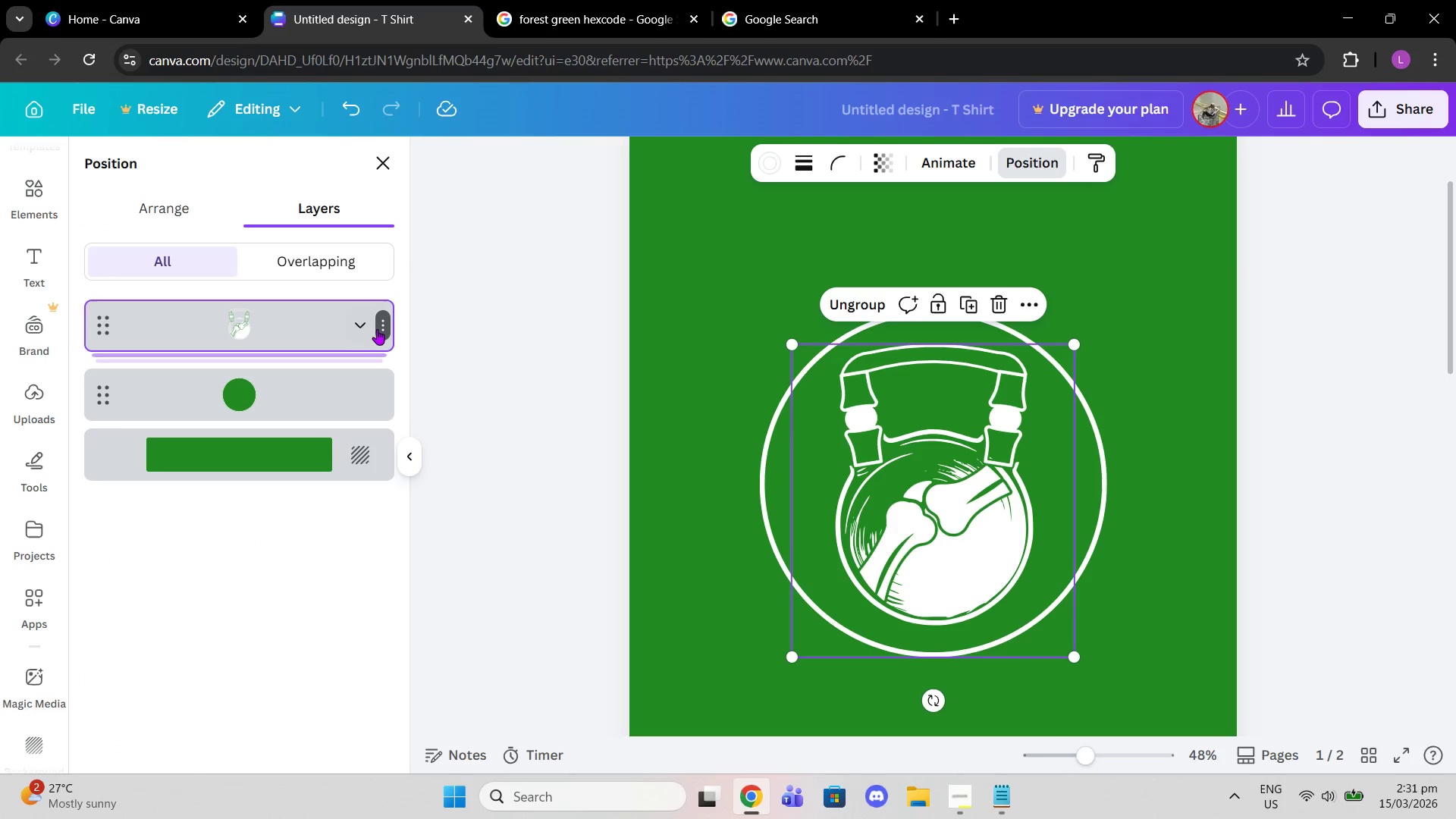 
left_click([362, 329])
 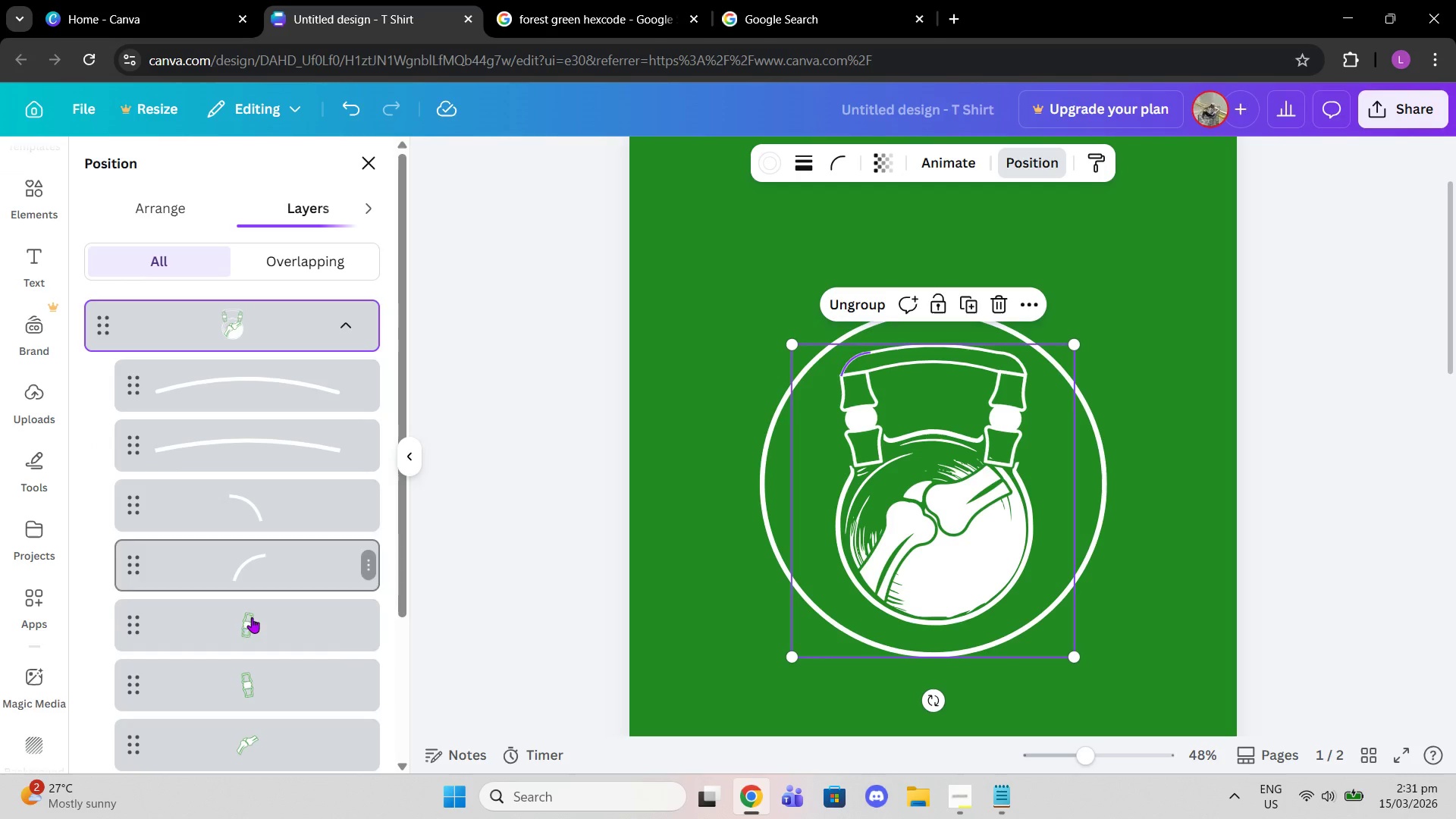 
scroll: coordinate [271, 663], scroll_direction: down, amount: 2.0
 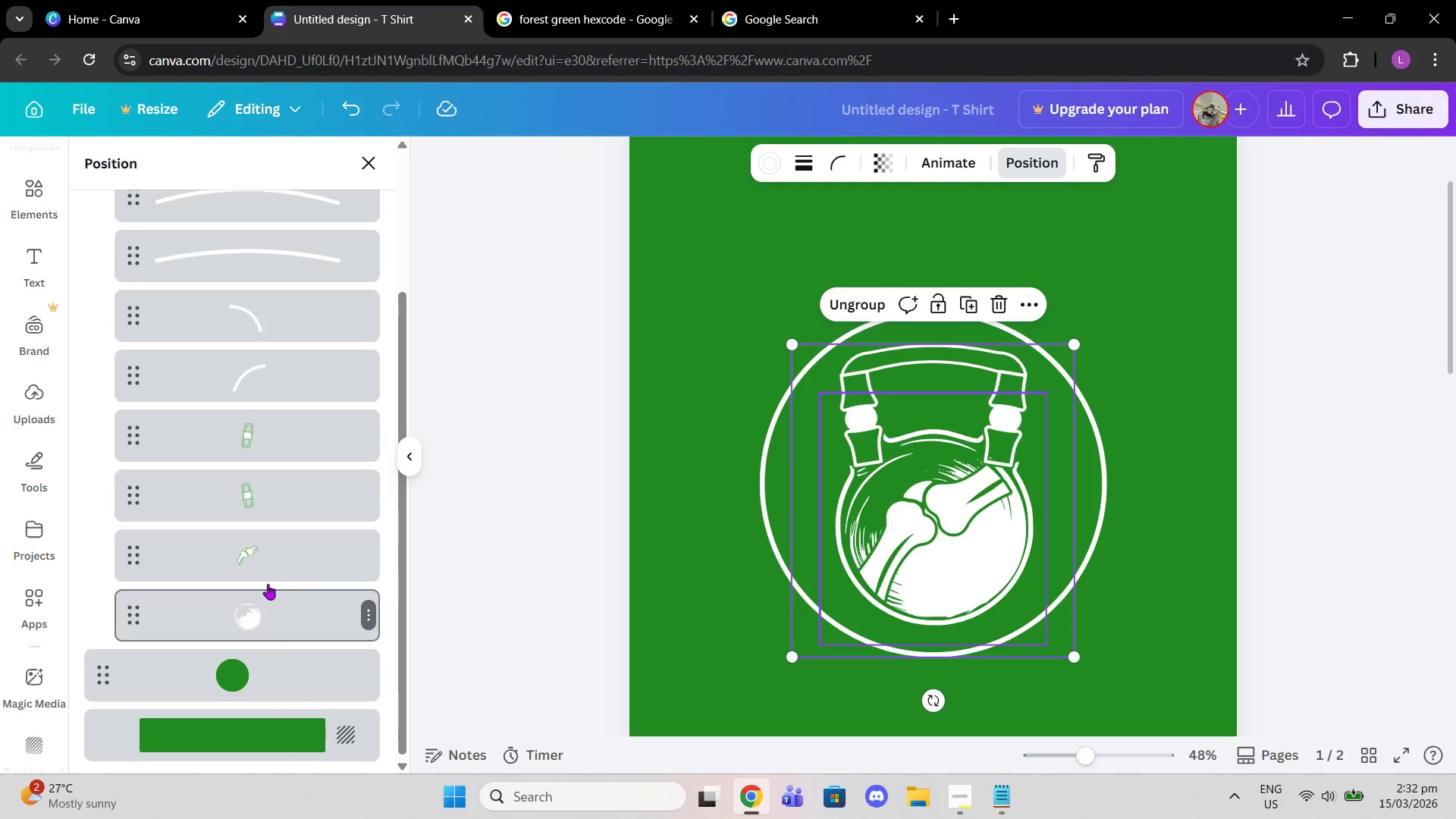 
left_click([262, 566])
 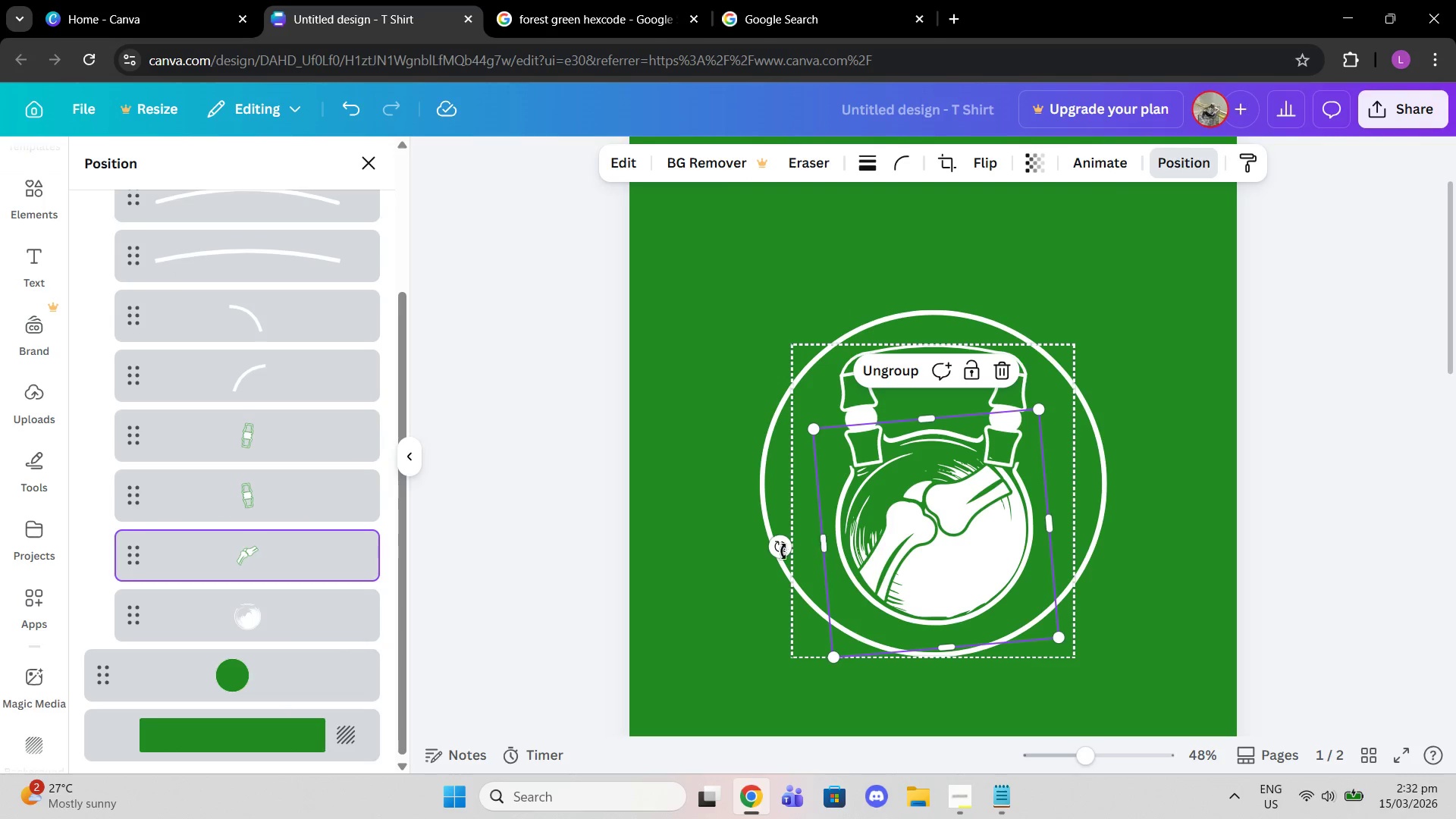 
left_click_drag(start_coordinate=[779, 553], to_coordinate=[842, 603])
 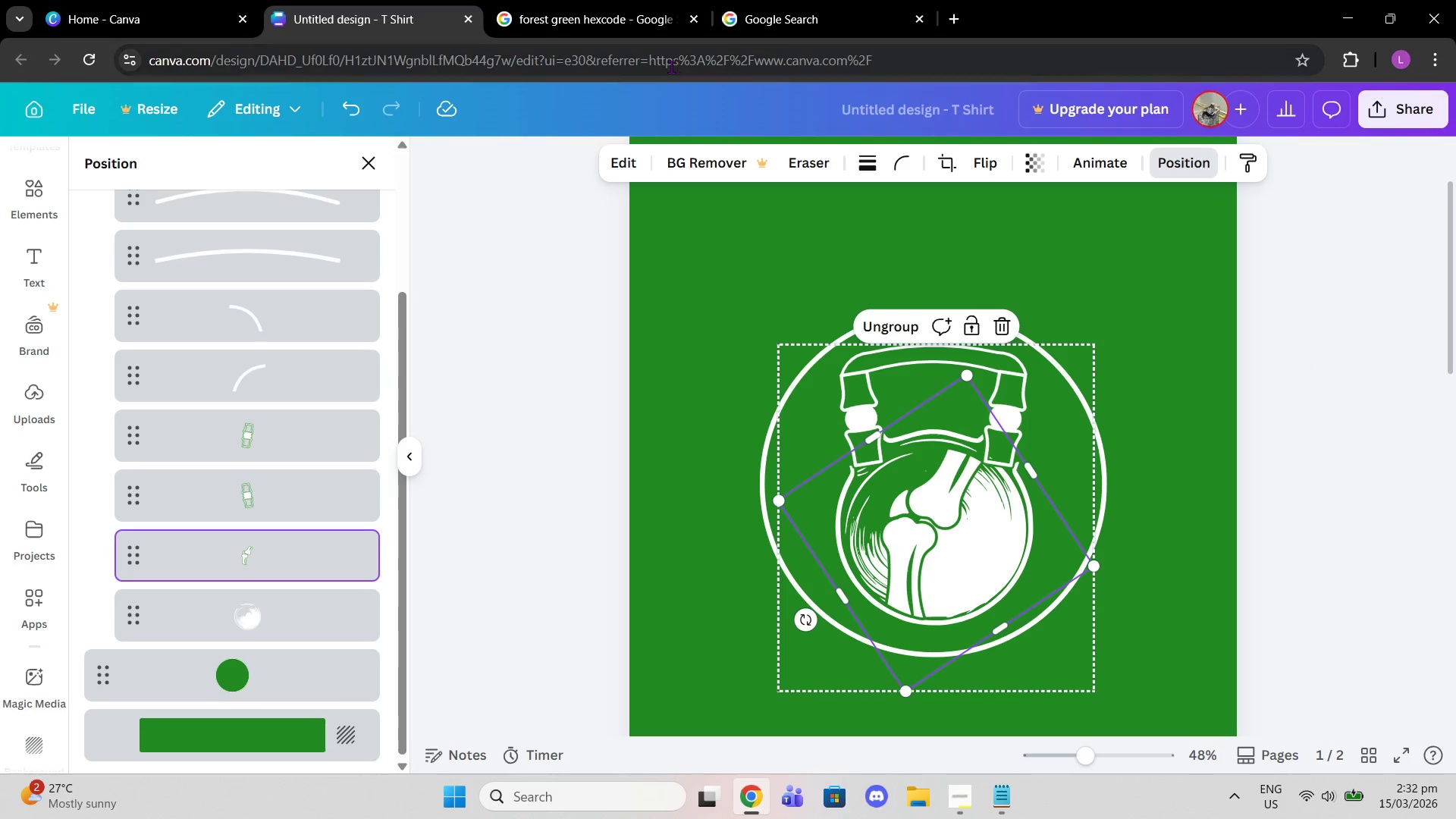 
left_click([632, 160])
 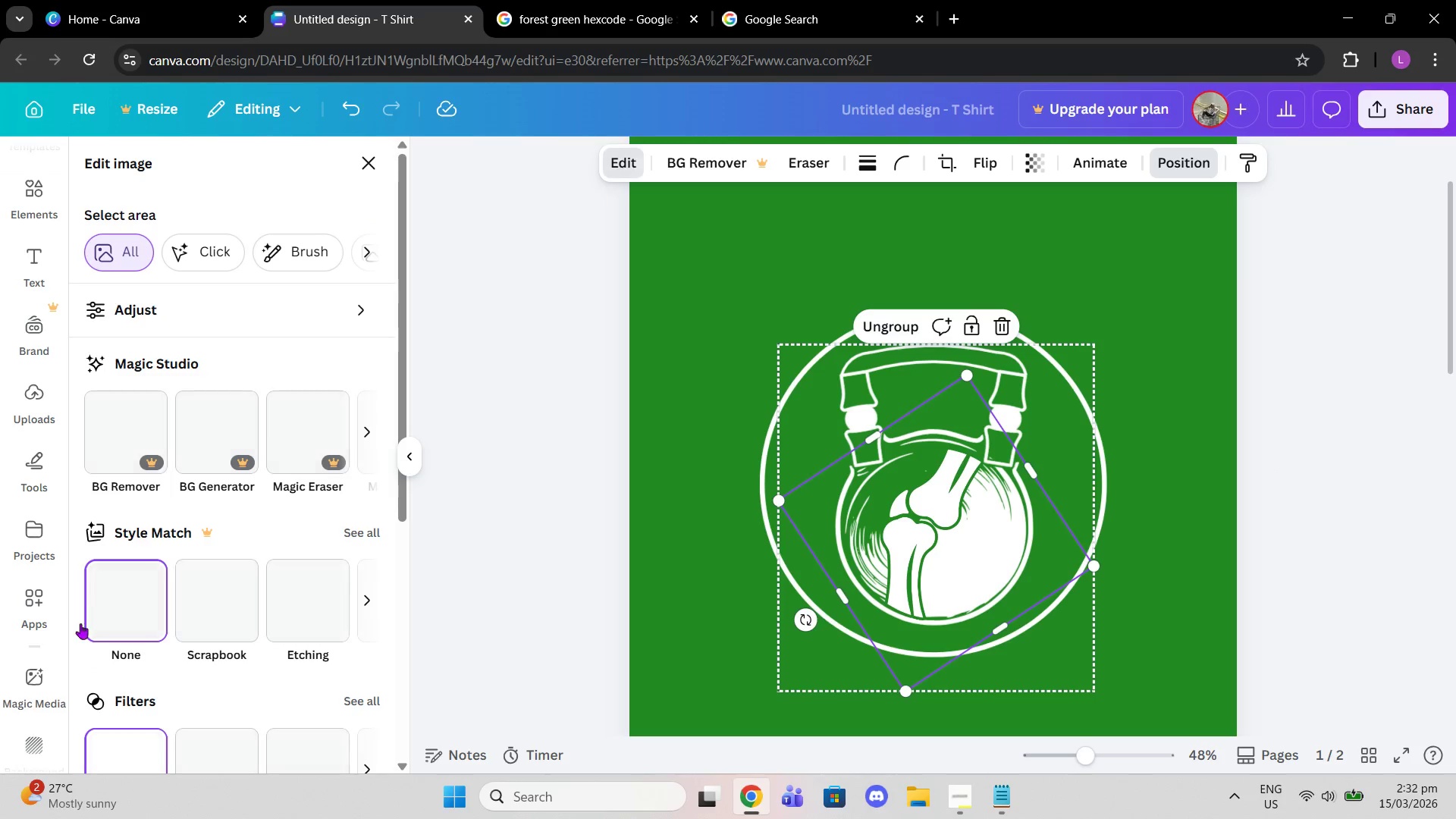 
scroll: coordinate [149, 653], scroll_direction: down, amount: 3.0
 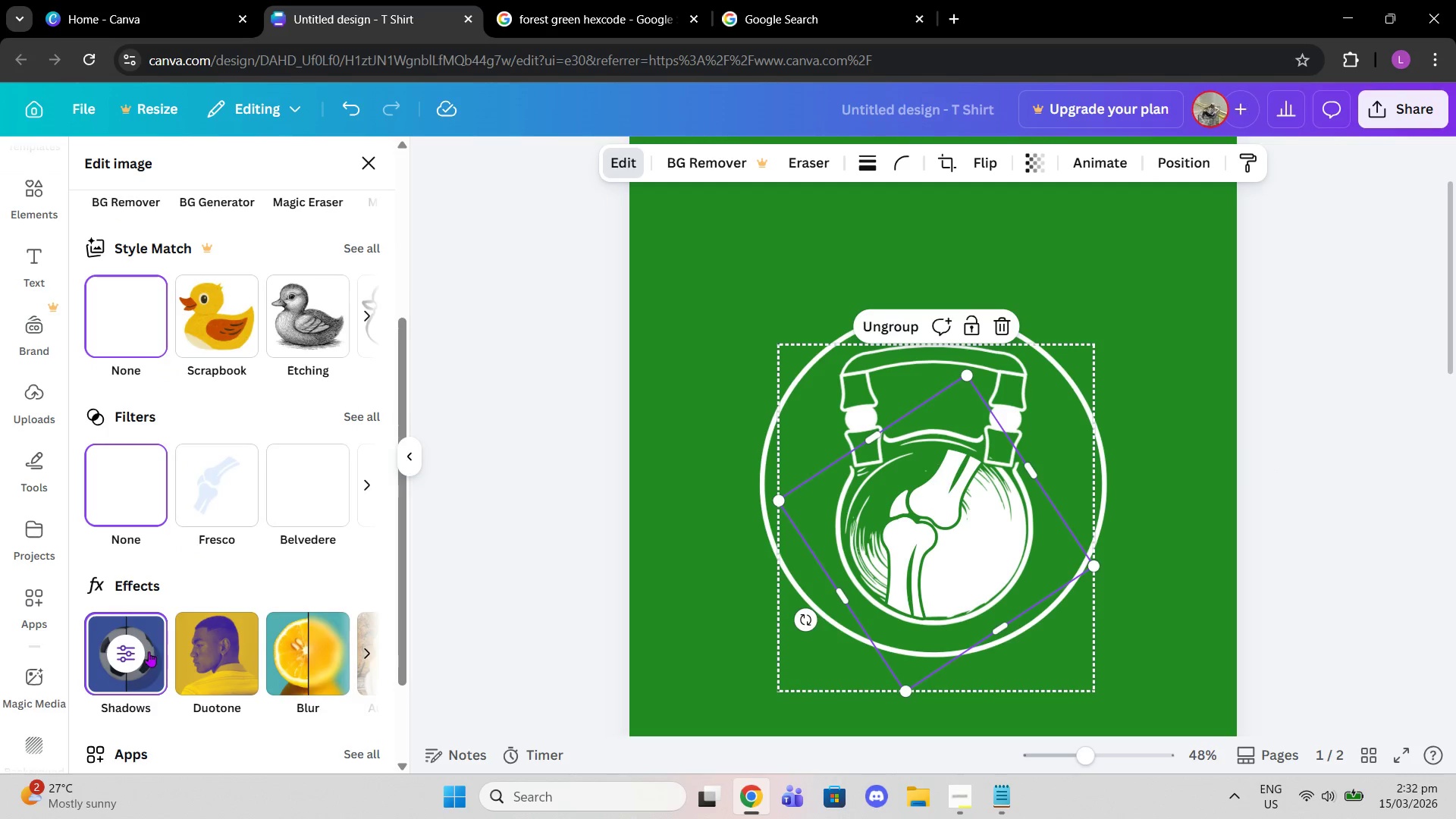 
left_click([143, 648])
 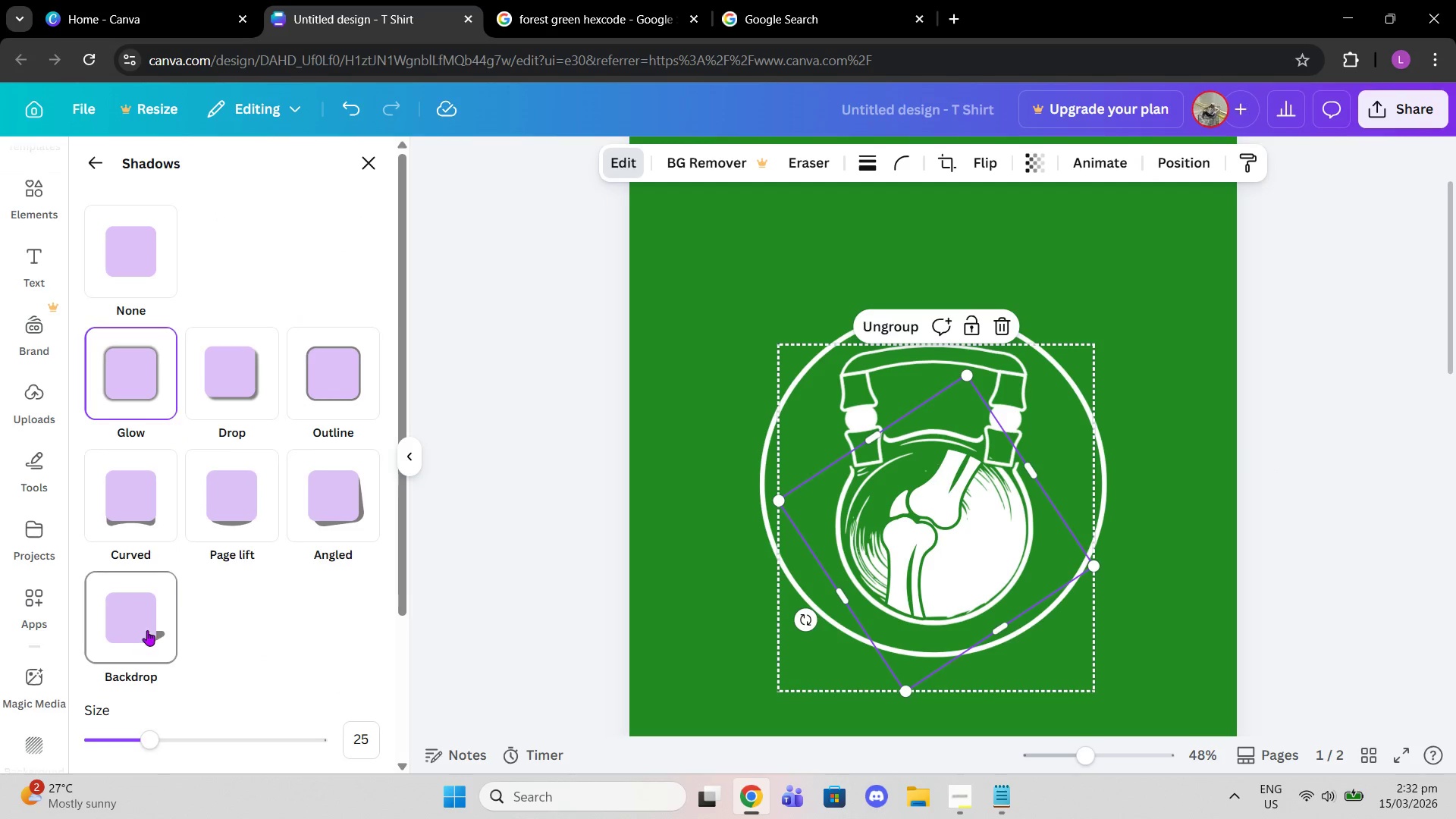 
scroll: coordinate [147, 630], scroll_direction: down, amount: 3.0
 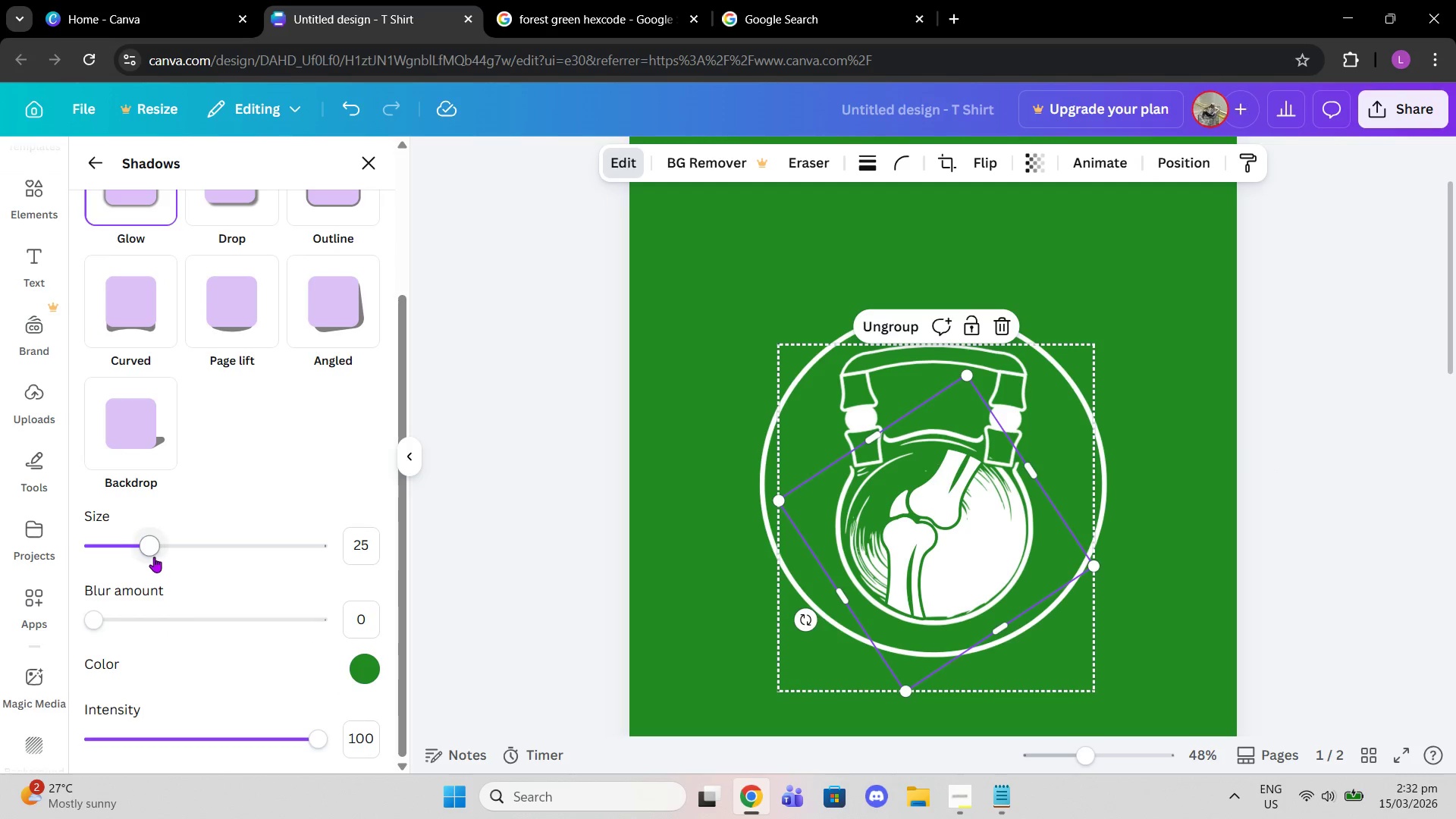 
left_click_drag(start_coordinate=[154, 557], to_coordinate=[159, 564])
 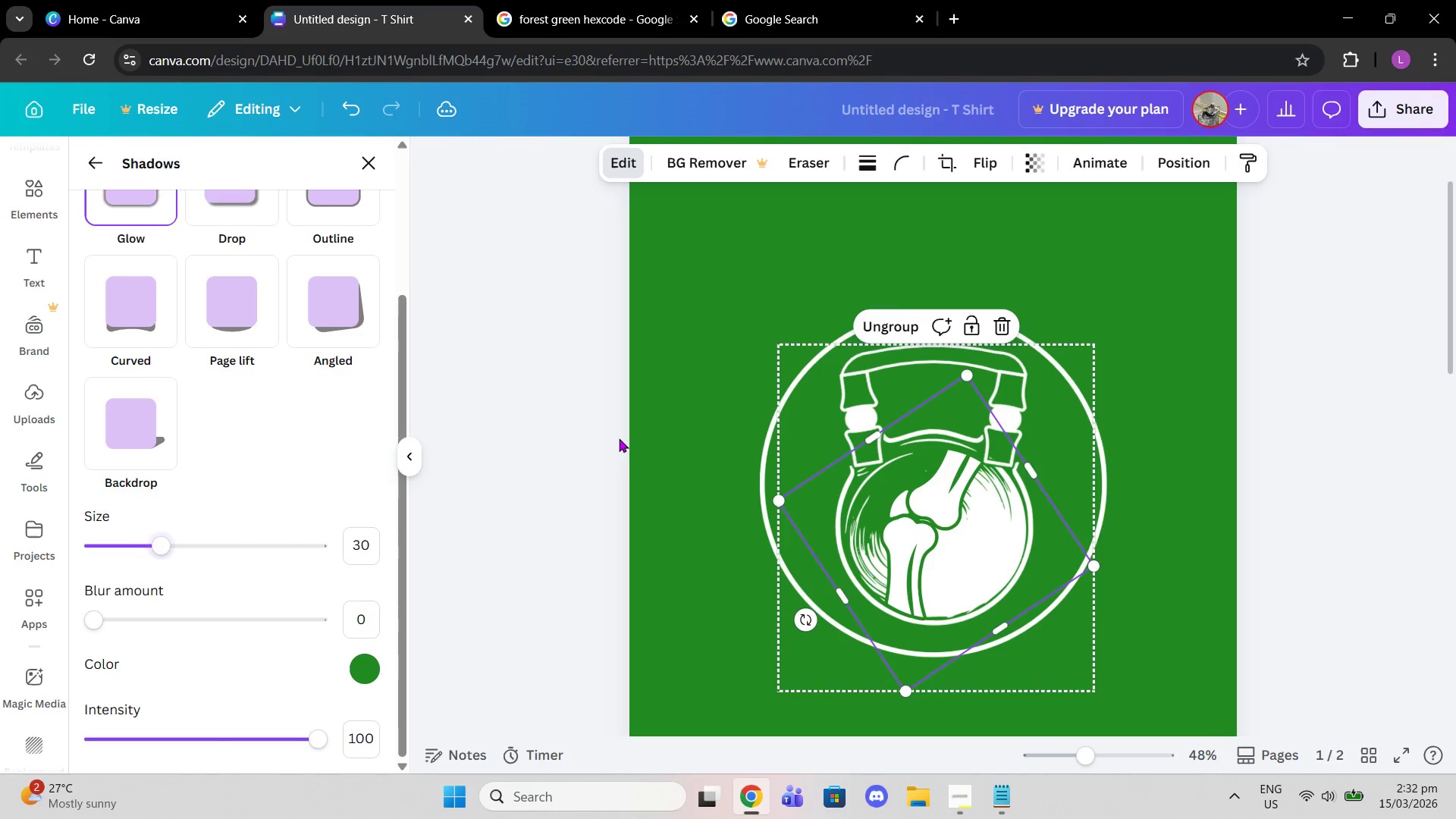 
double_click([618, 438])
 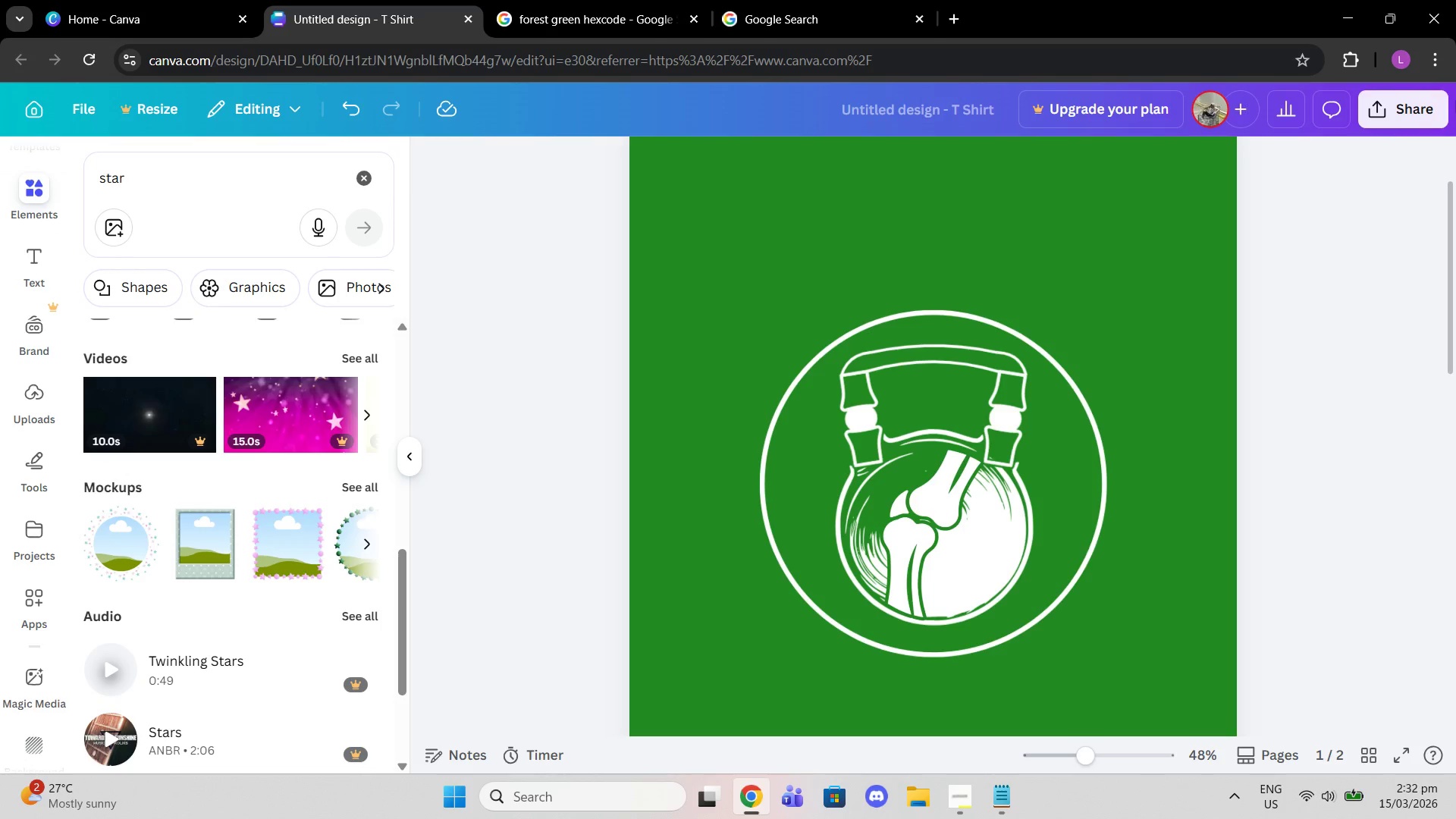 
wait(9.75)
 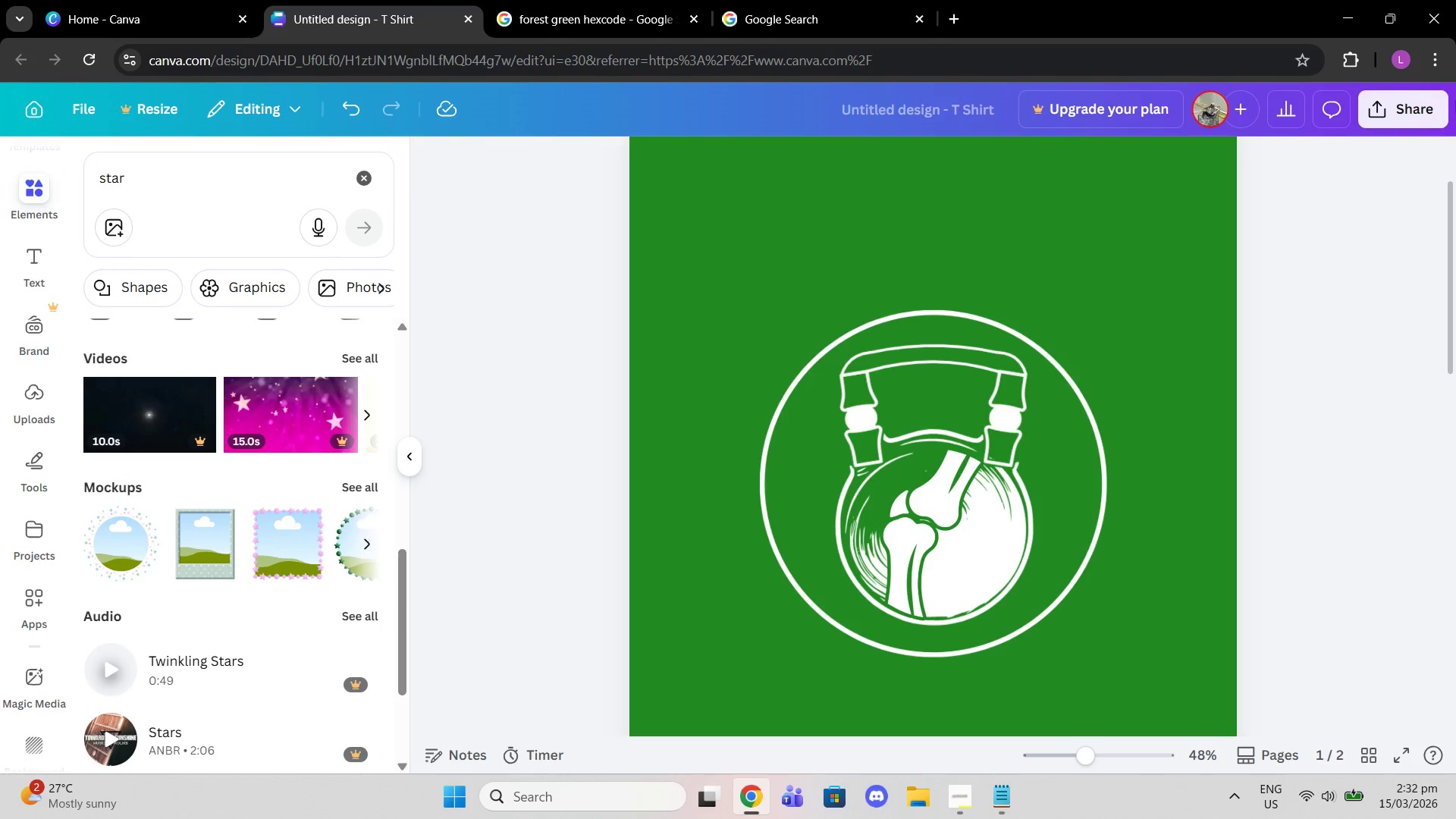 
left_click_drag(start_coordinate=[511, 293], to_coordinate=[652, 291])
 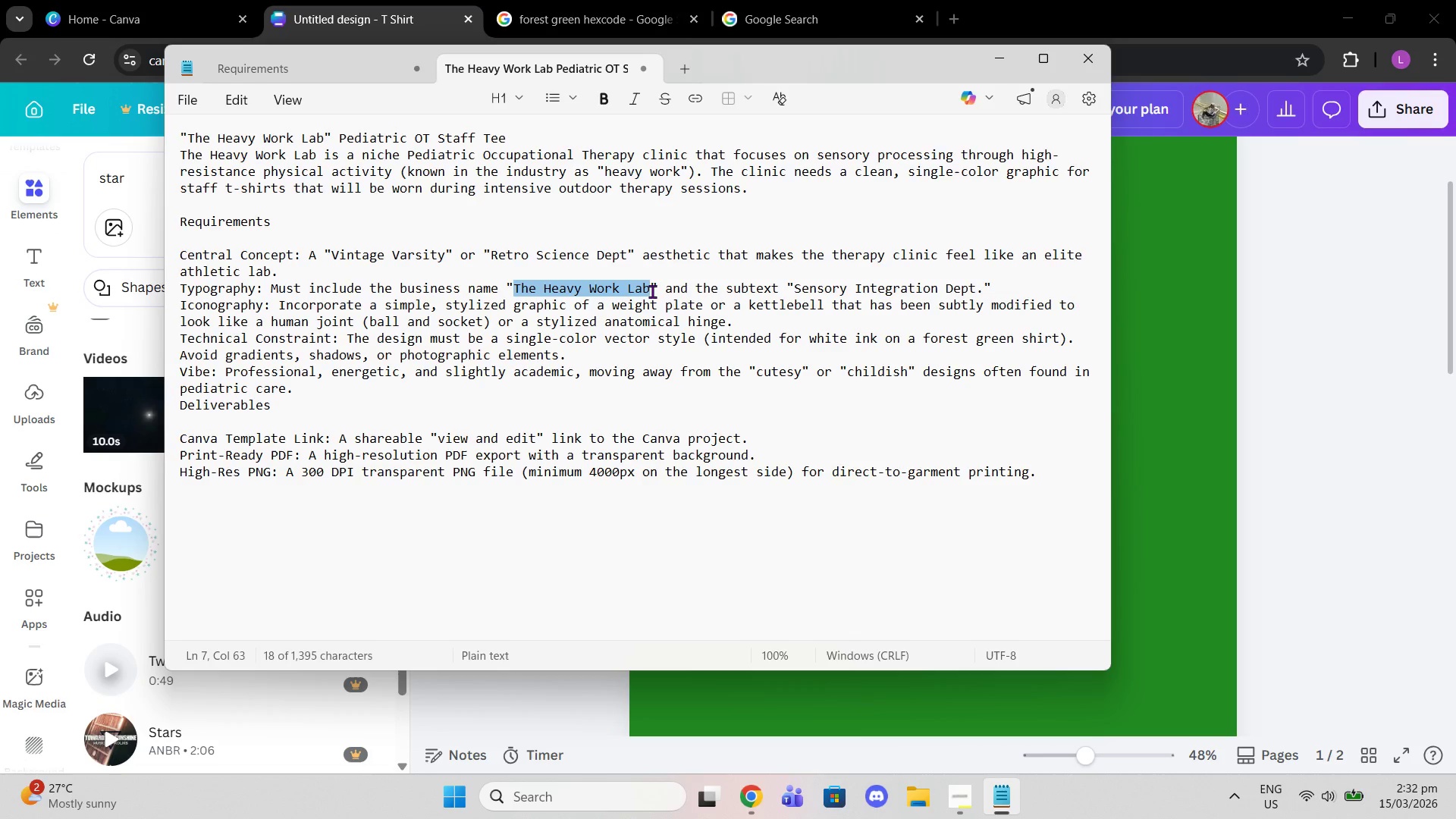 
hold_key(key=ControlLeft, duration=0.44)
 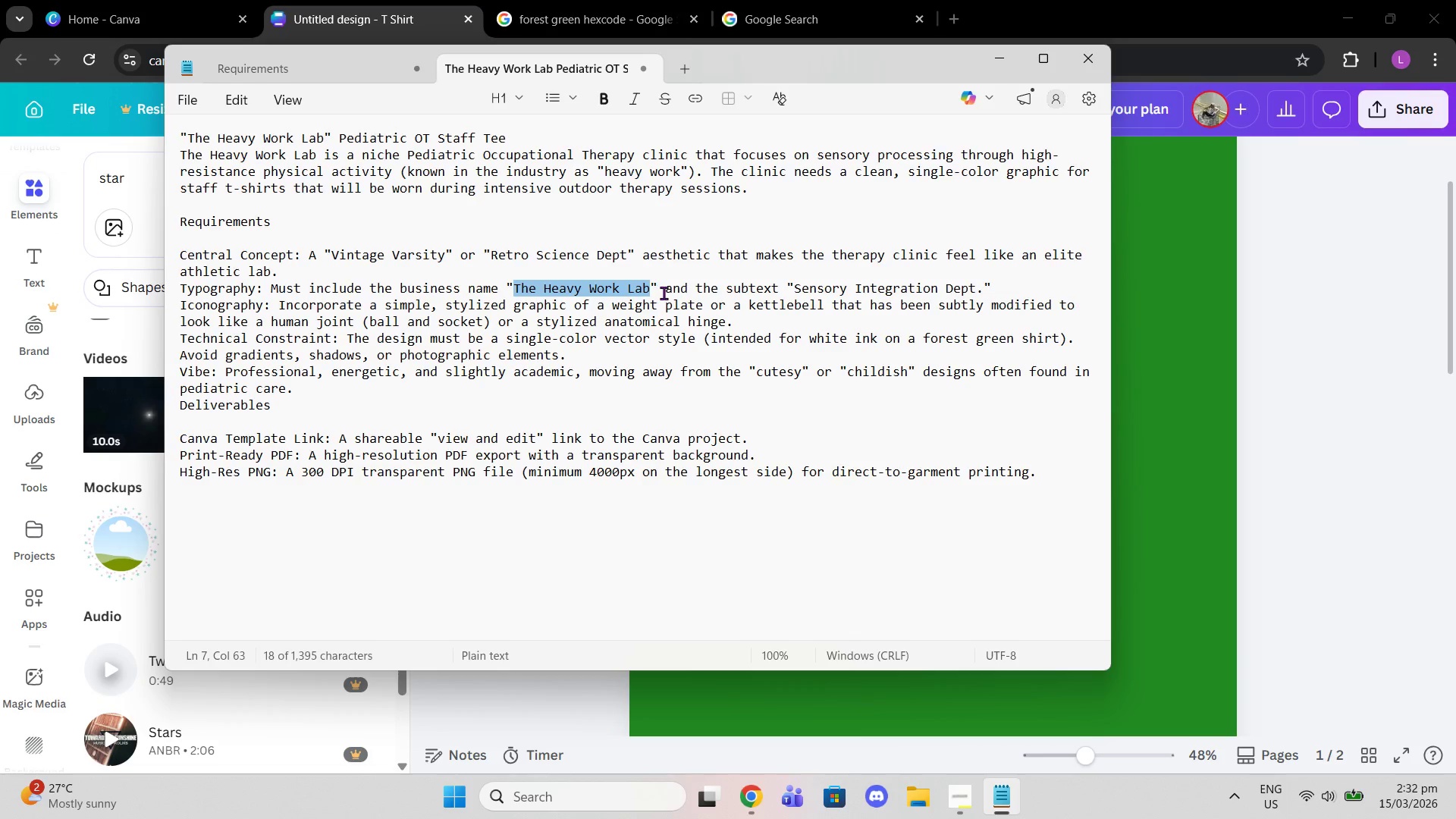 
key(Control+C)
 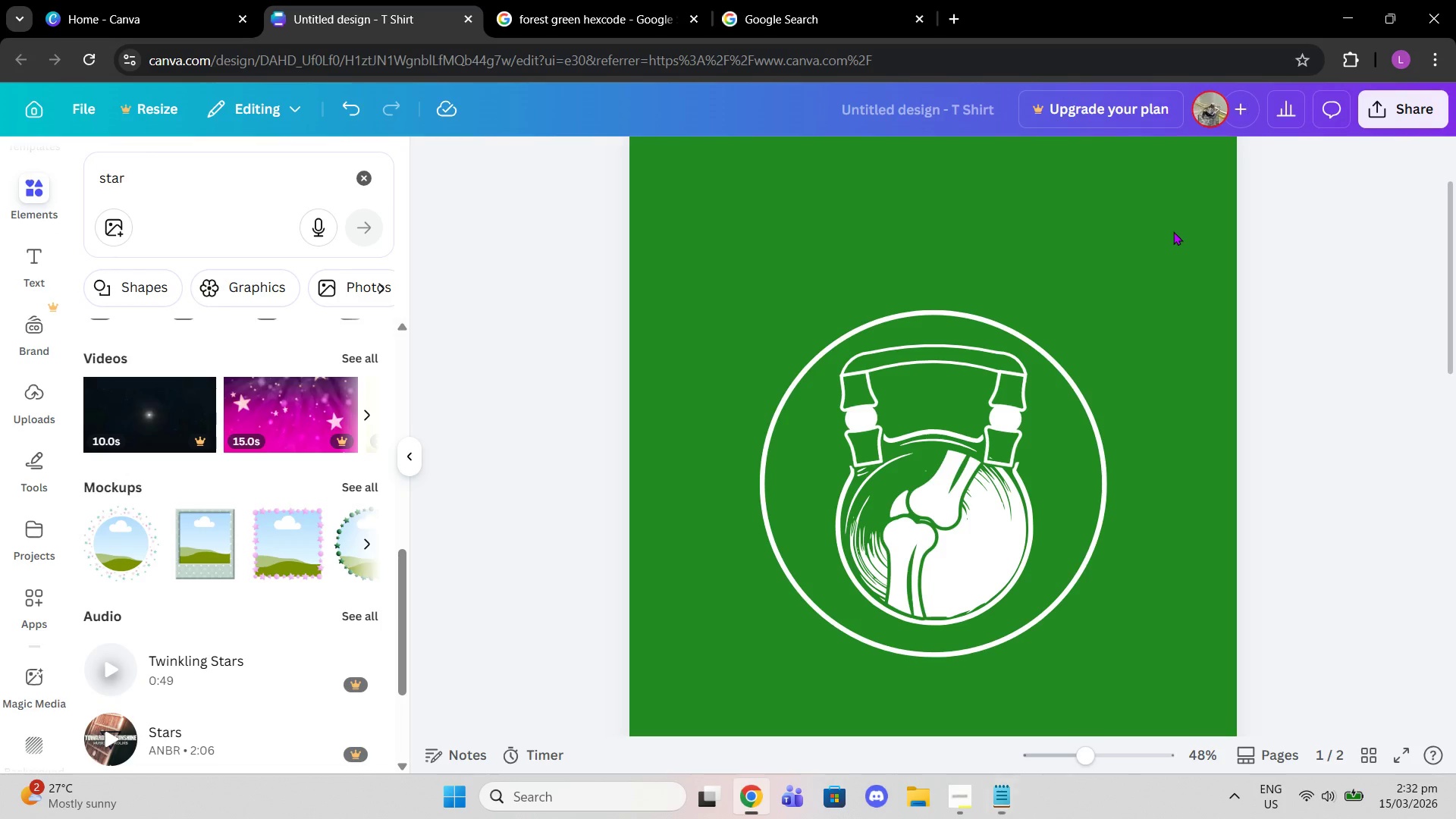 
double_click([880, 220])
 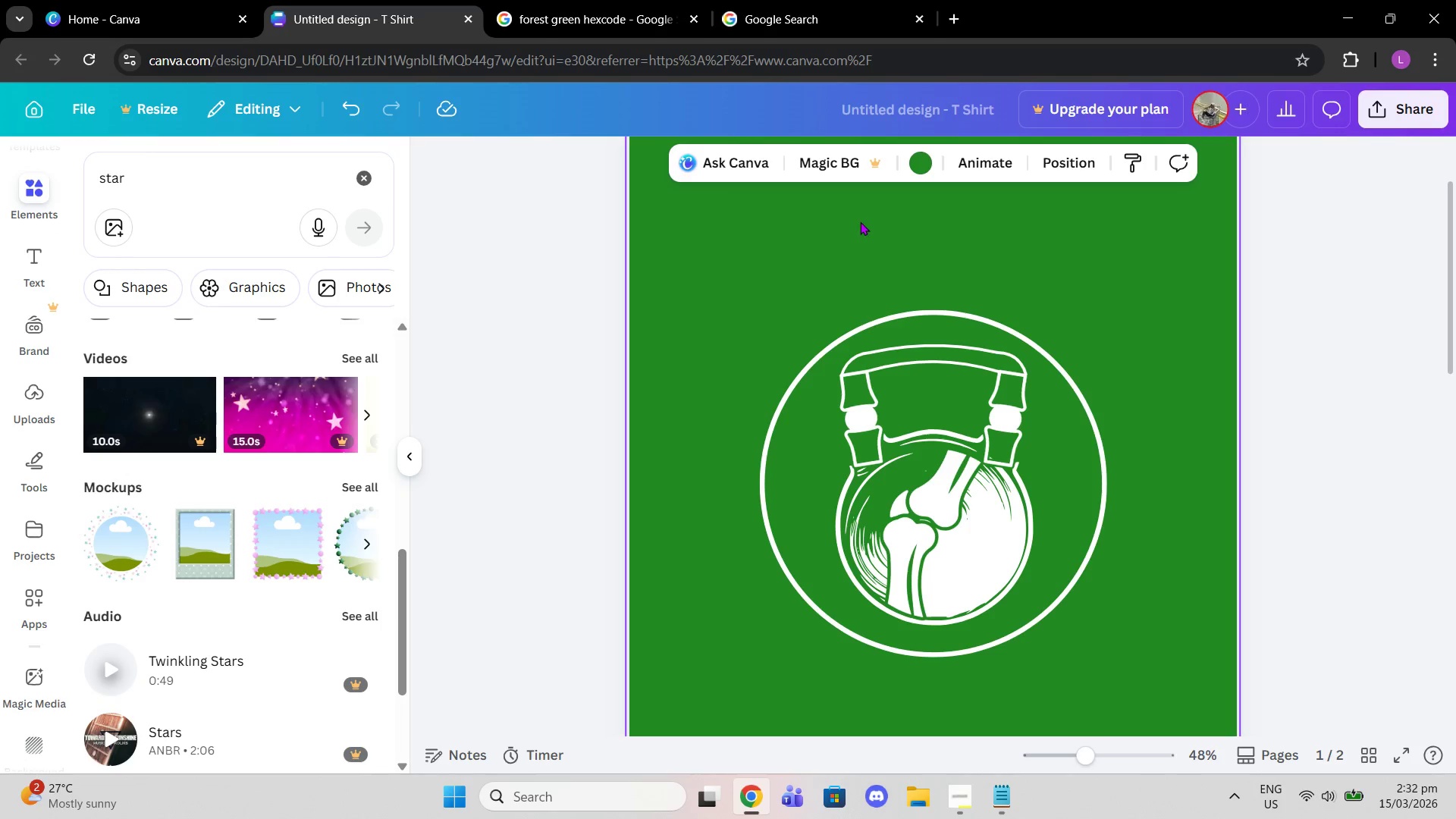 
key(Control+V)
 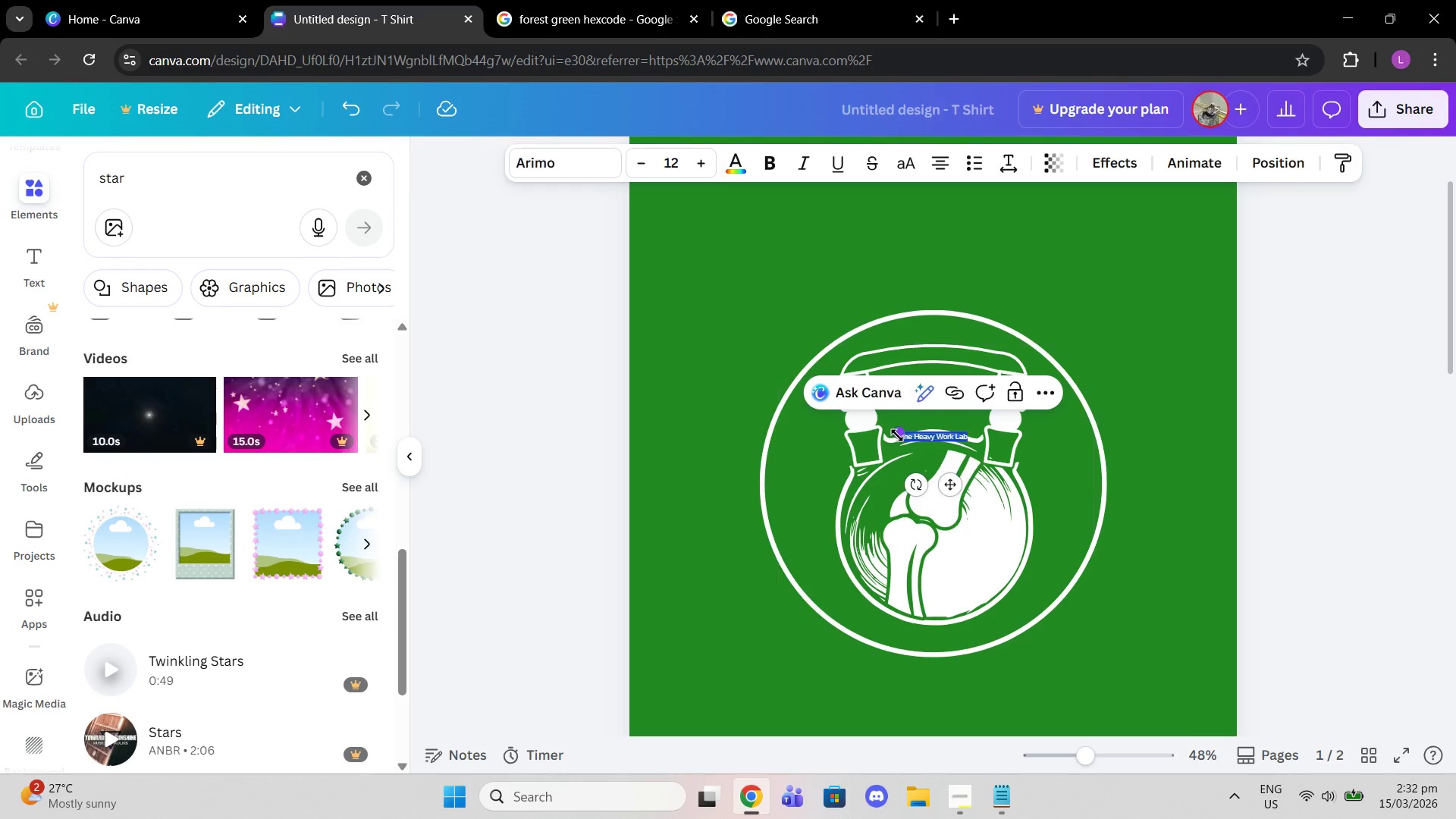 
left_click_drag(start_coordinate=[897, 433], to_coordinate=[816, 320])
 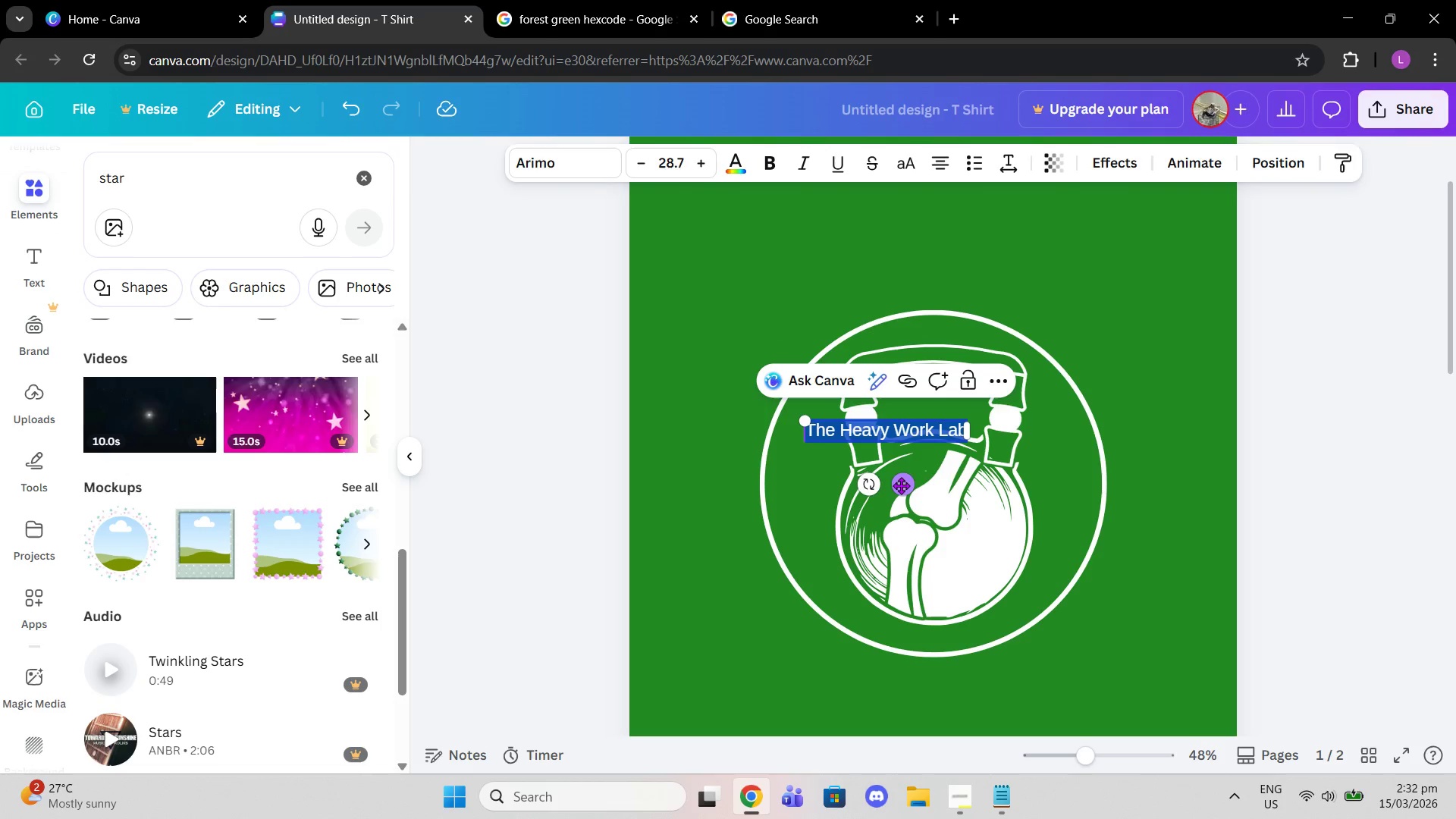 
left_click_drag(start_coordinate=[900, 485], to_coordinate=[949, 335])
 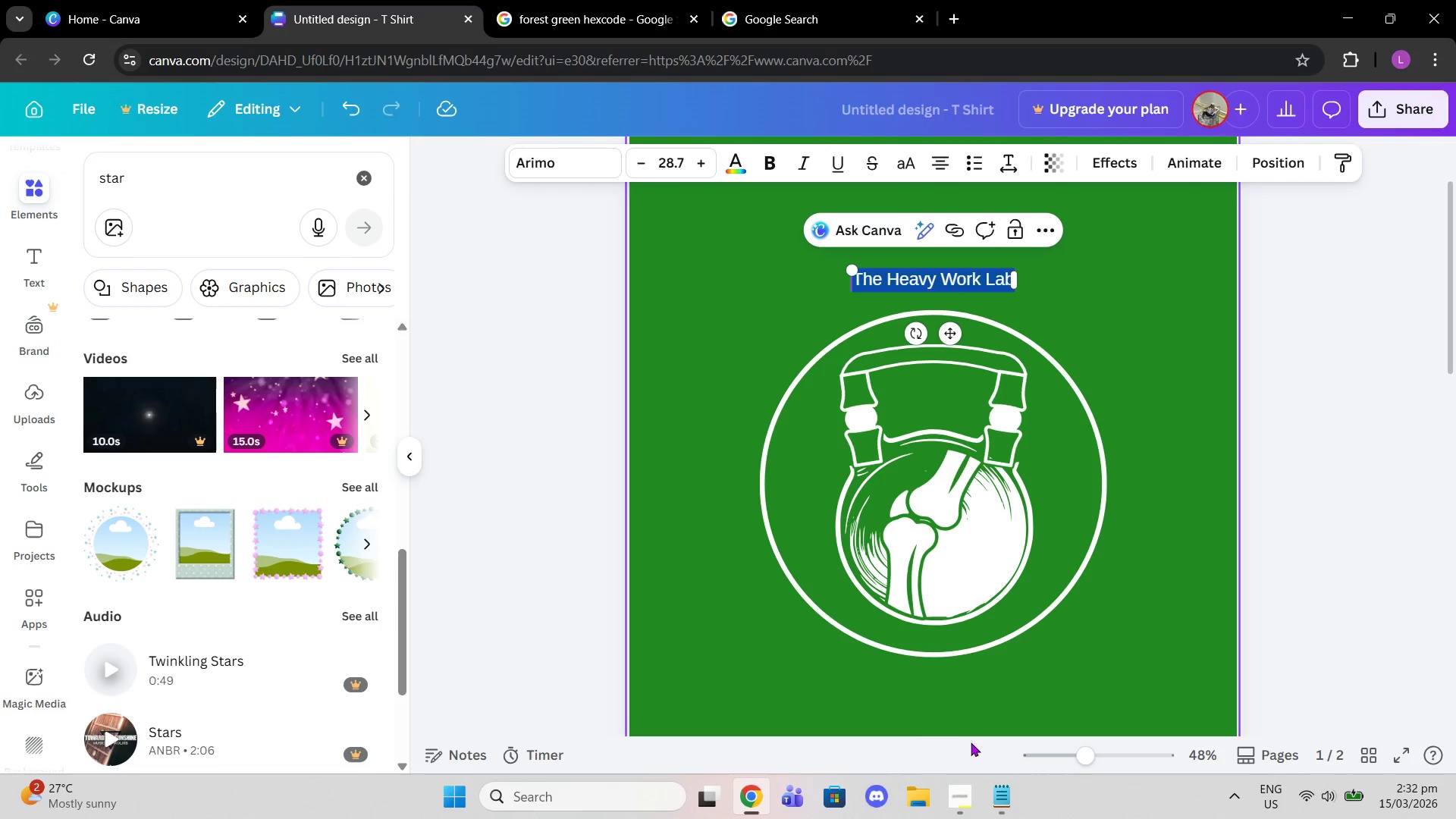 
left_click([1006, 788])
 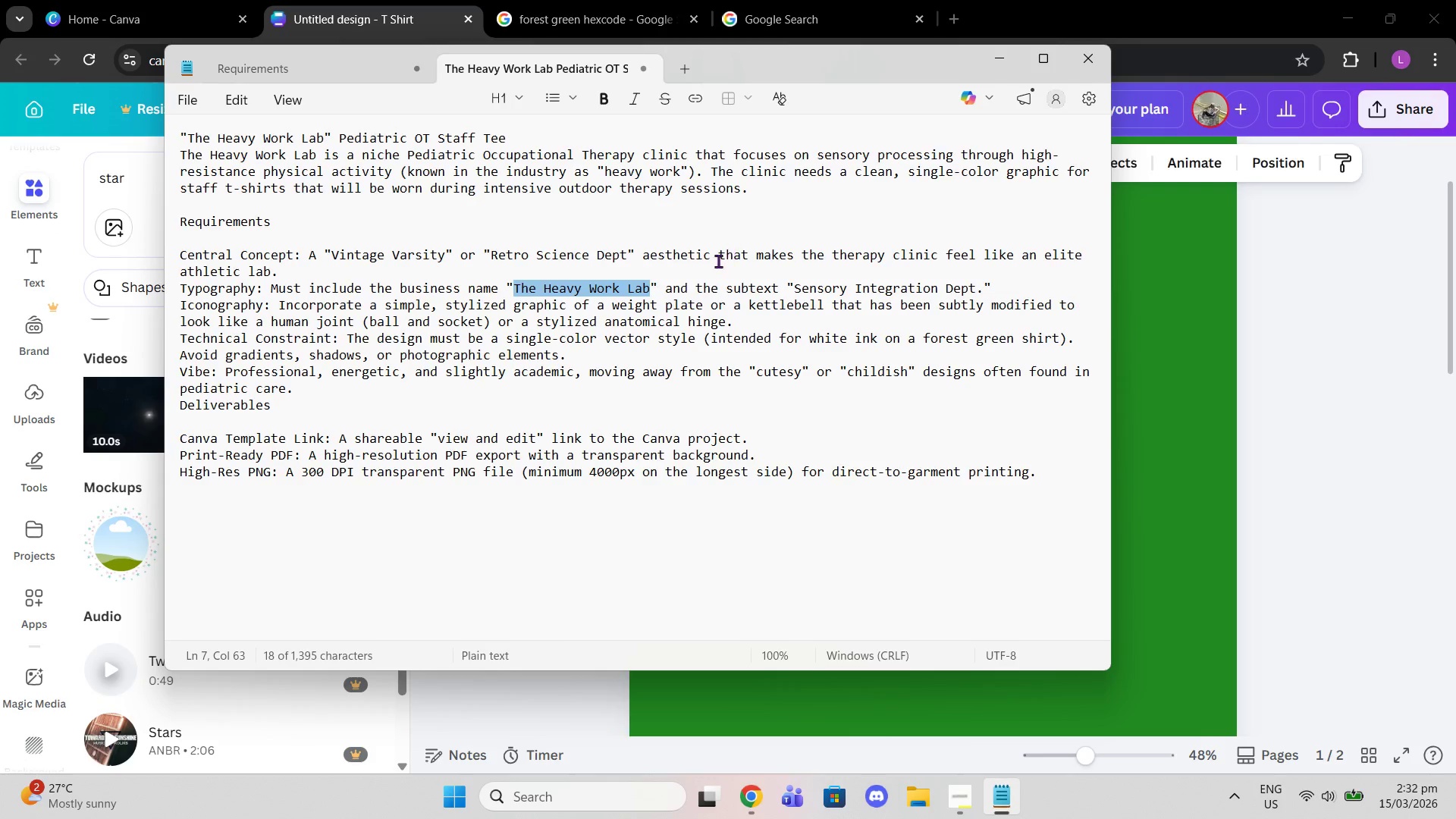 
left_click([698, 298])
 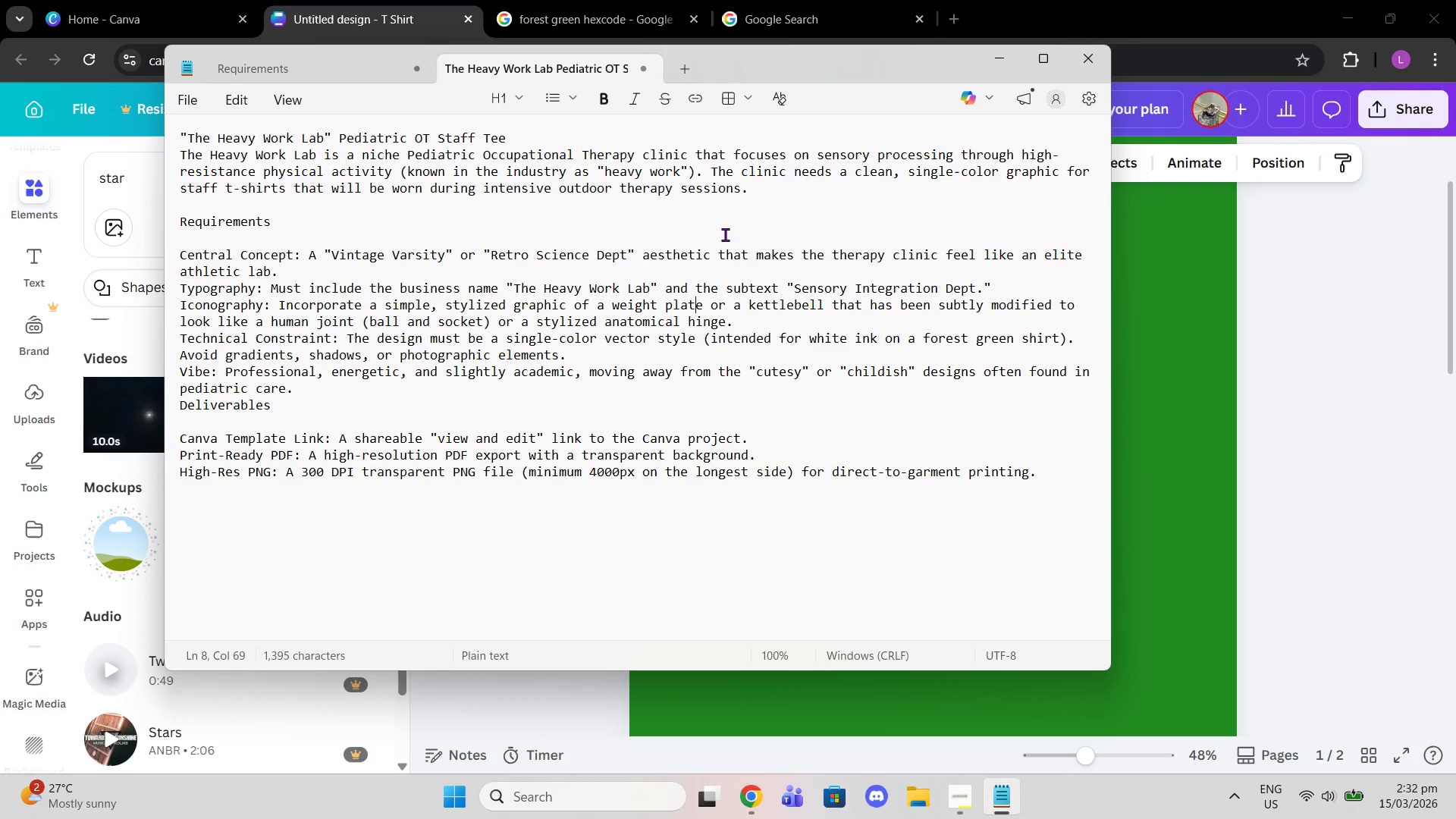 
scroll: coordinate [725, 234], scroll_direction: up, amount: 1.0
 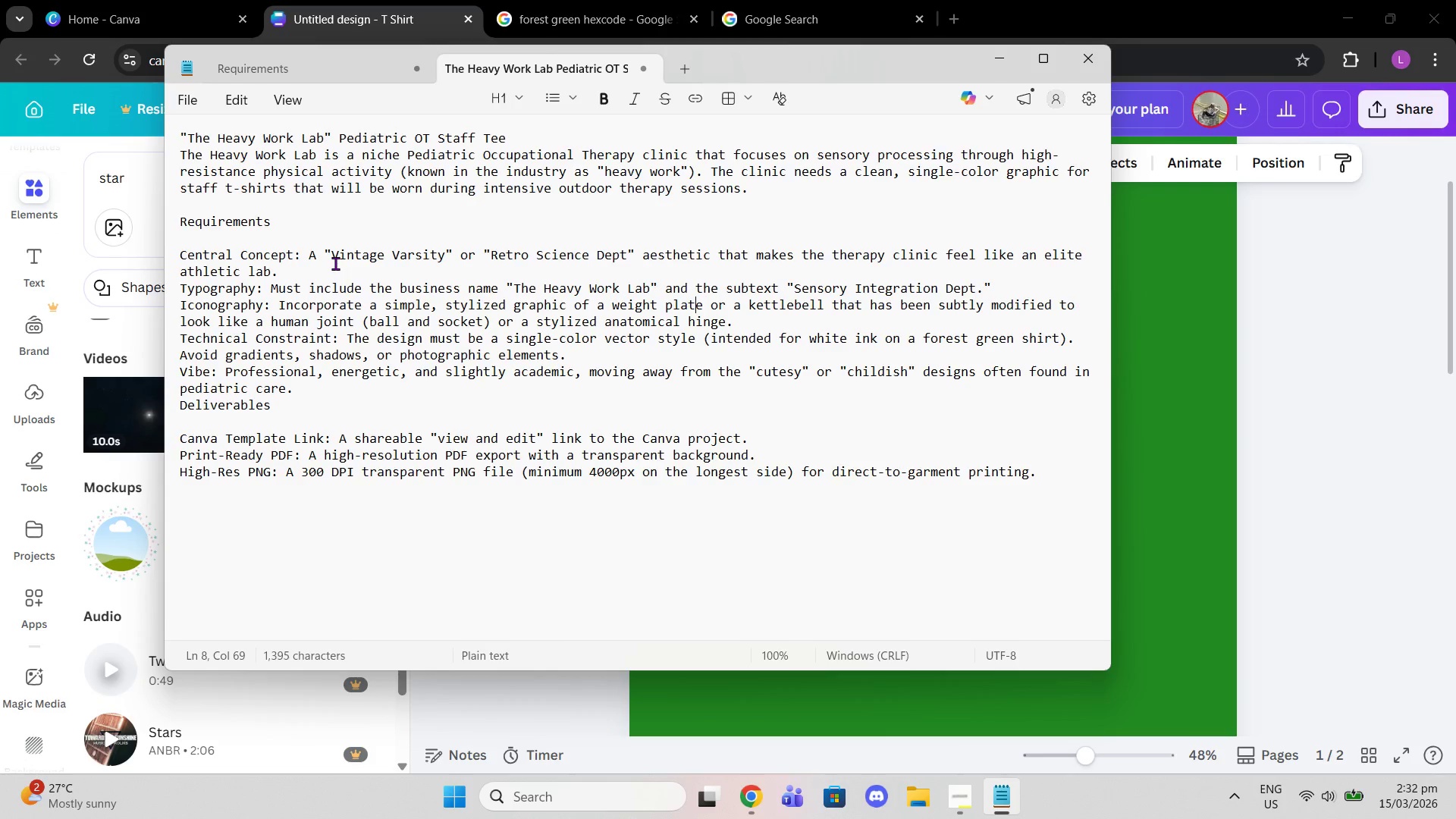 
left_click_drag(start_coordinate=[333, 263], to_coordinate=[436, 256])
 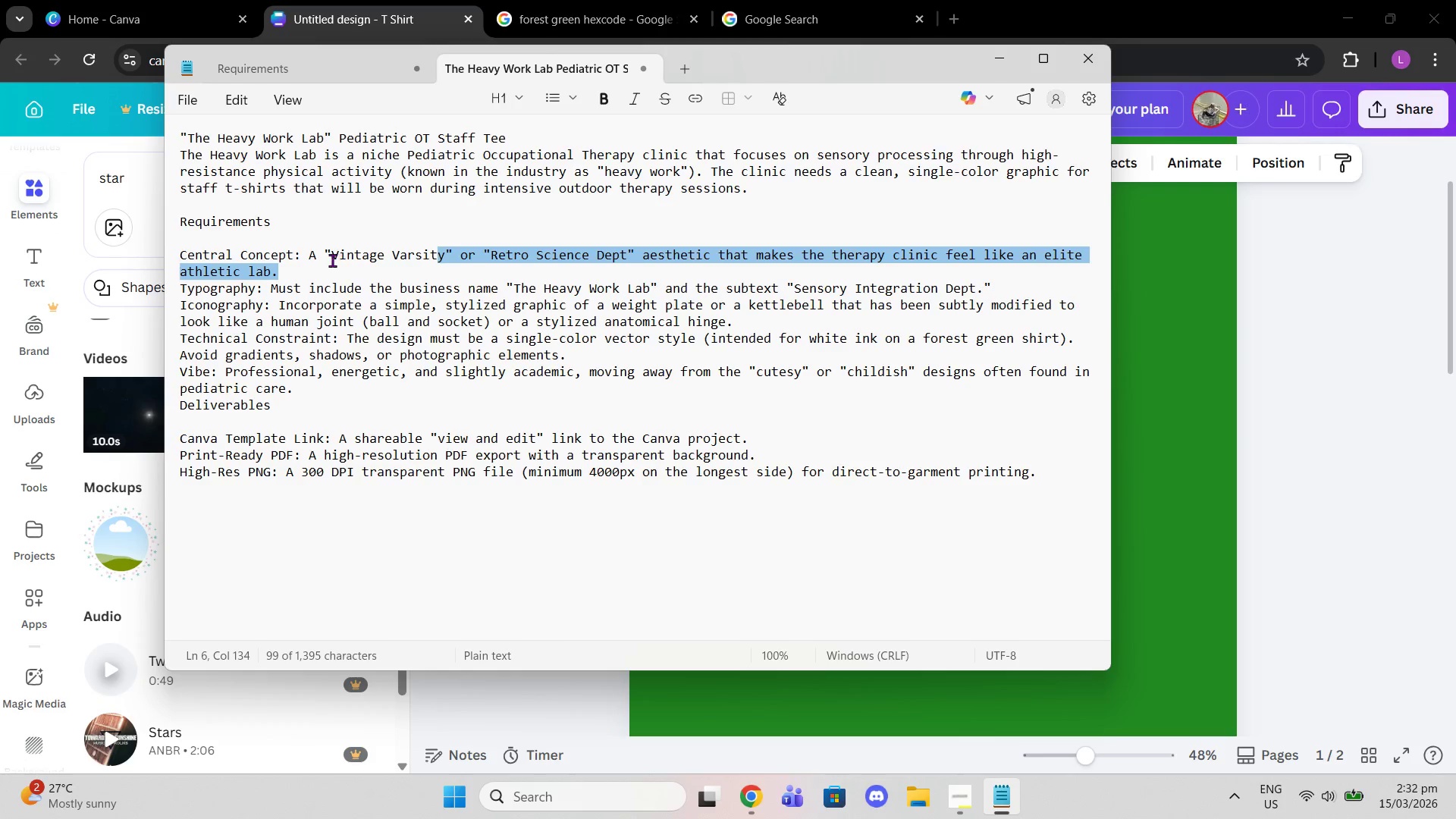 
left_click_drag(start_coordinate=[330, 260], to_coordinate=[444, 262])
 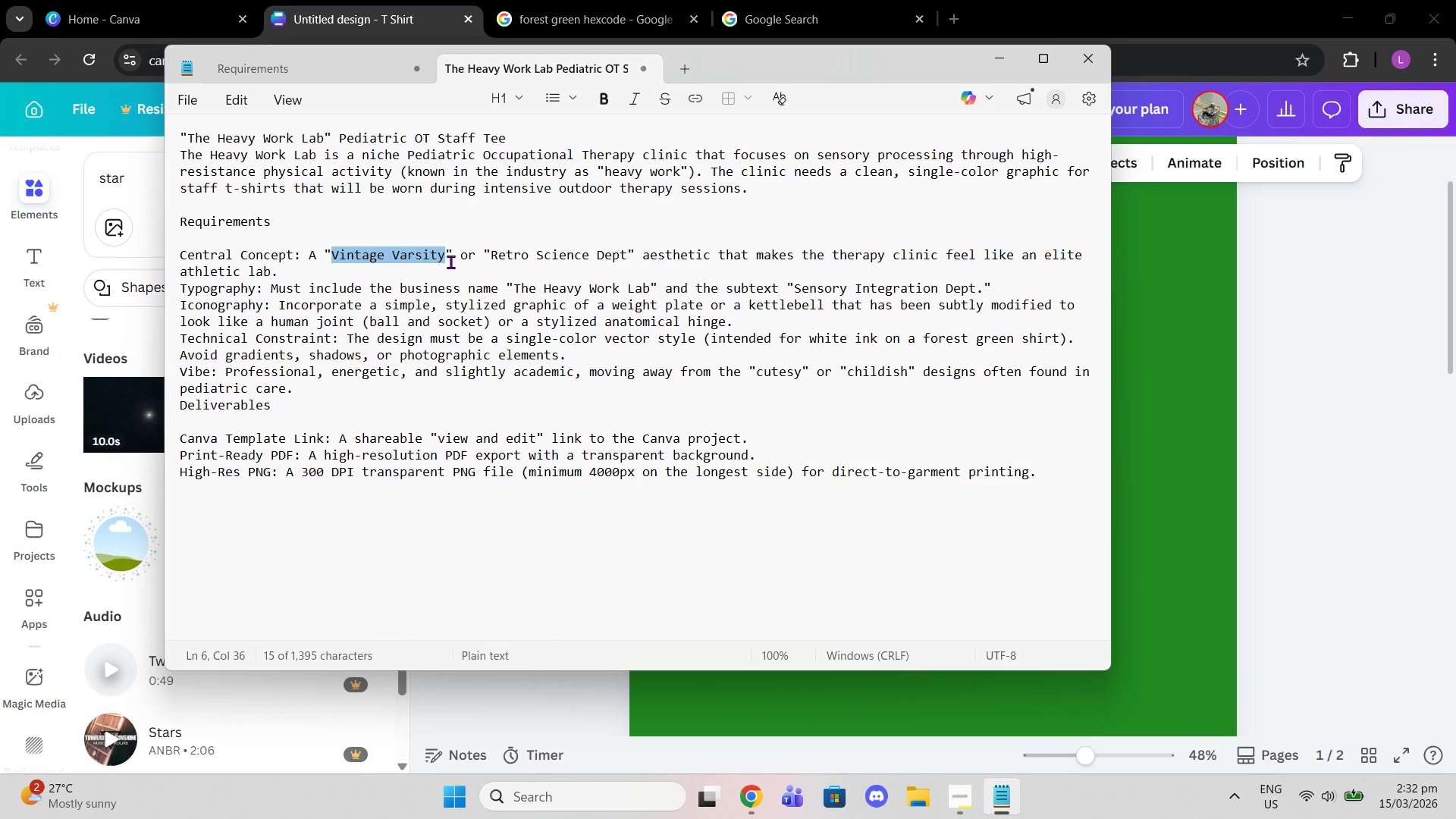 
key(Control+C)
 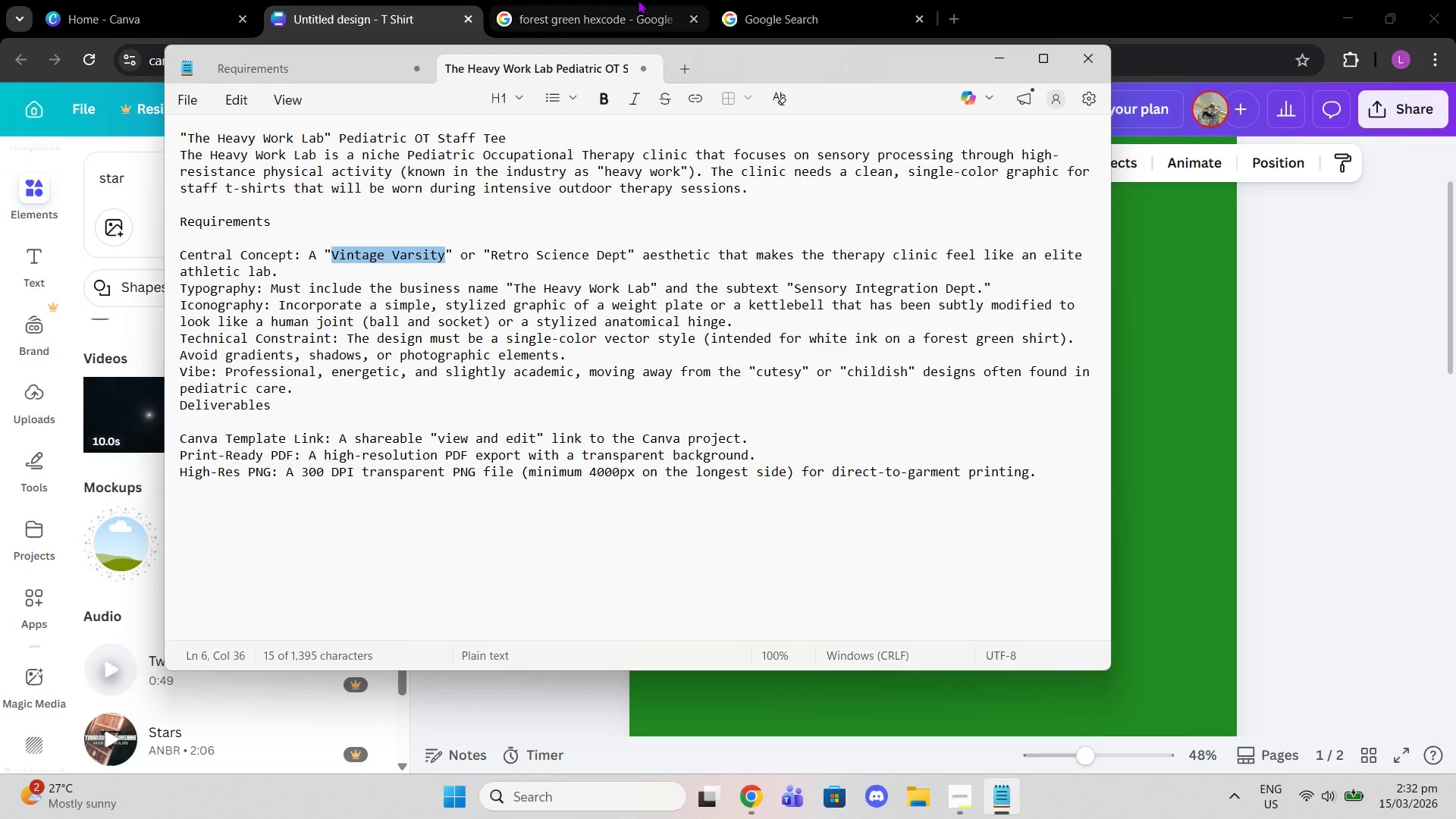 
left_click([638, 0])
 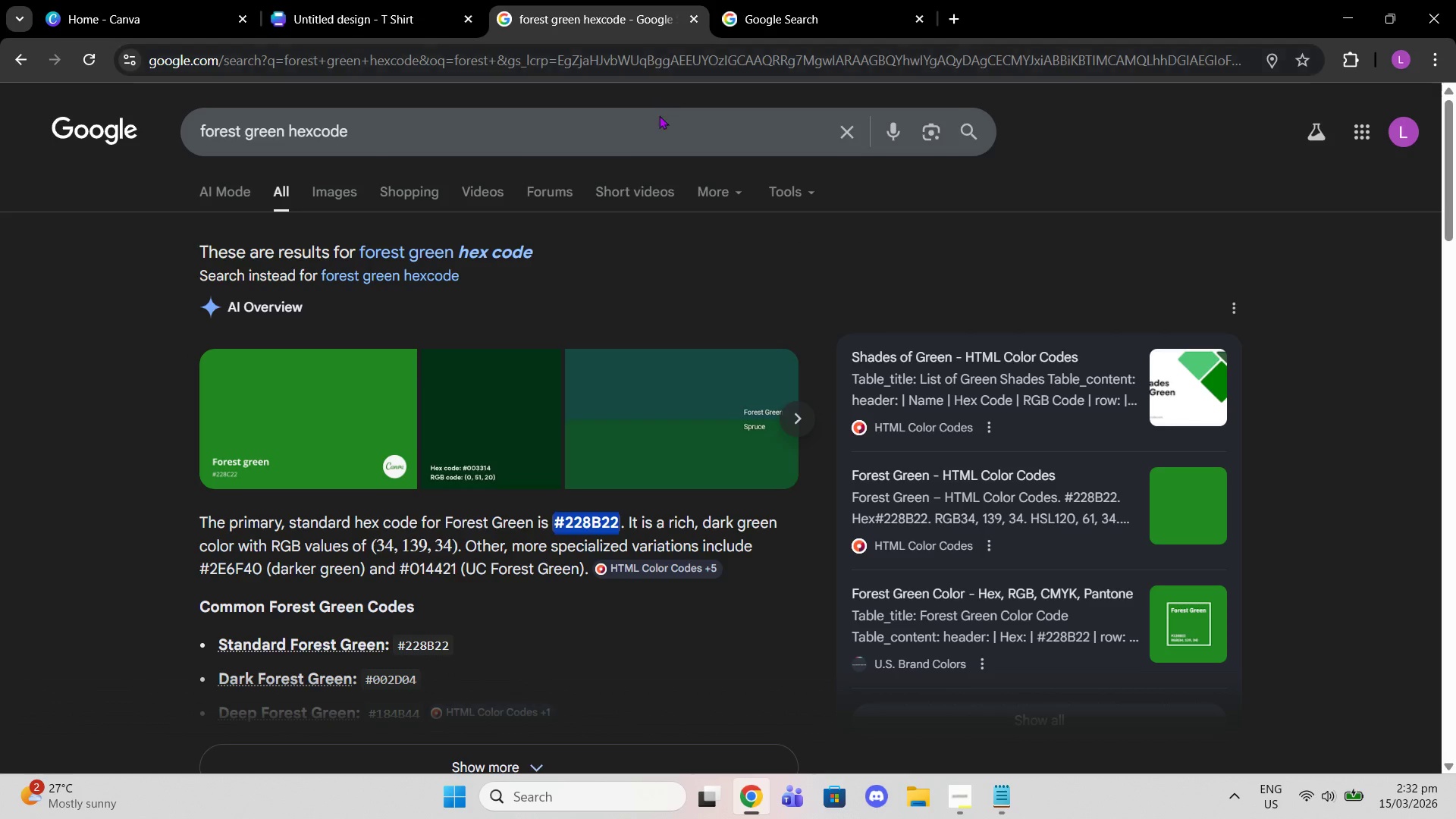 
left_click([658, 133])
 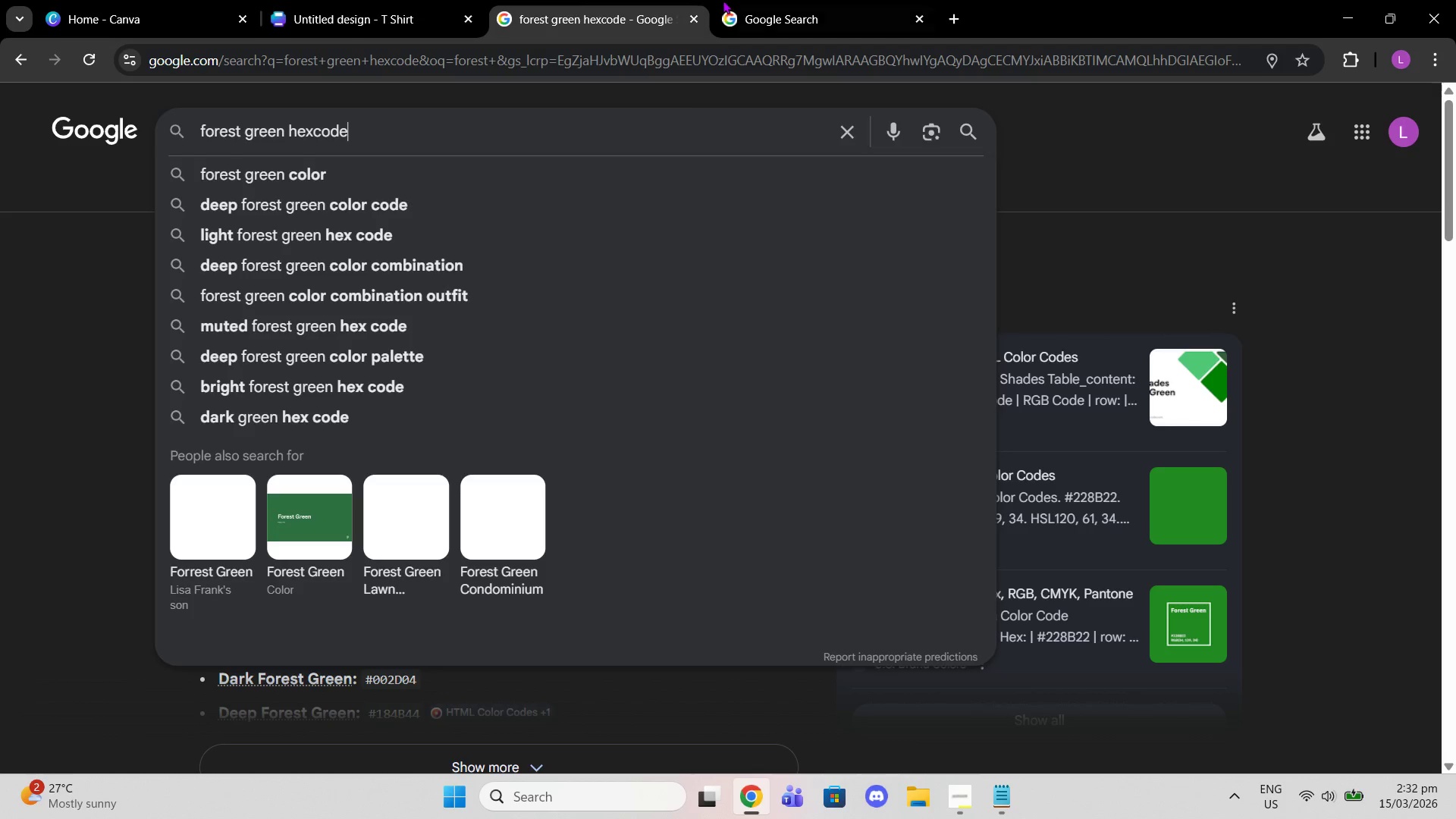 
left_click([723, 0])
 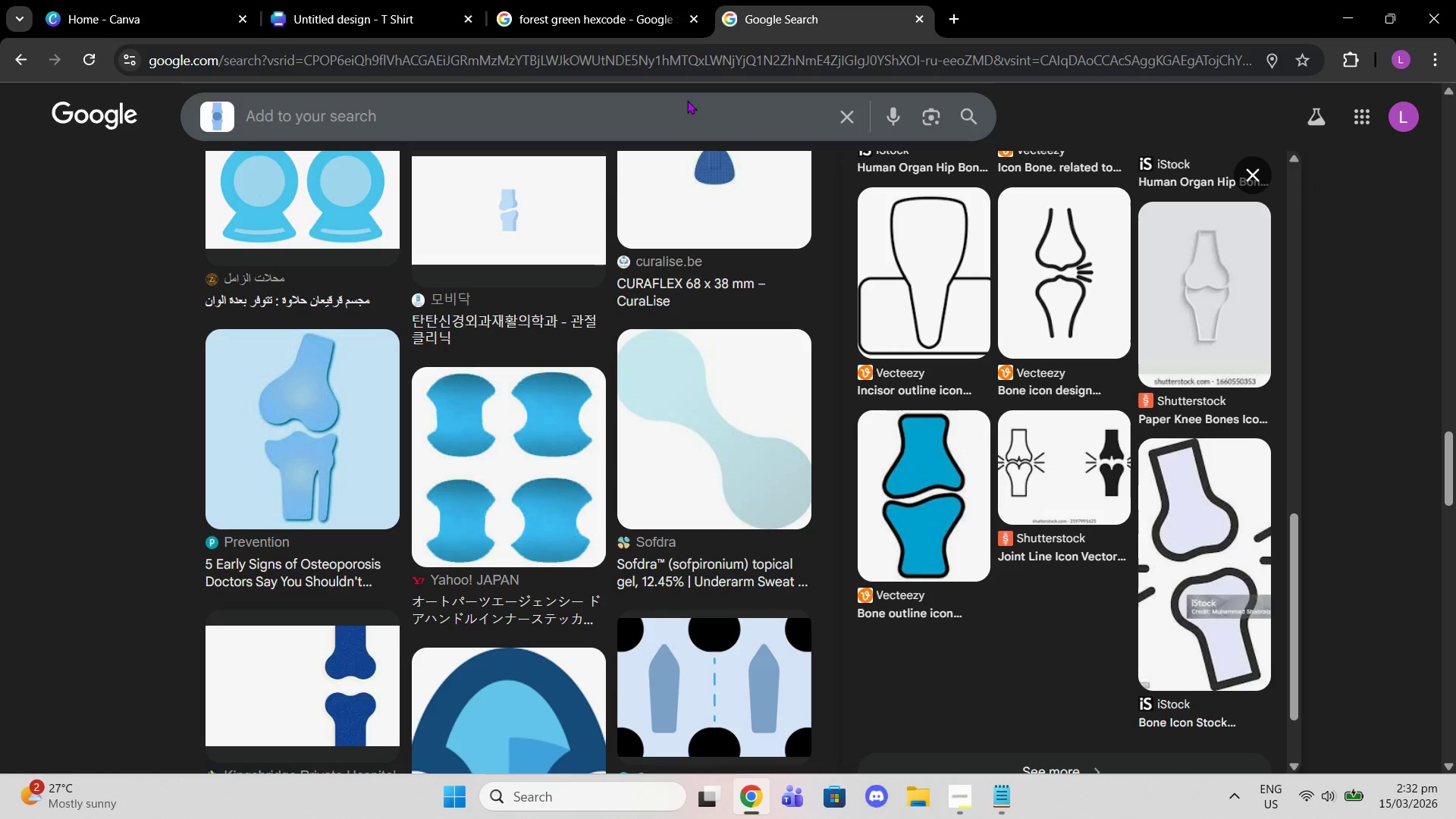 
left_click([681, 111])
 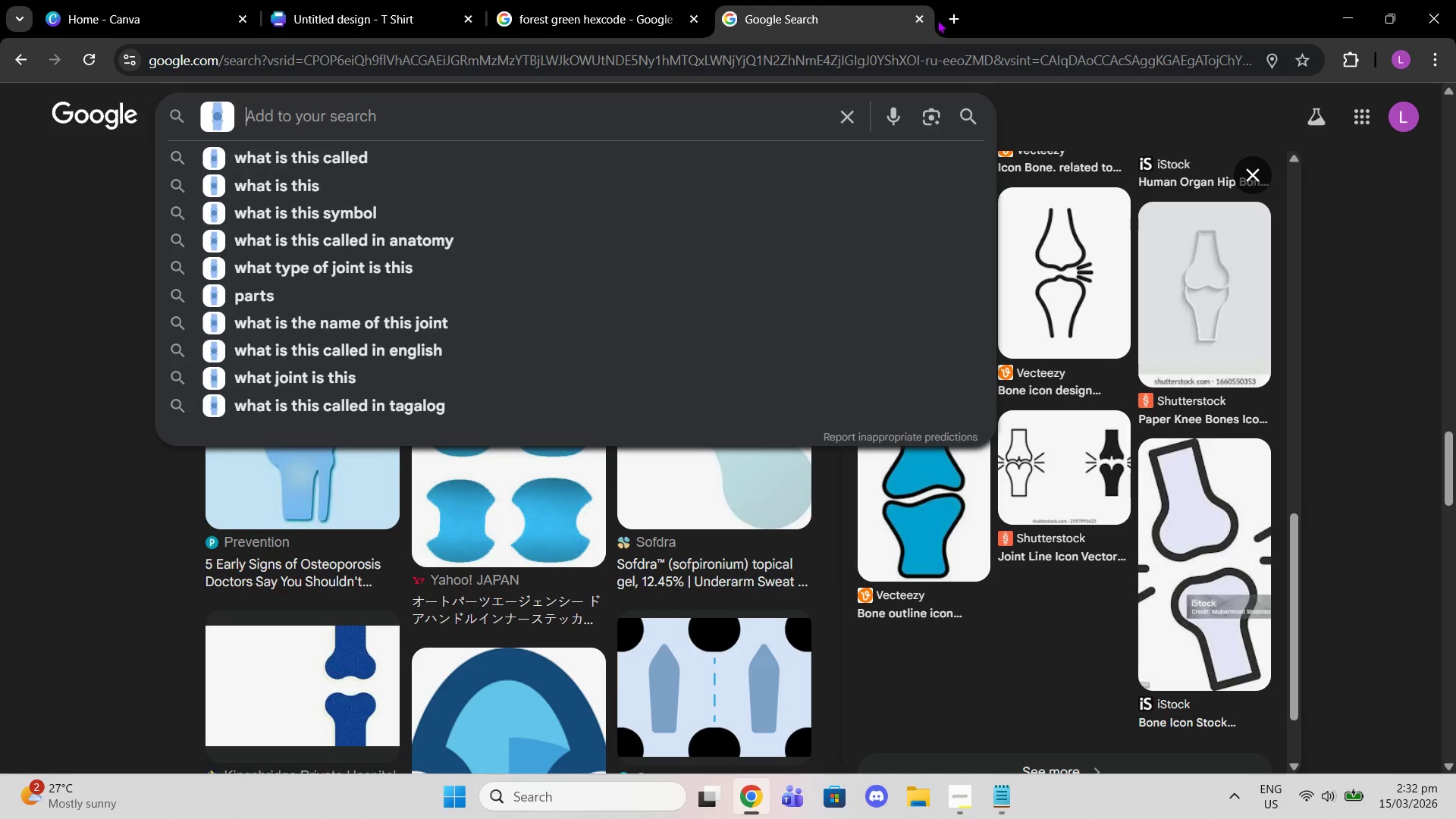 
left_click([947, 18])
 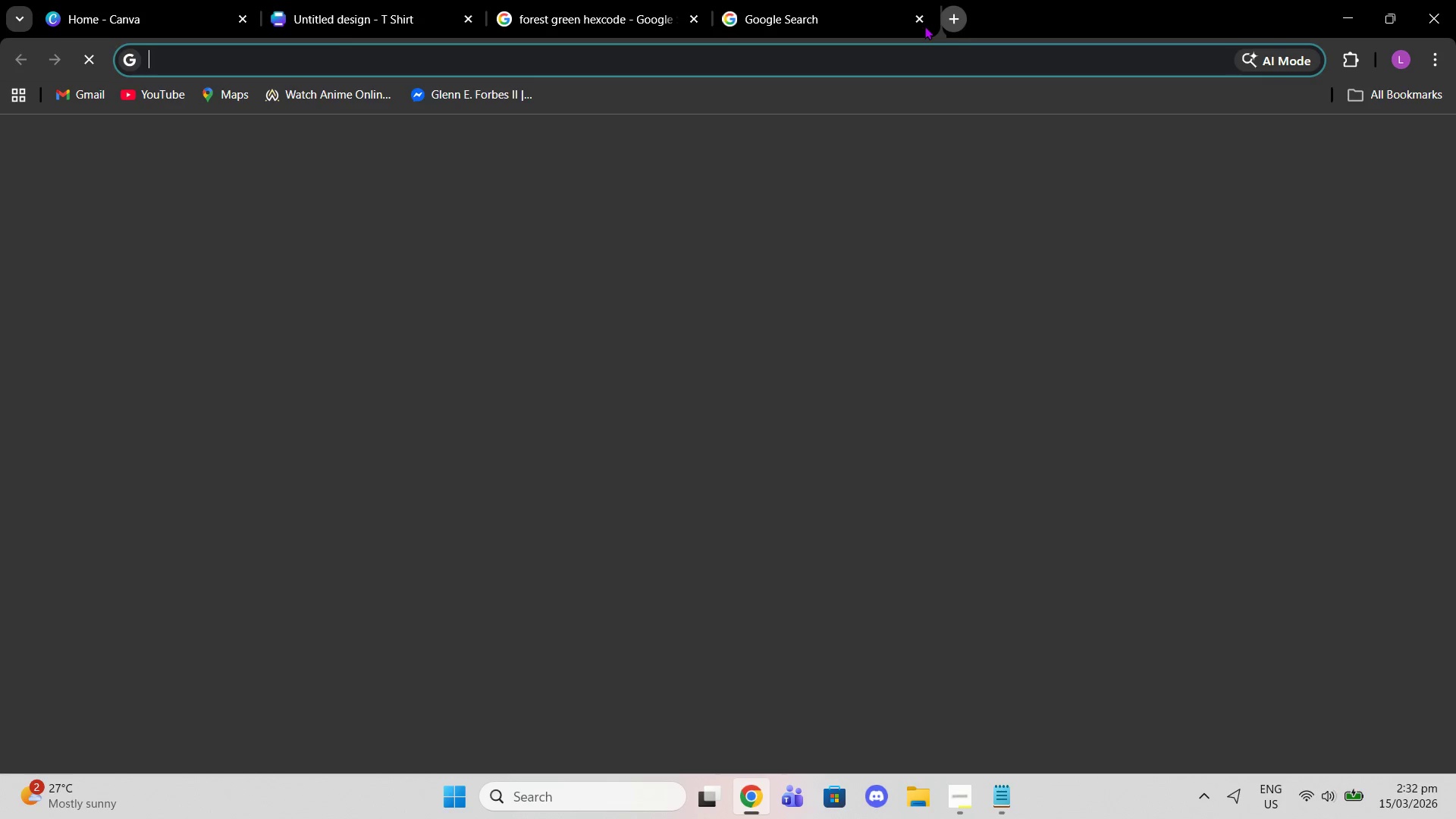 
left_click([916, 24])
 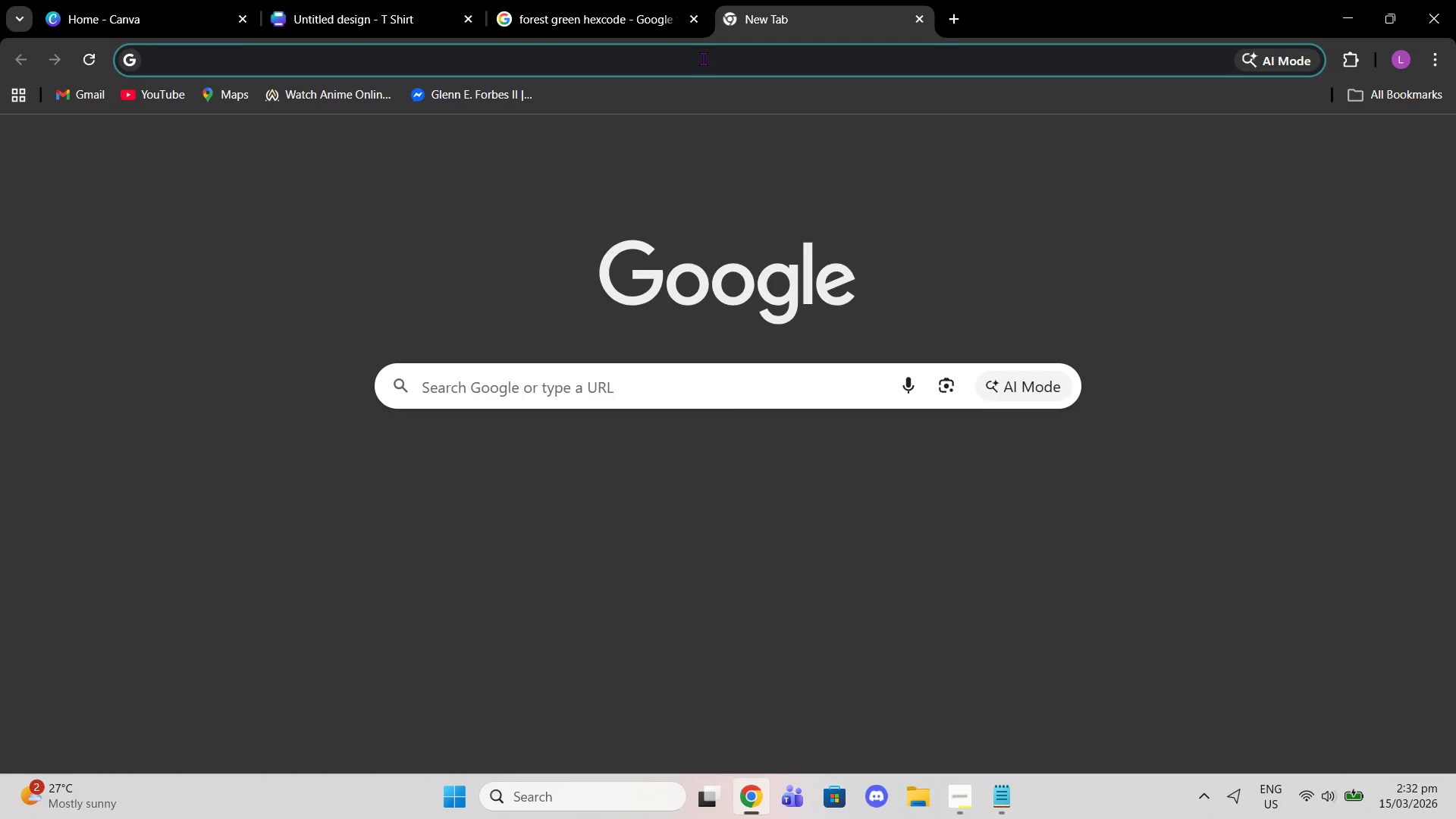 
key(Control+V)
 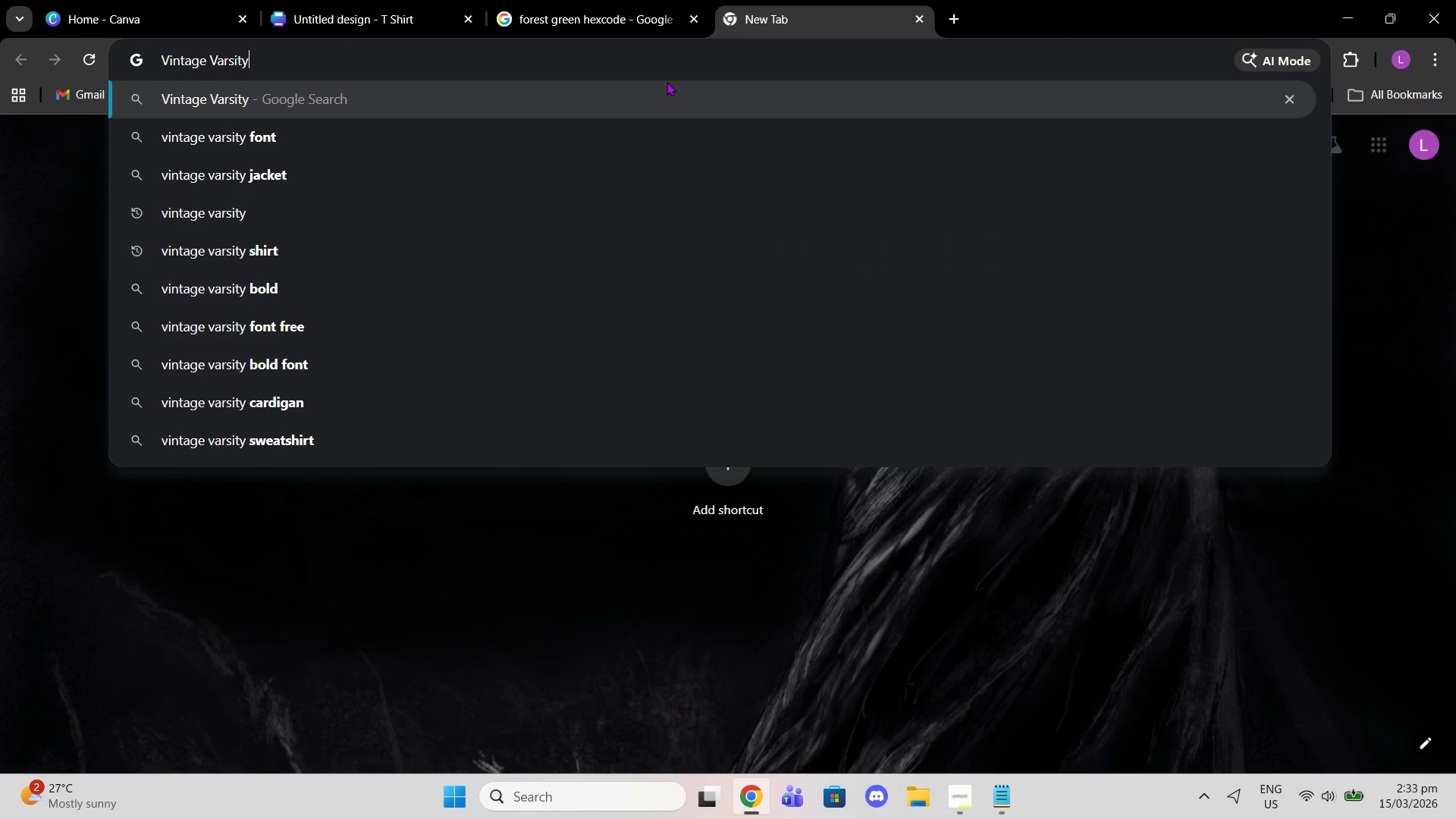 
type( FOn)
key(Backspace)
key(Backspace)
key(Backspace)
type(ON\)
key(Backspace)
type(\\\\)
key(Backspace)
key(Backspace)
key(Backspace)
key(Backspace)
key(Backspace)
key(Backspace)
key(Backspace)
type(font in Canv)
 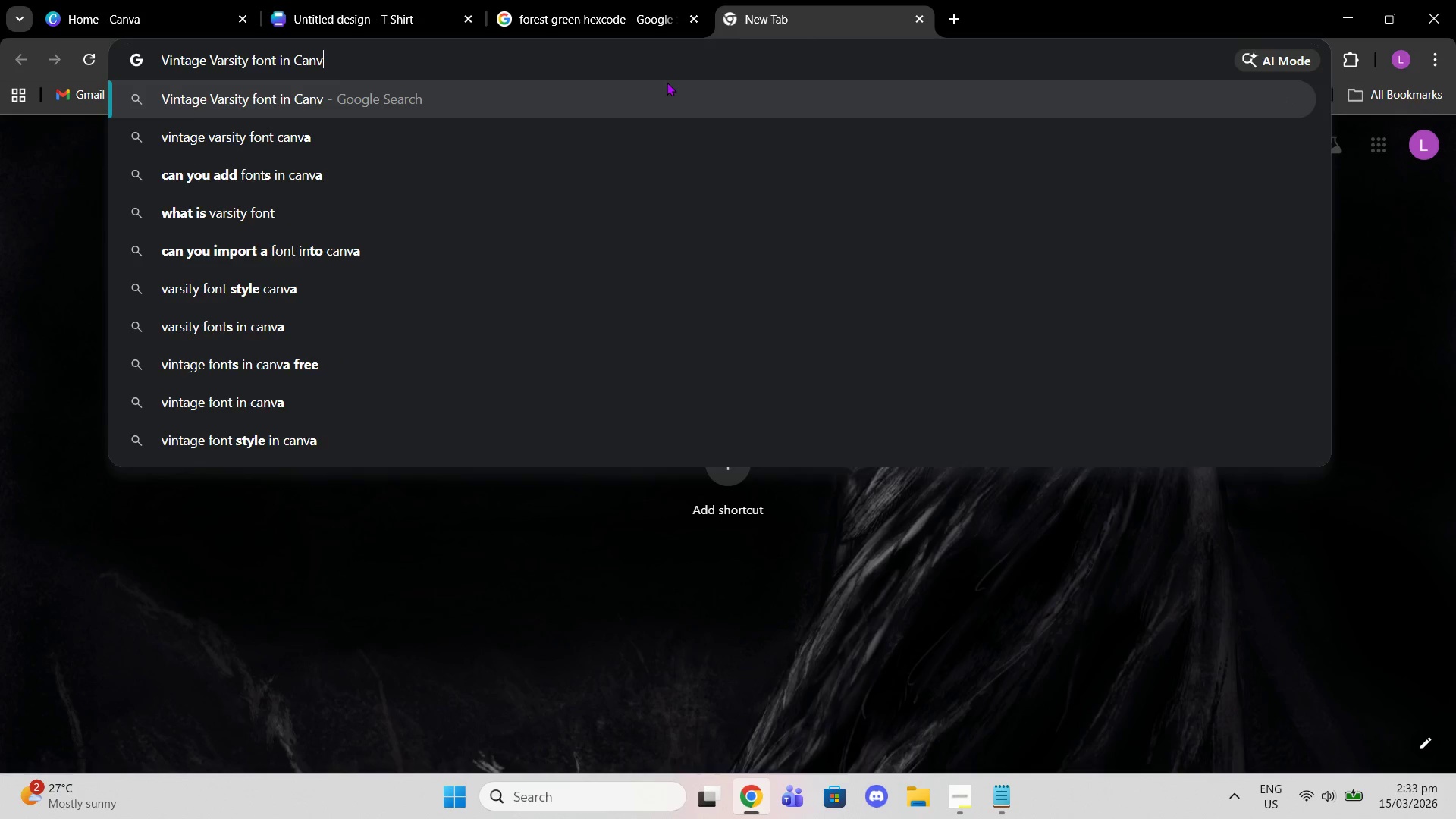 
key(Enter)
 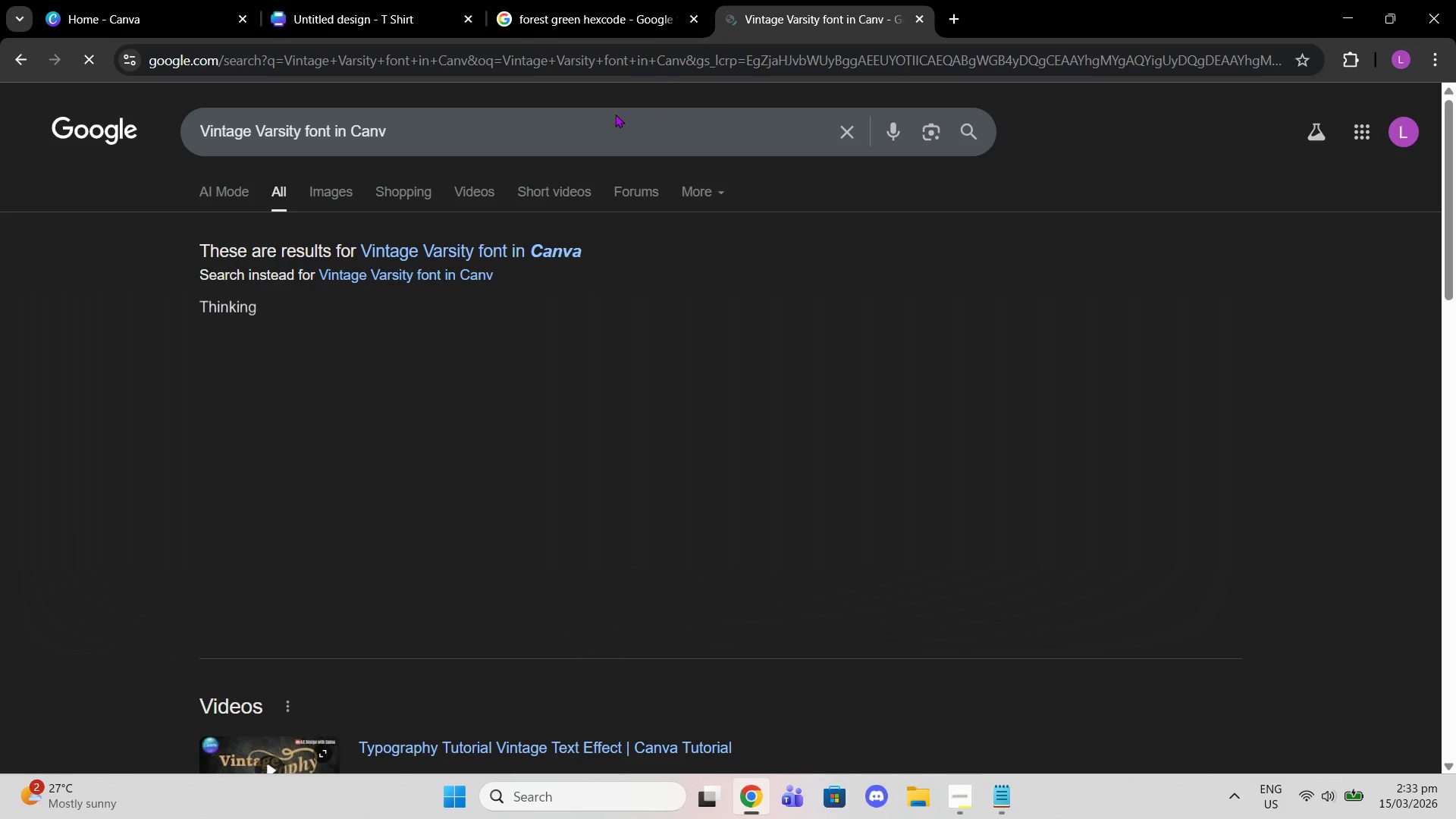 
left_click([613, 115])
 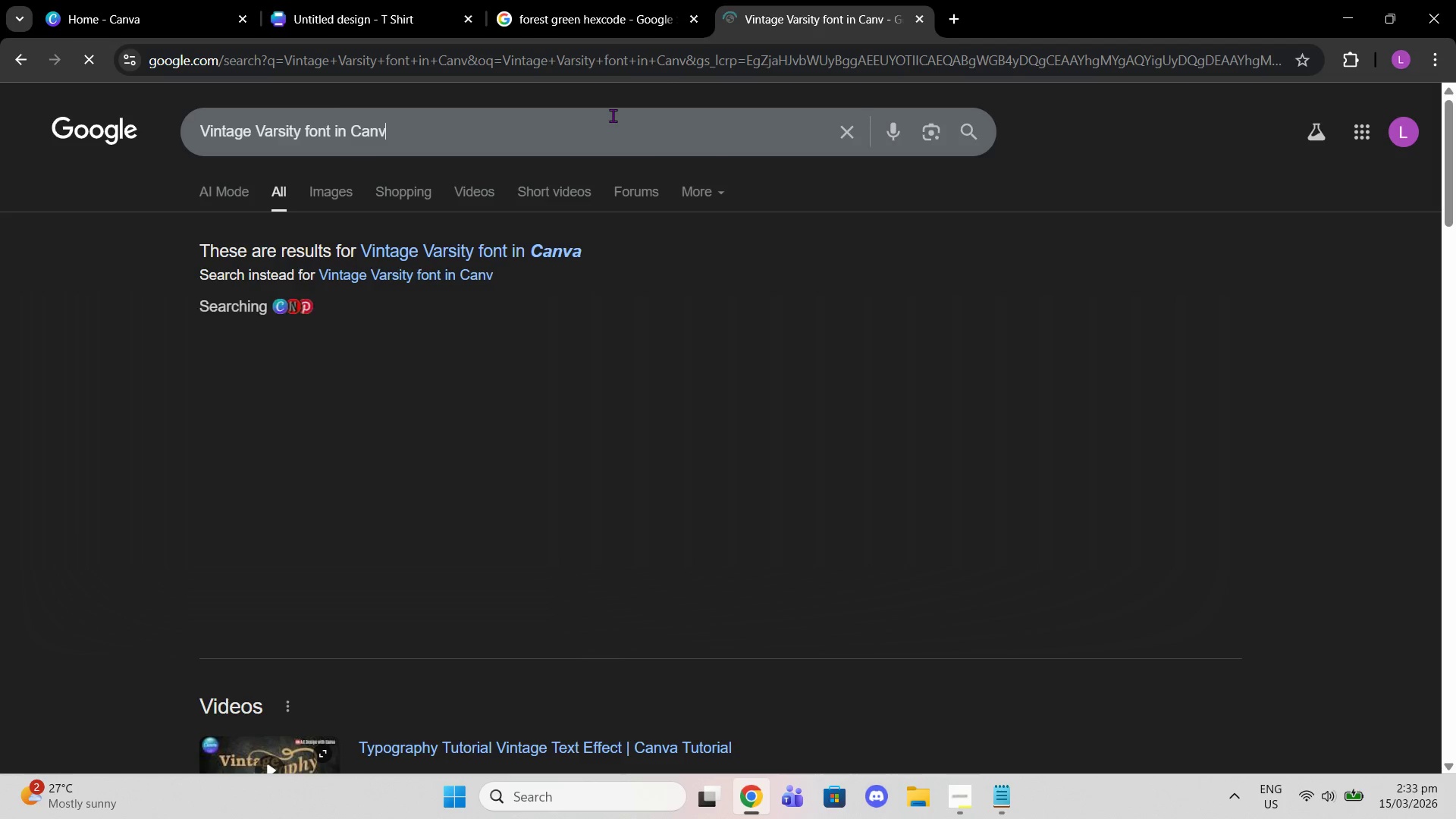 
type(aa)
key(Backspace)
 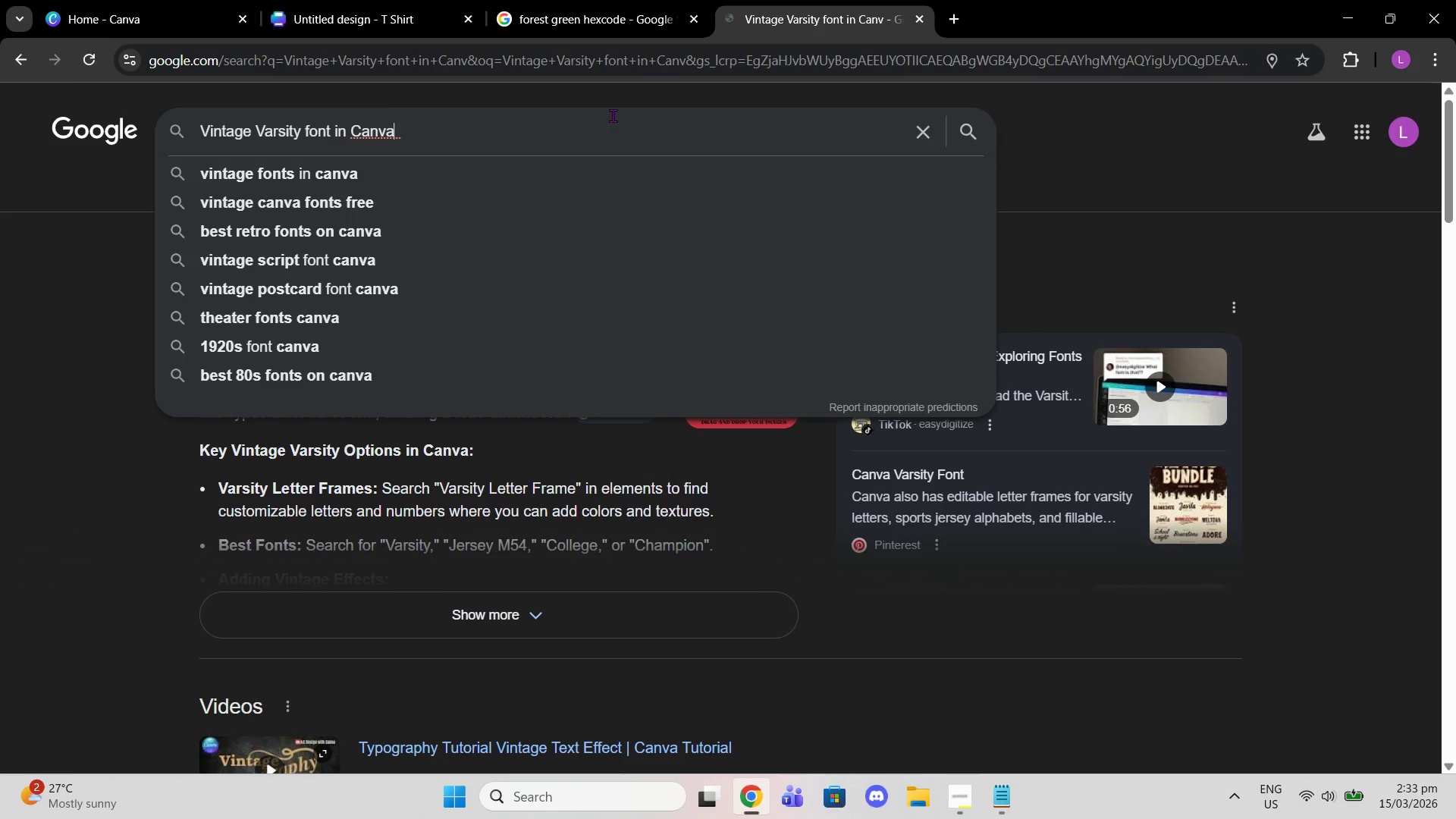 
key(Enter)
 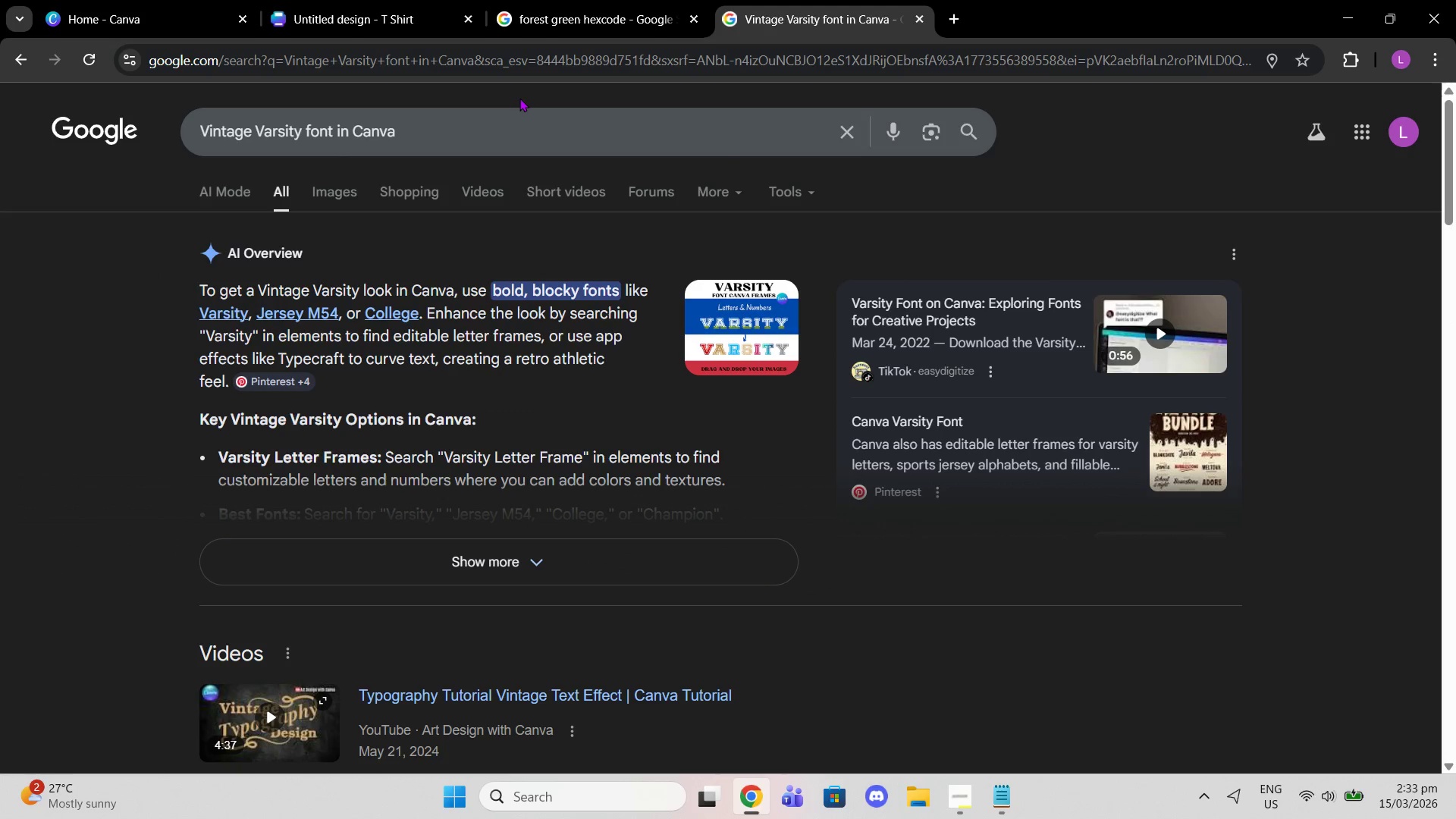 
wait(6.2)
 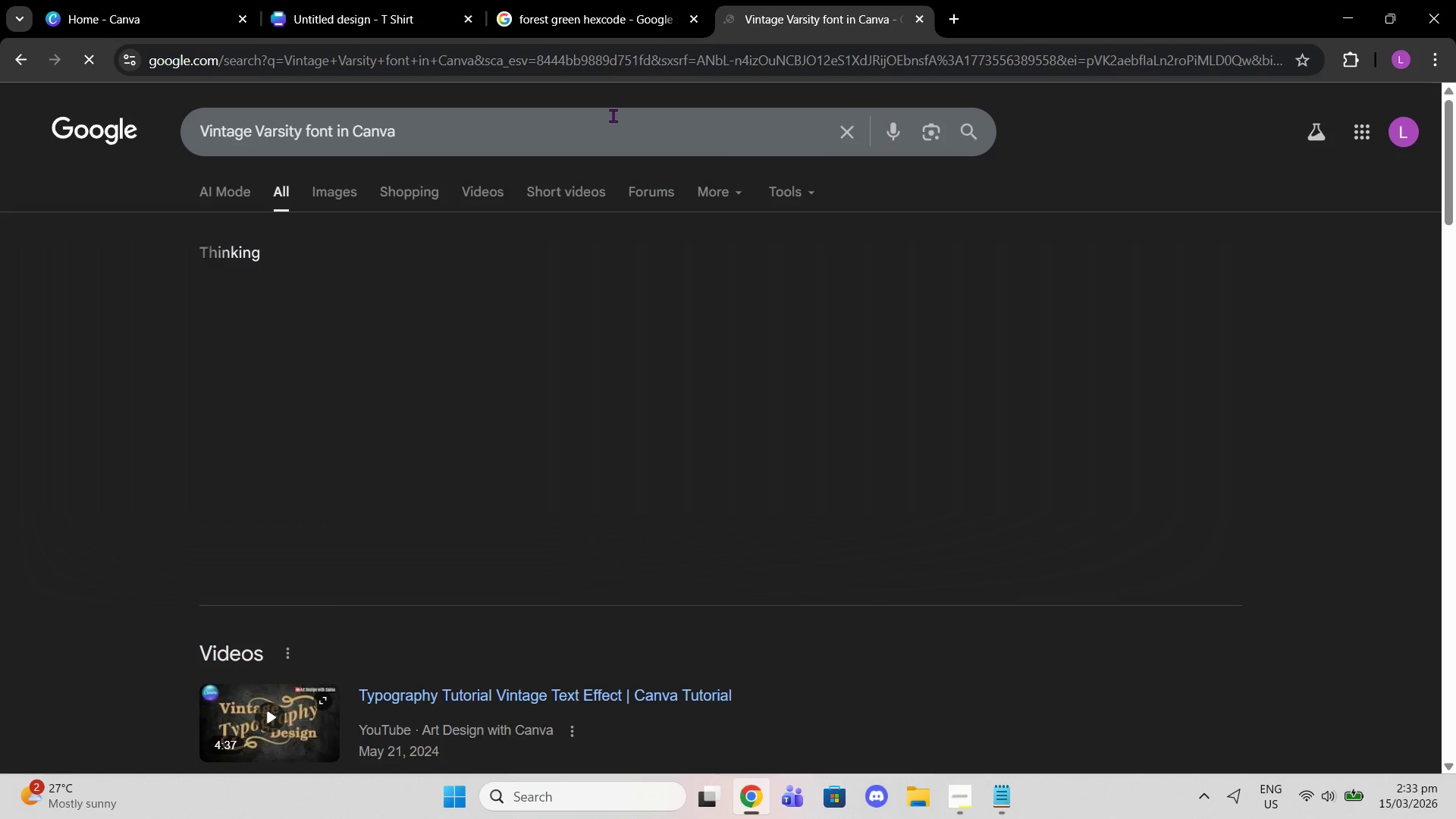 
double_click([455, 572])
 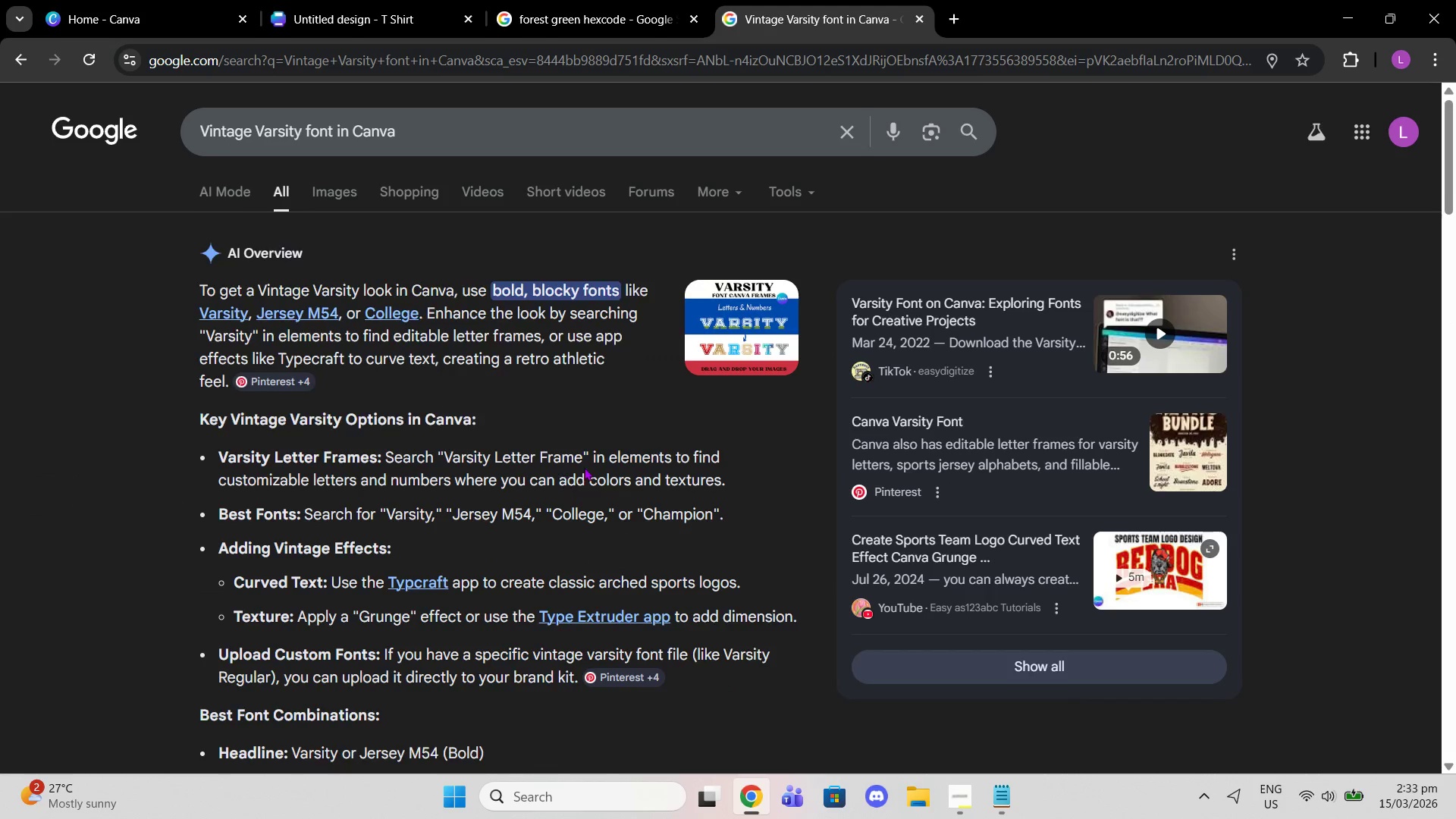 
scroll: coordinate [588, 466], scroll_direction: down, amount: 1.0
 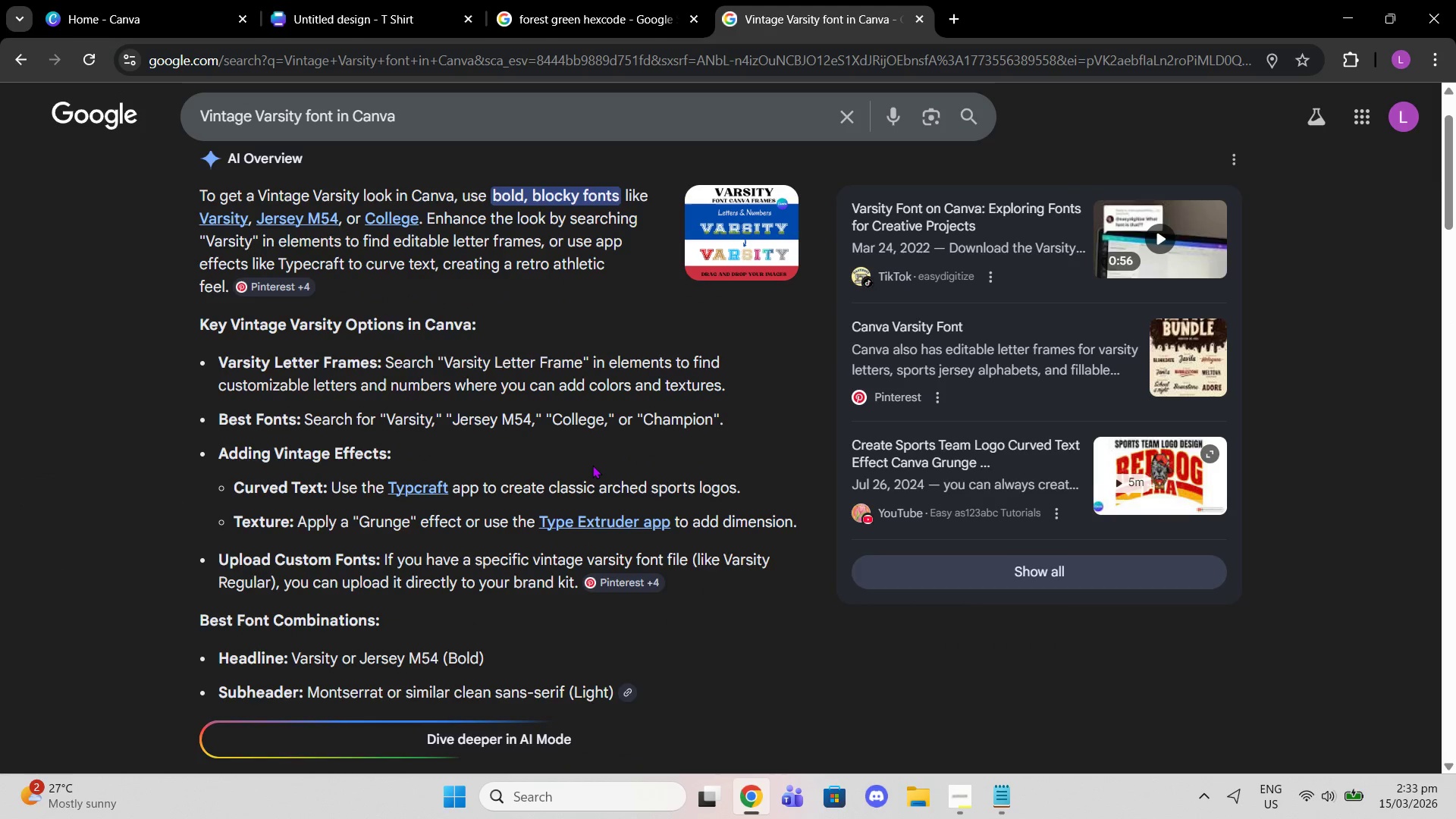 
scroll: coordinate [592, 464], scroll_direction: up, amount: 1.0
 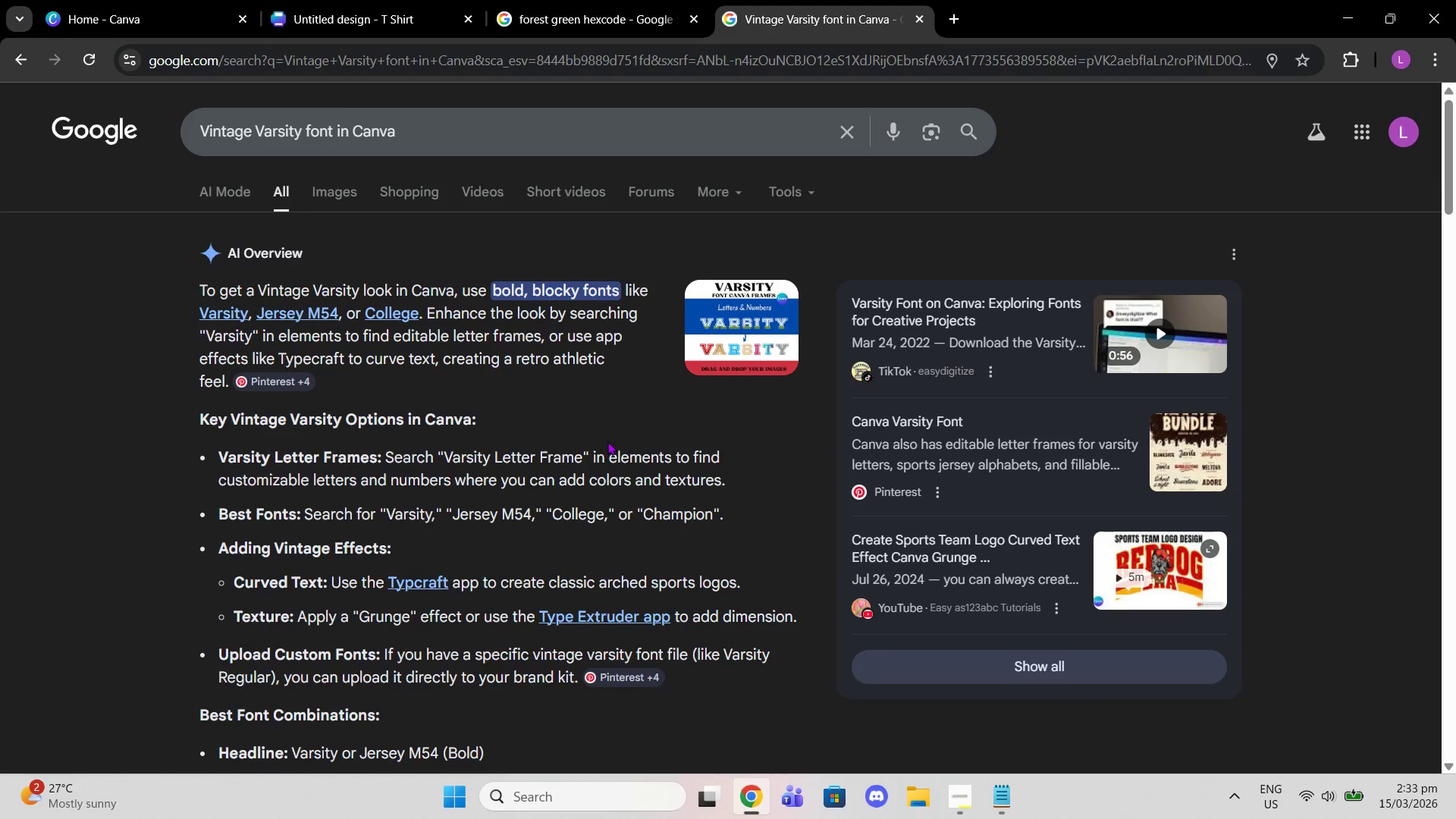 
scroll: coordinate [613, 450], scroll_direction: down, amount: 3.0
 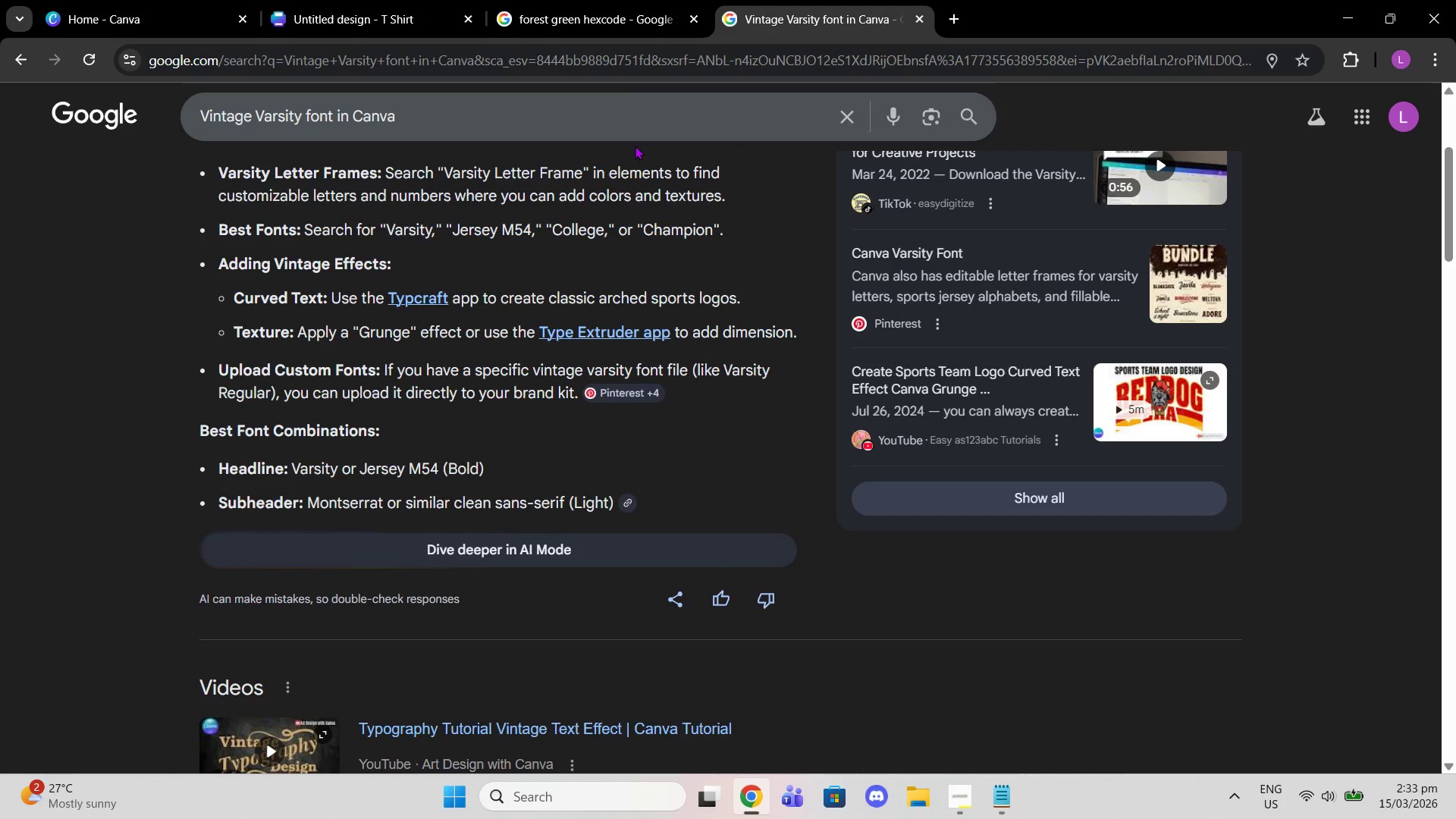 
mouse_move([660, -8])
 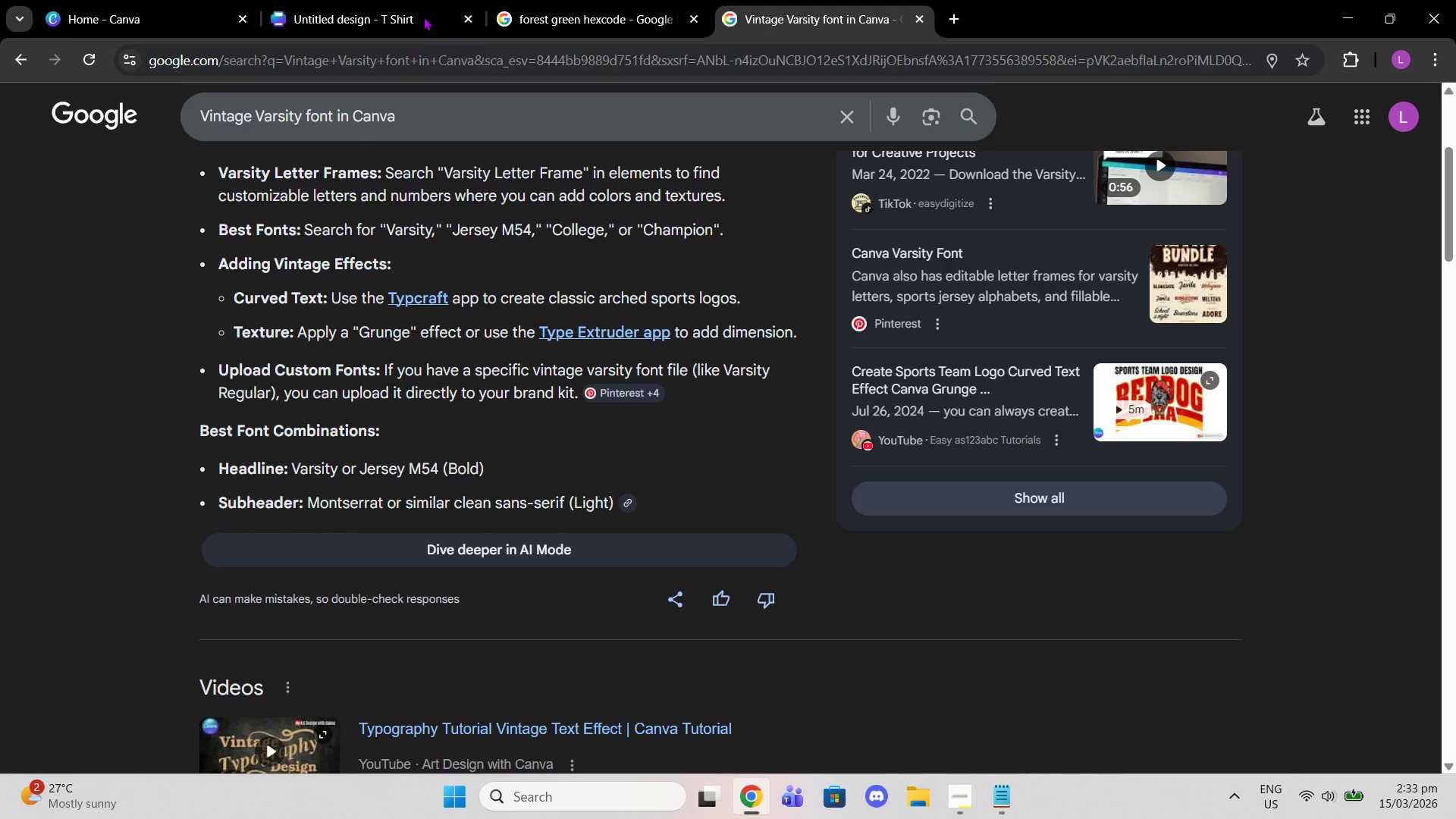 
left_click([423, 16])
 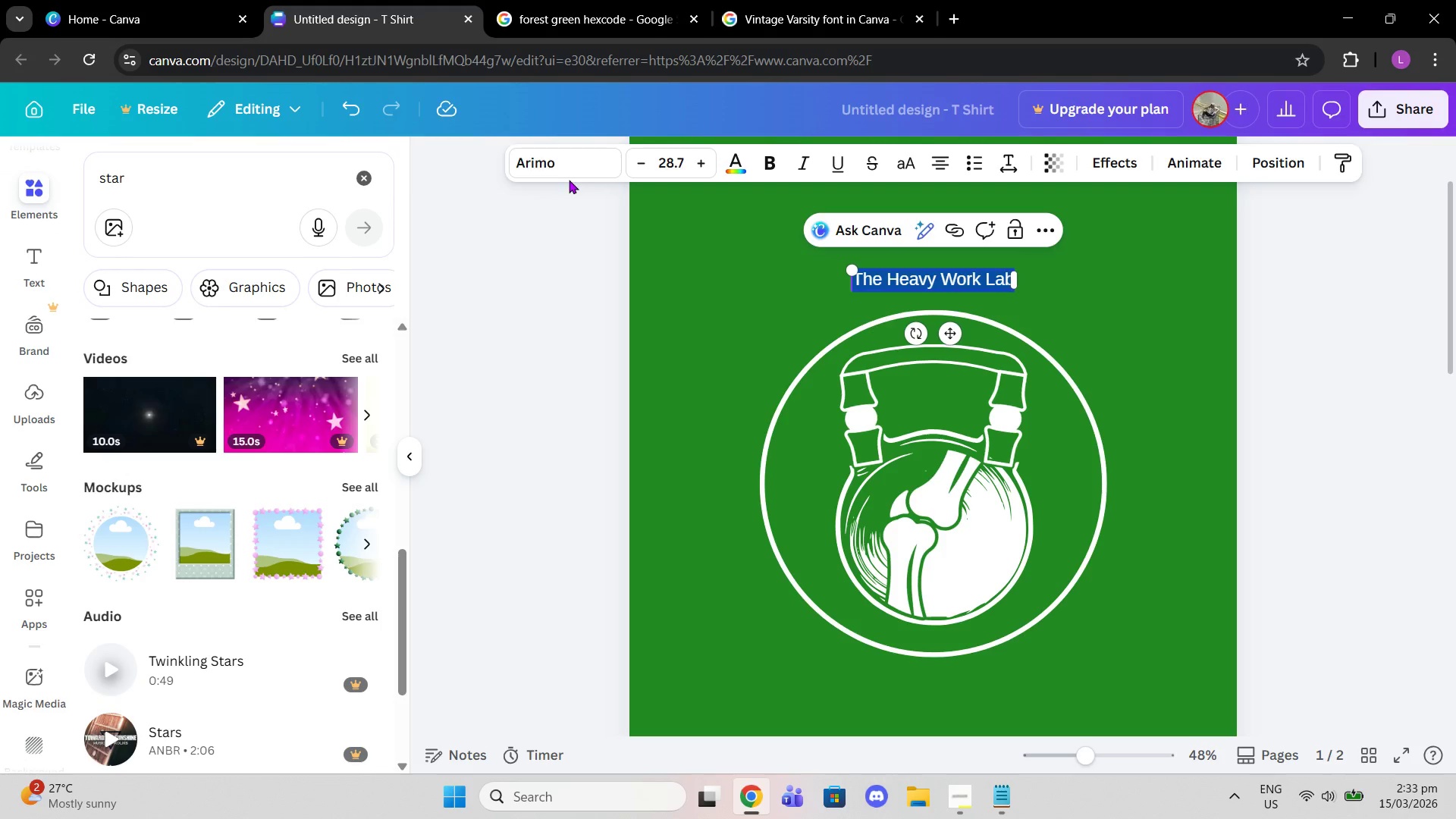 
double_click([563, 166])
 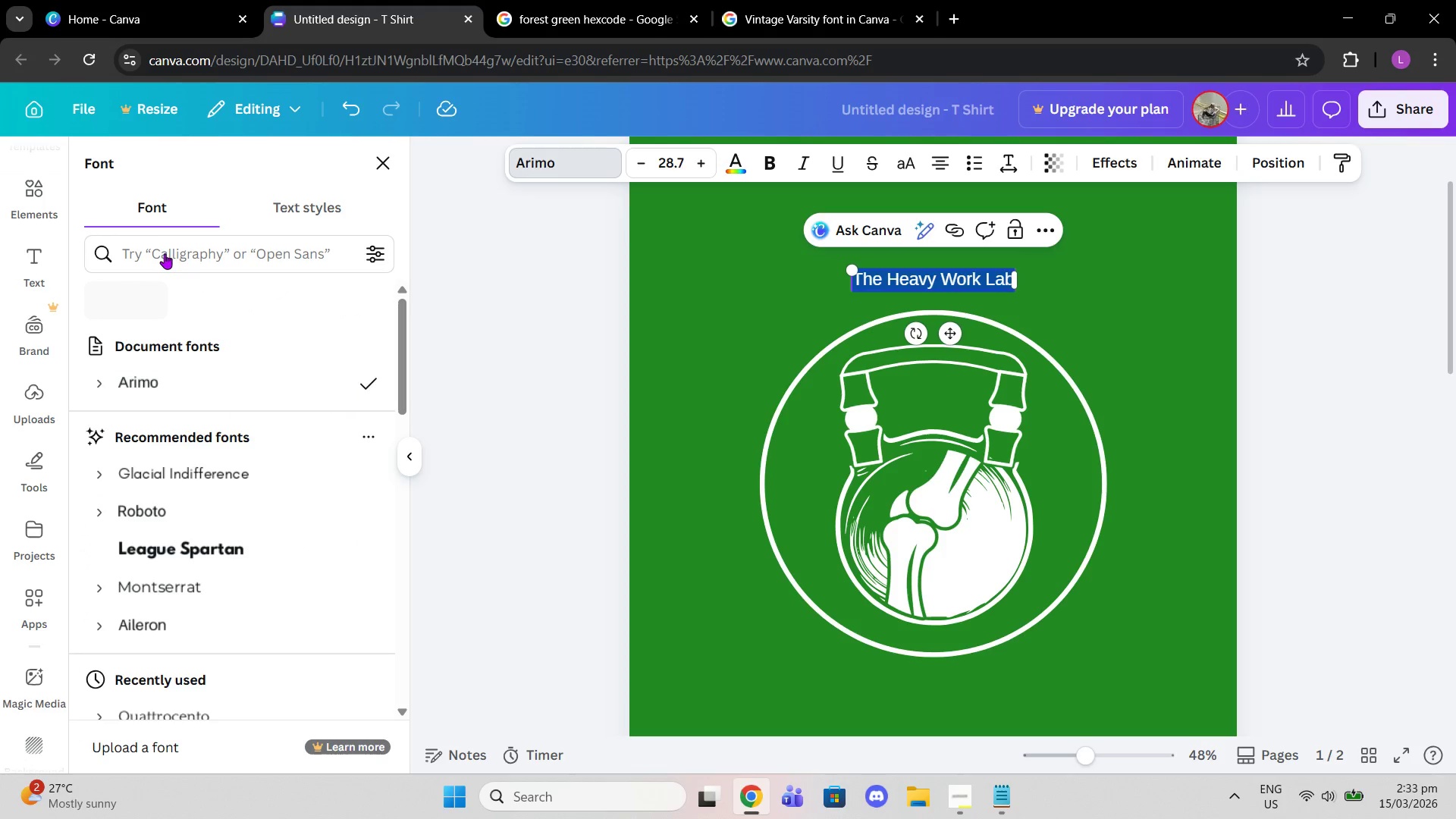 
left_click([165, 256])
 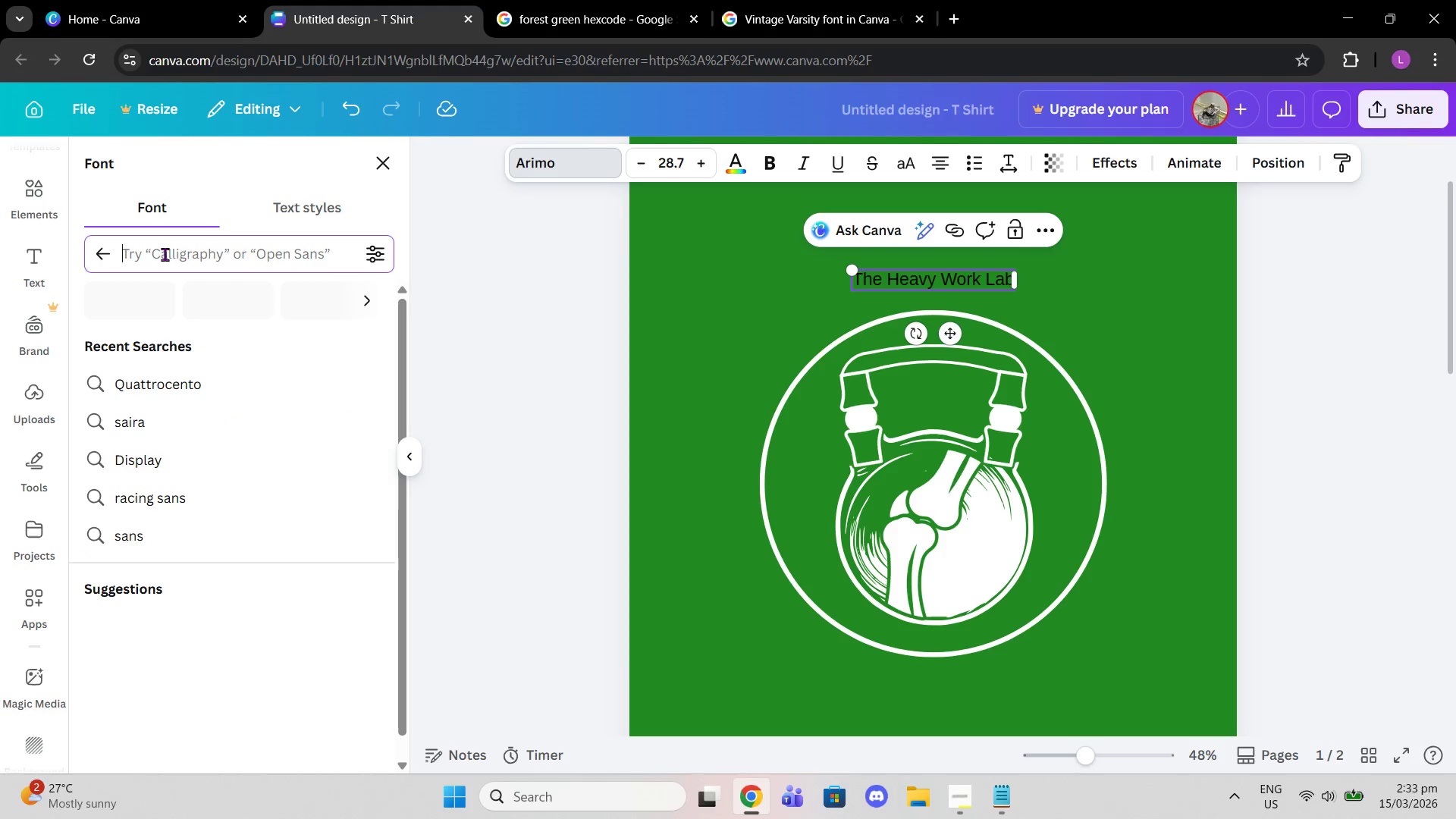 
type(jersey )
key(Backspace)
key(Backspace)
key(Backspace)
key(Backspace)
key(Backspace)
key(Backspace)
key(Backspace)
type(vint)
 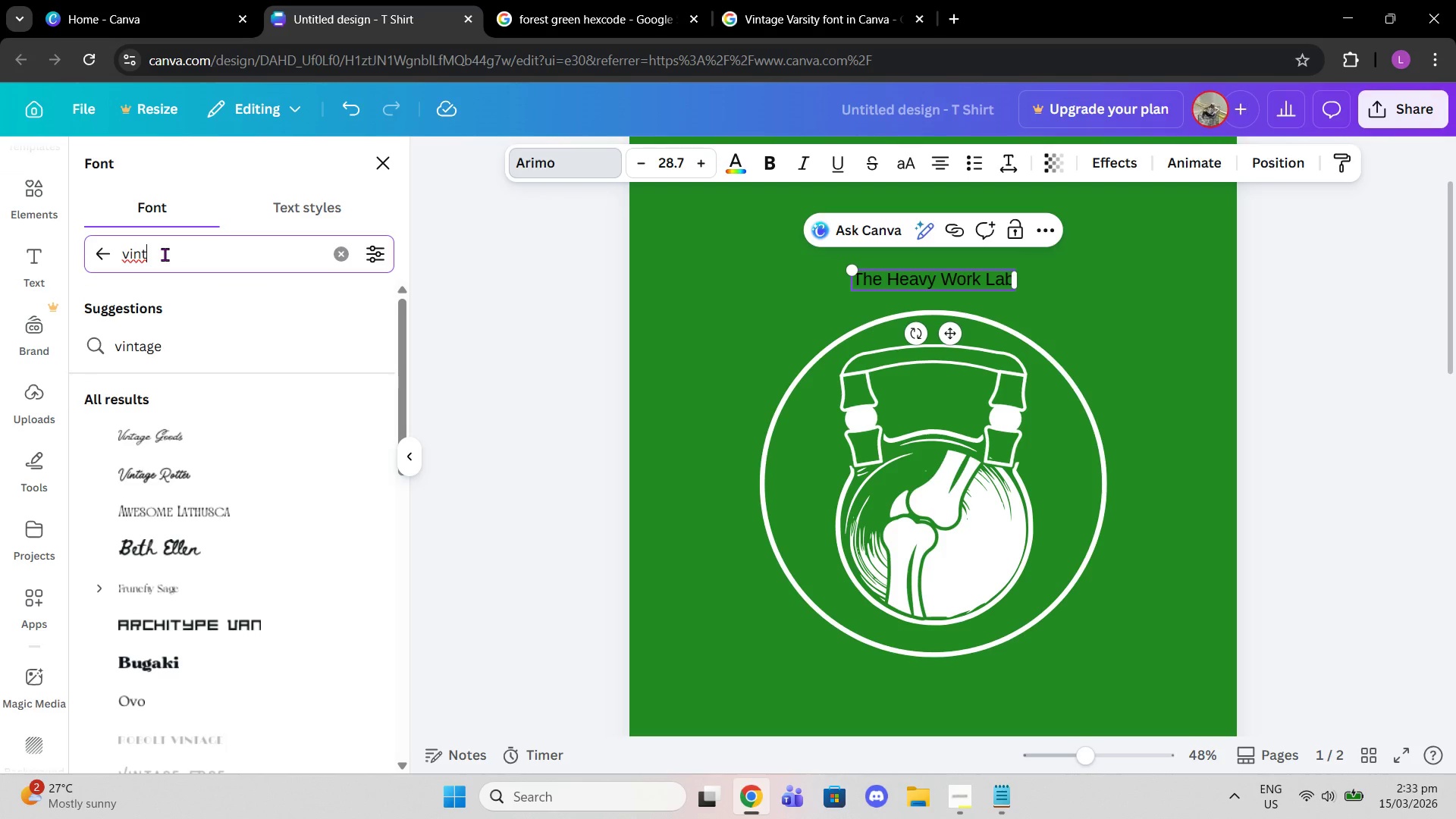 
wait(6.16)
 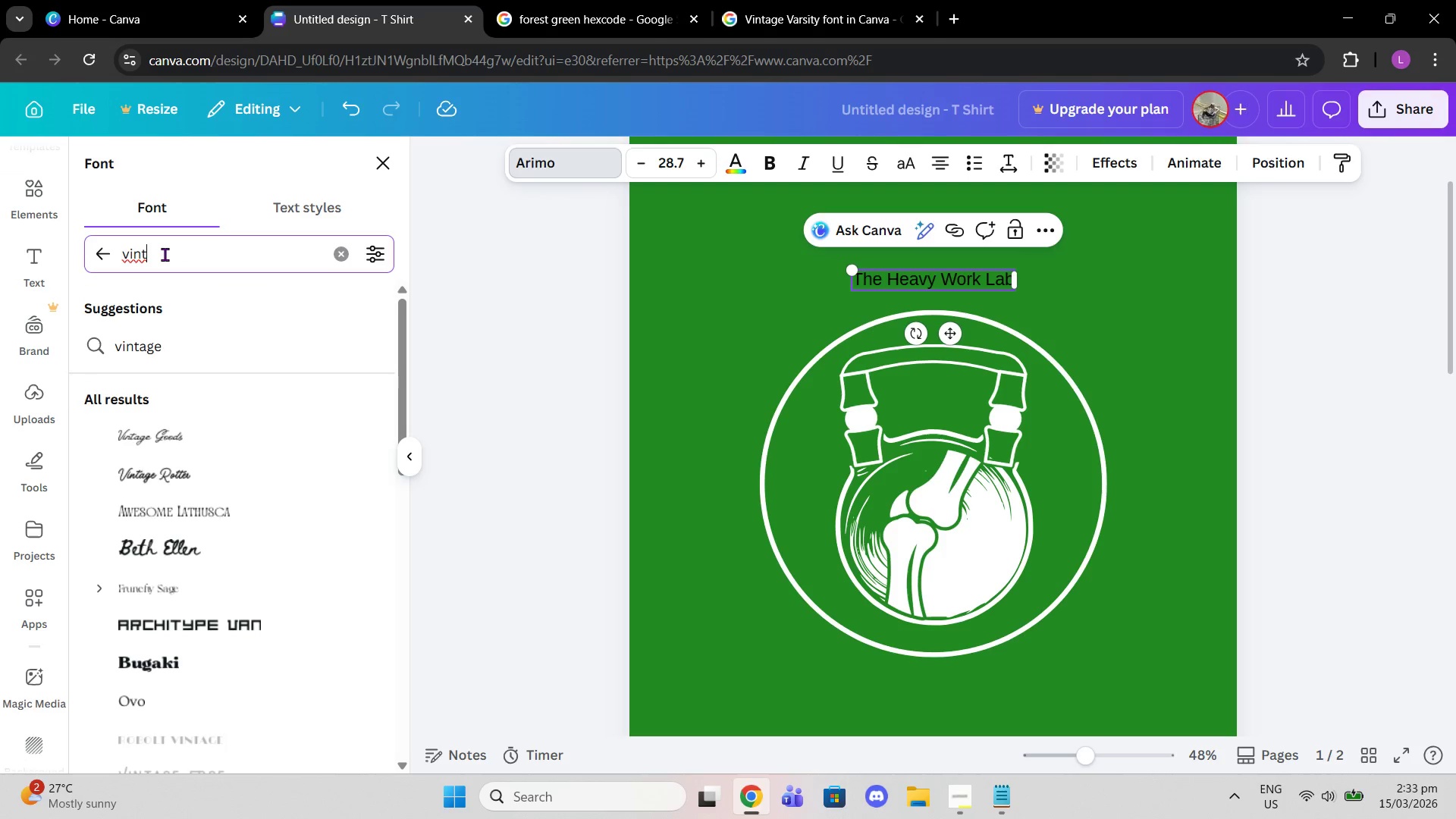 
key(Backspace)
key(Backspace)
key(Backspace)
type(artisty)
key(Backspace)
key(Backspace)
key(Backspace)
key(Backspace)
key(Backspace)
type(sity)
 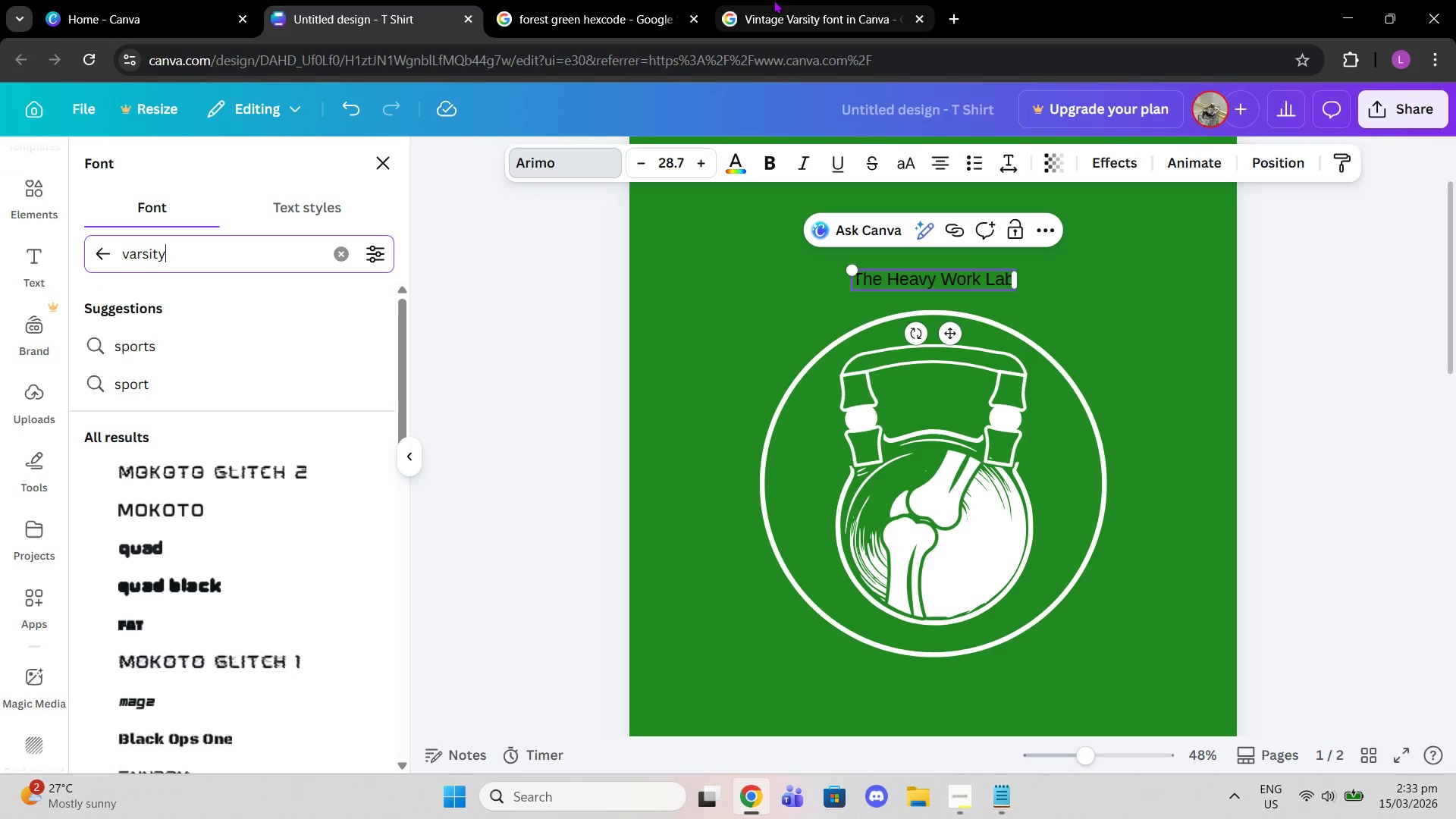 
key(Enter)
 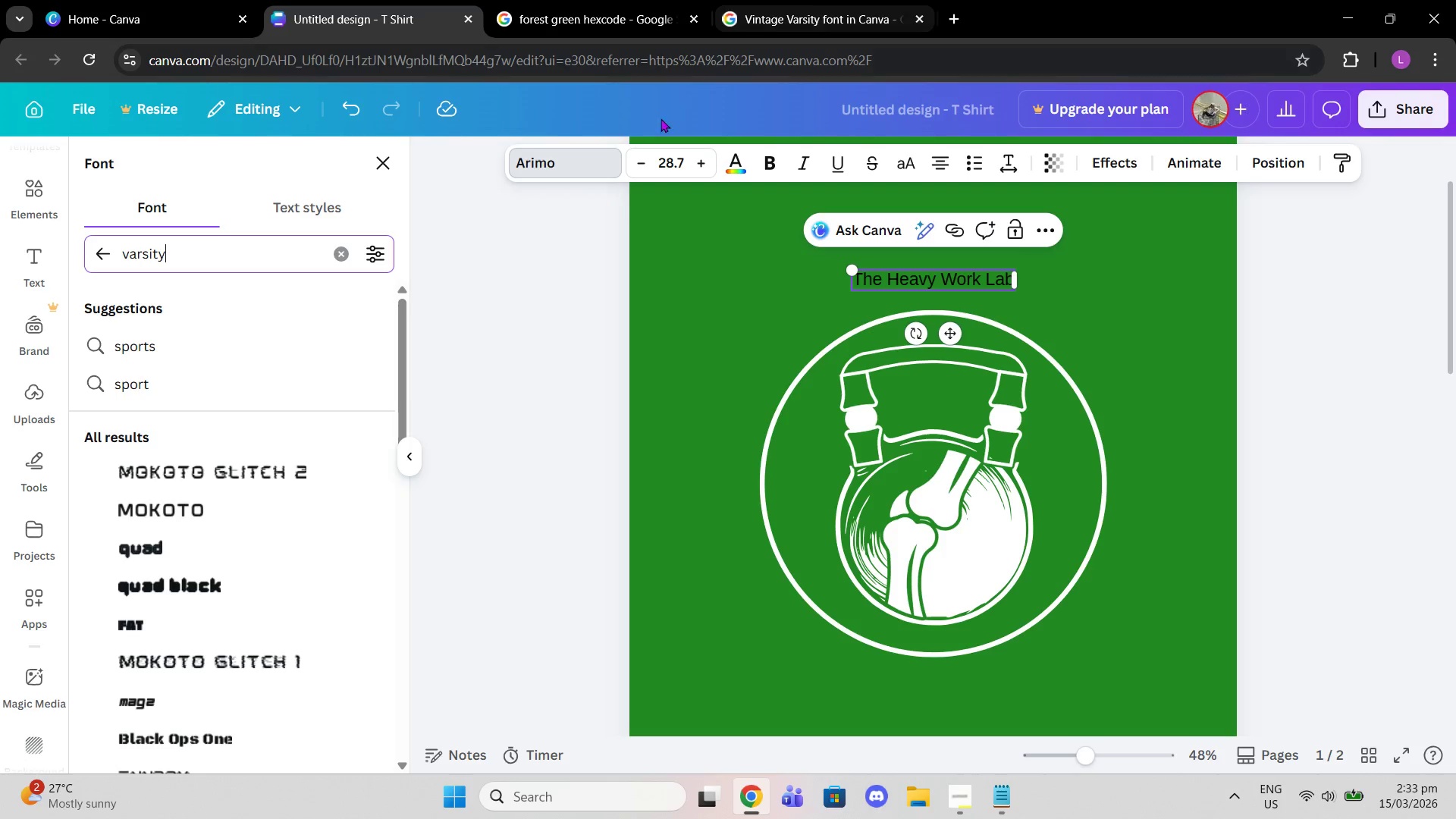 
scroll: coordinate [193, 586], scroll_direction: down, amount: 6.0
 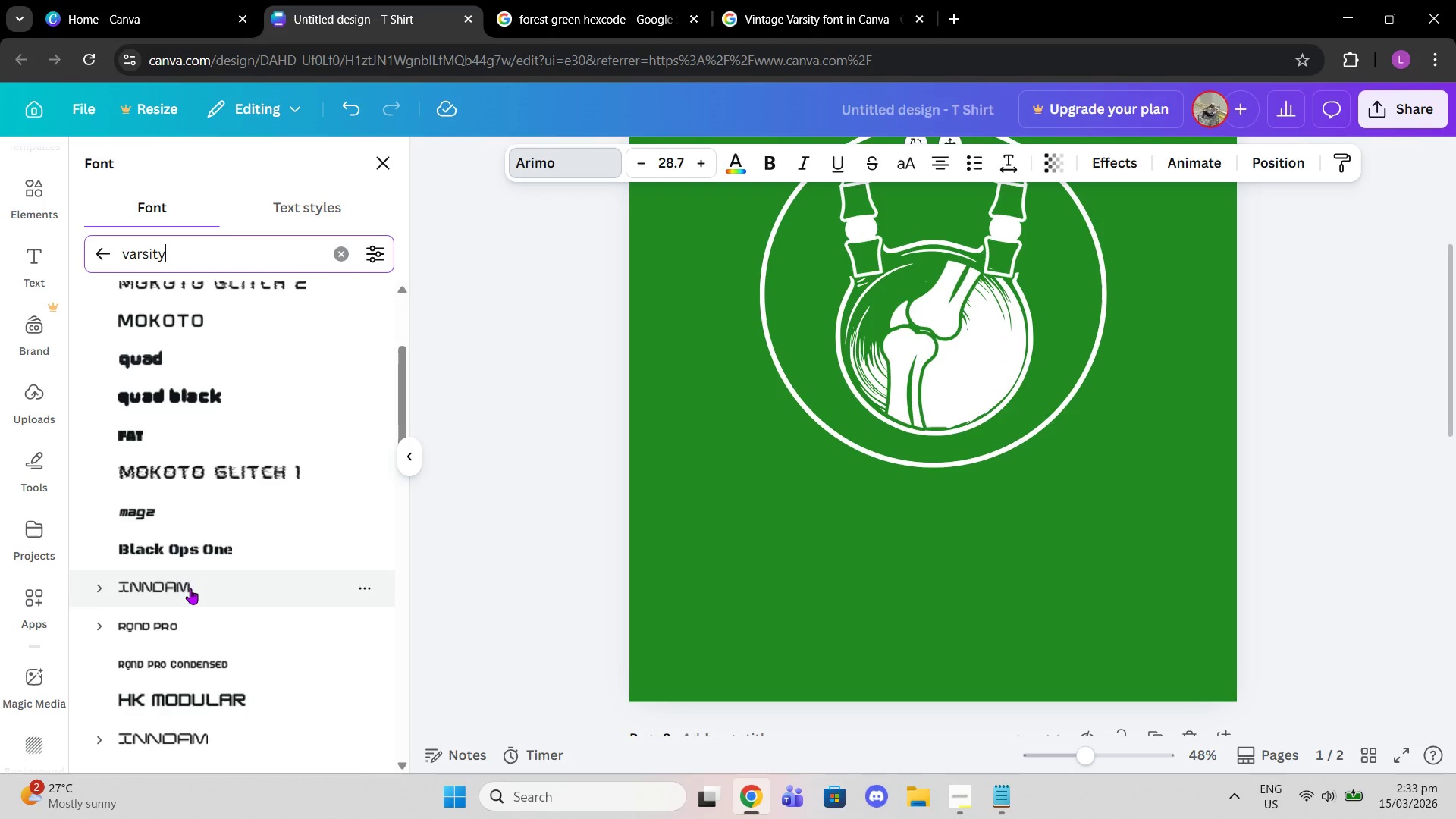 
scroll: coordinate [190, 588], scroll_direction: up, amount: 1.0
 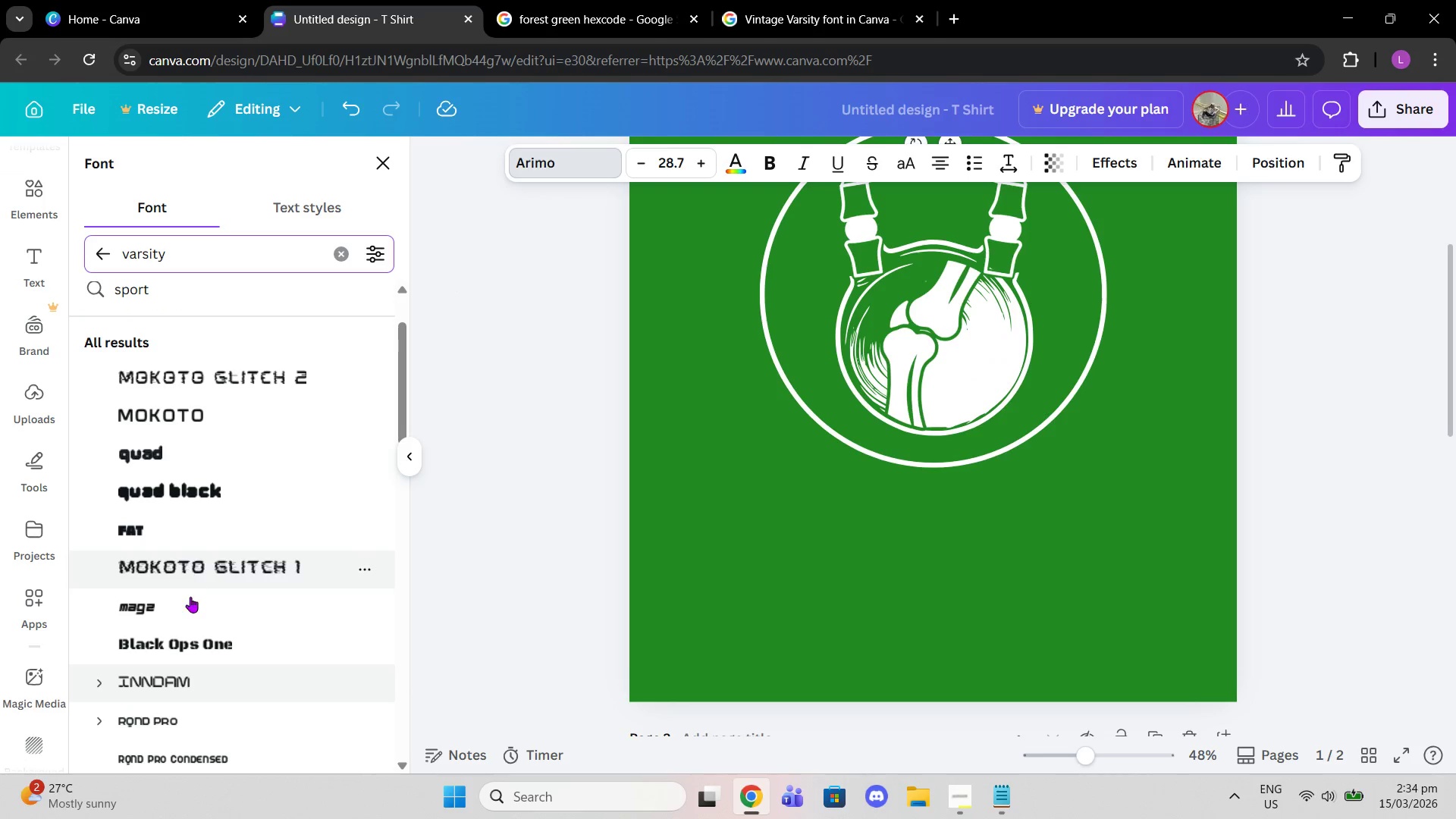 
left_click([190, 601])
 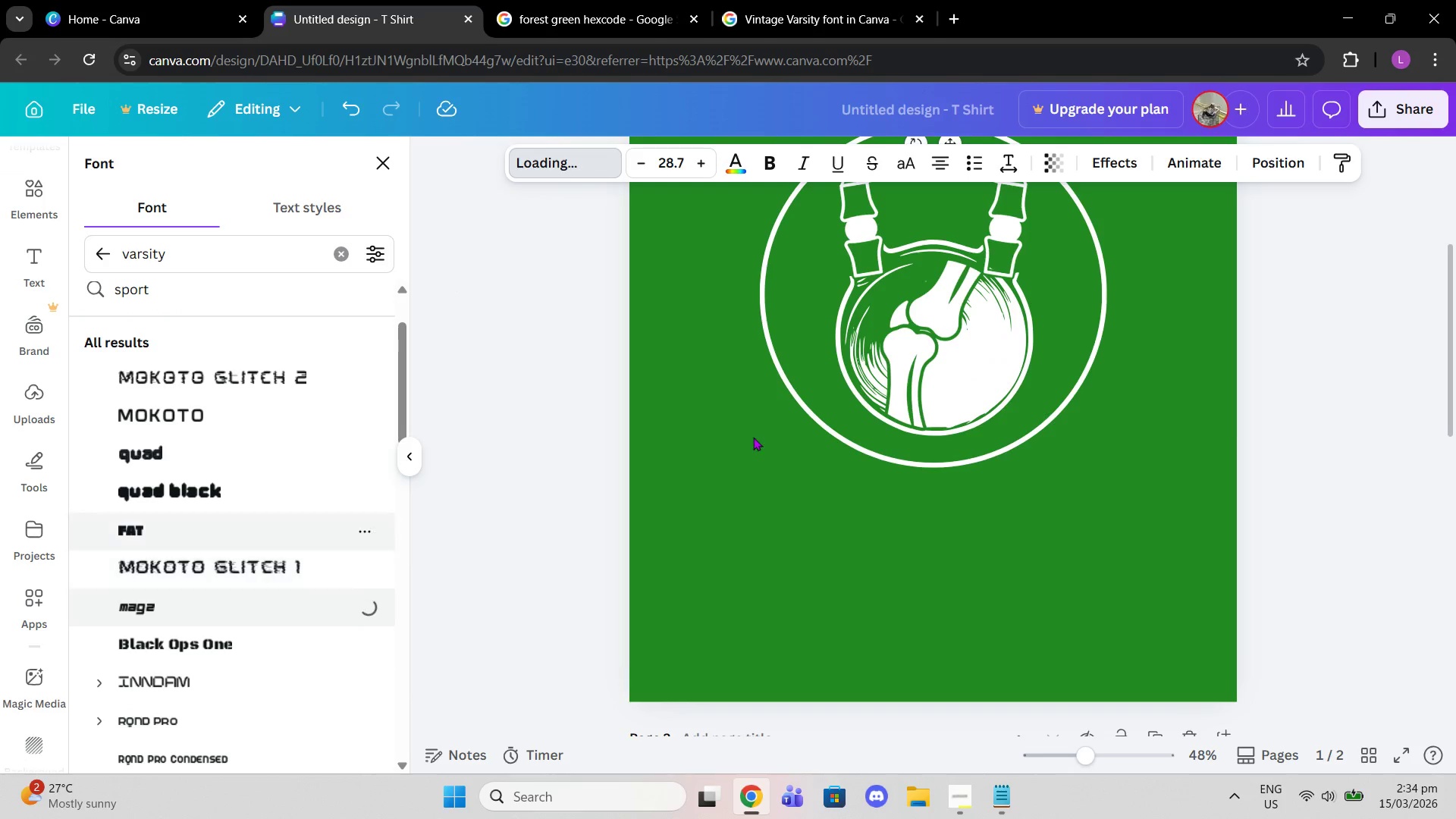 
scroll: coordinate [768, 442], scroll_direction: up, amount: 3.0
 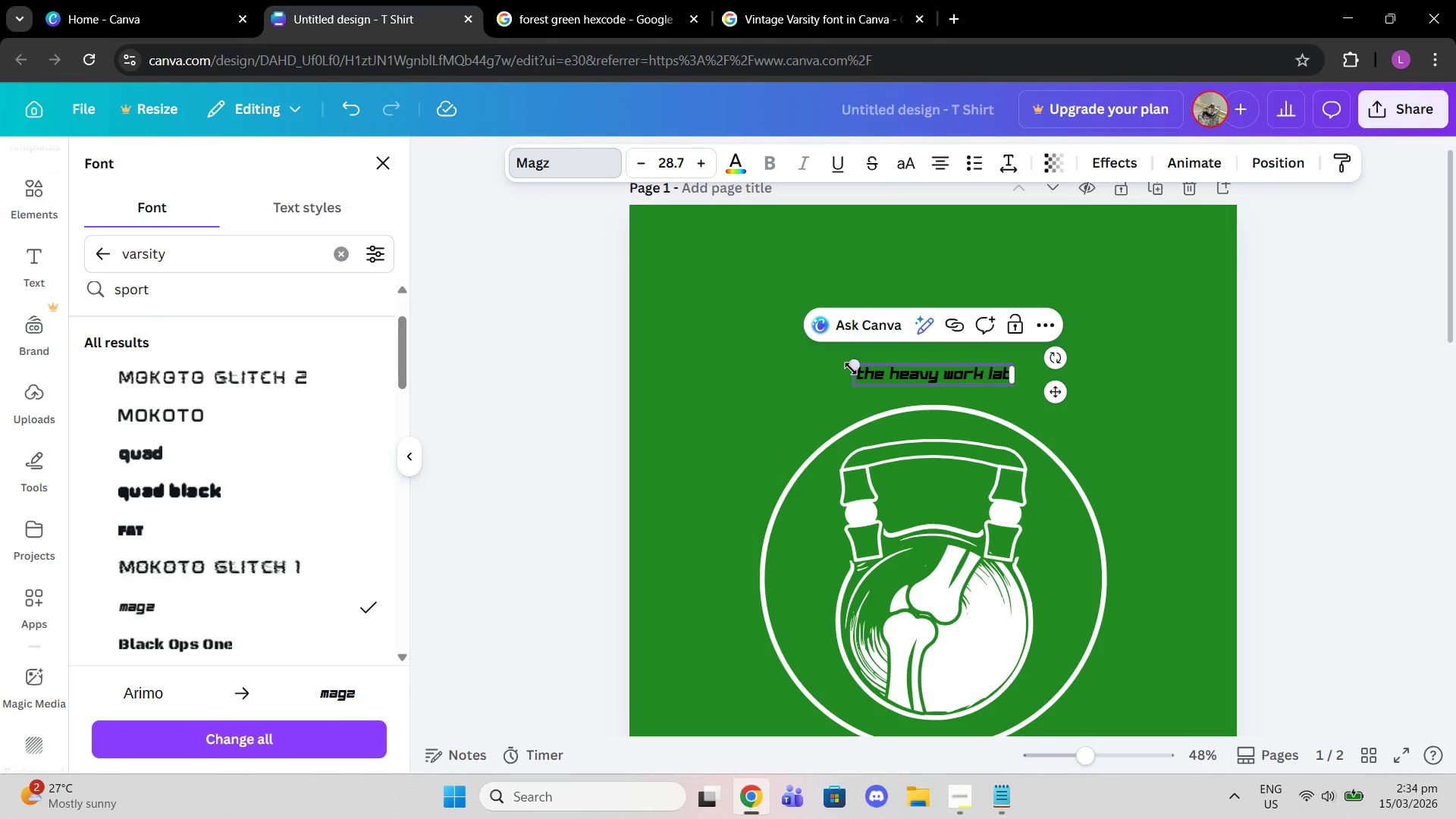 
left_click_drag(start_coordinate=[853, 367], to_coordinate=[816, 310])
 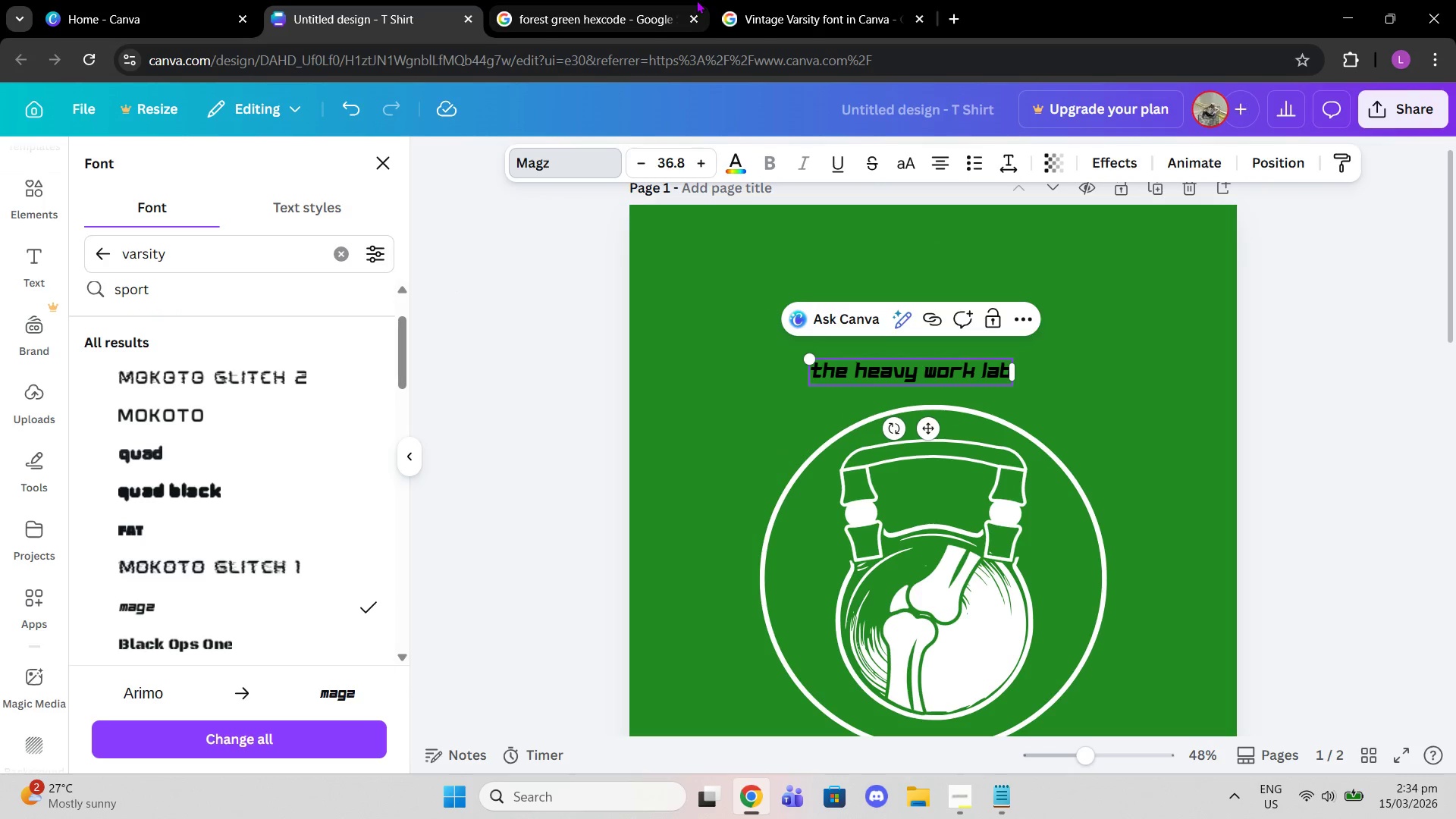 
left_click([791, 0])
 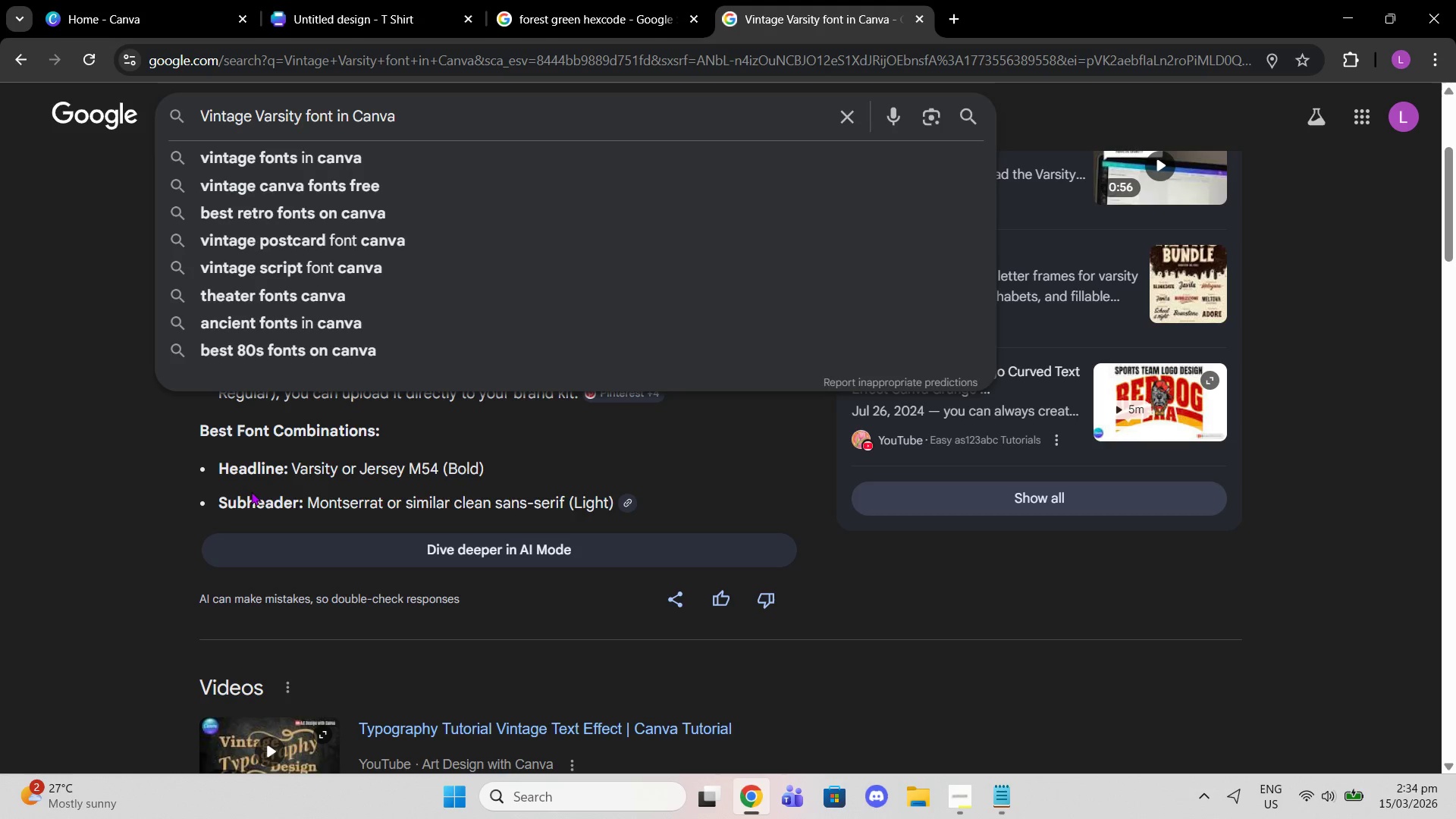 
wait(6.0)
 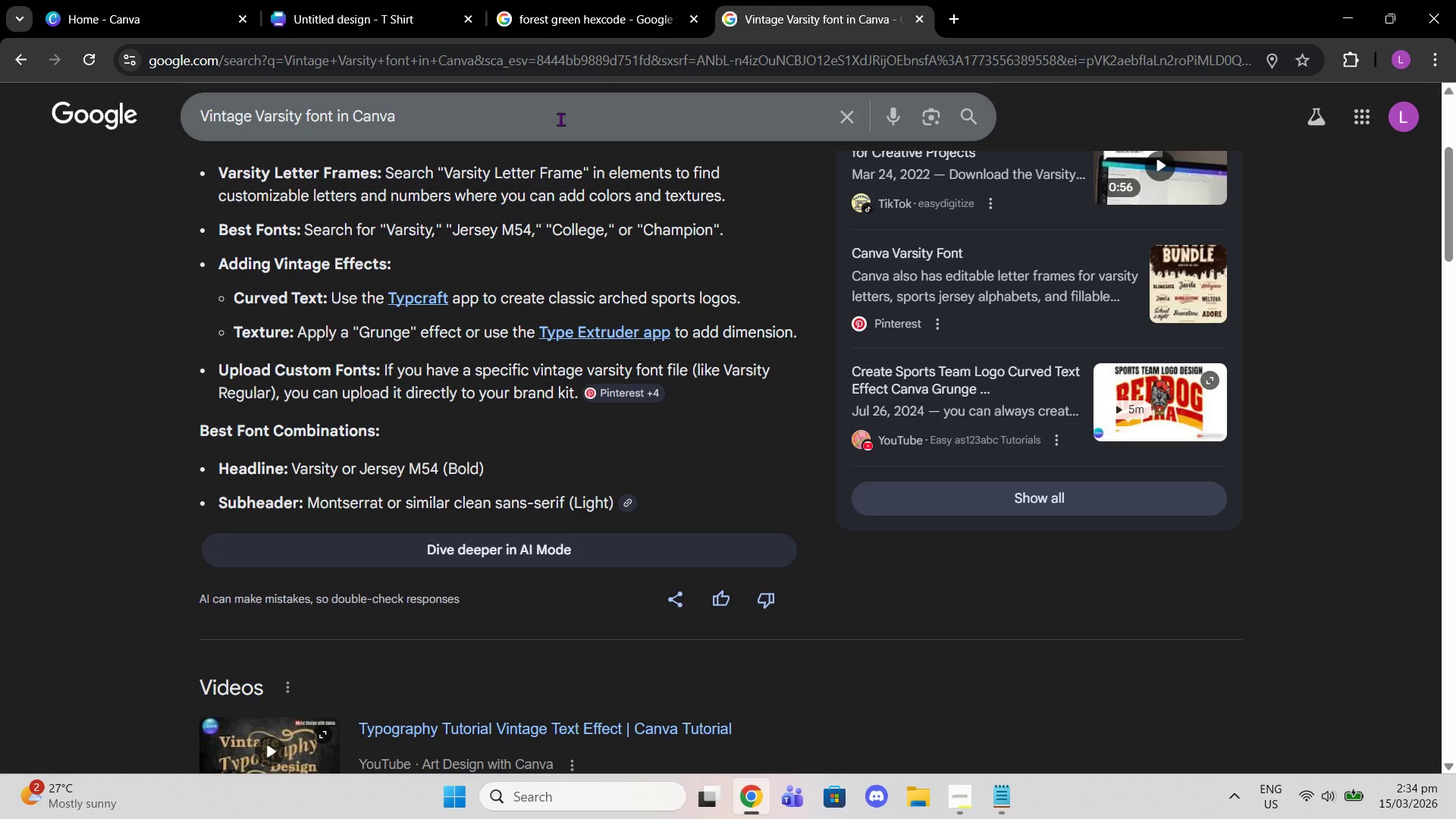 
type( samples in canva)
 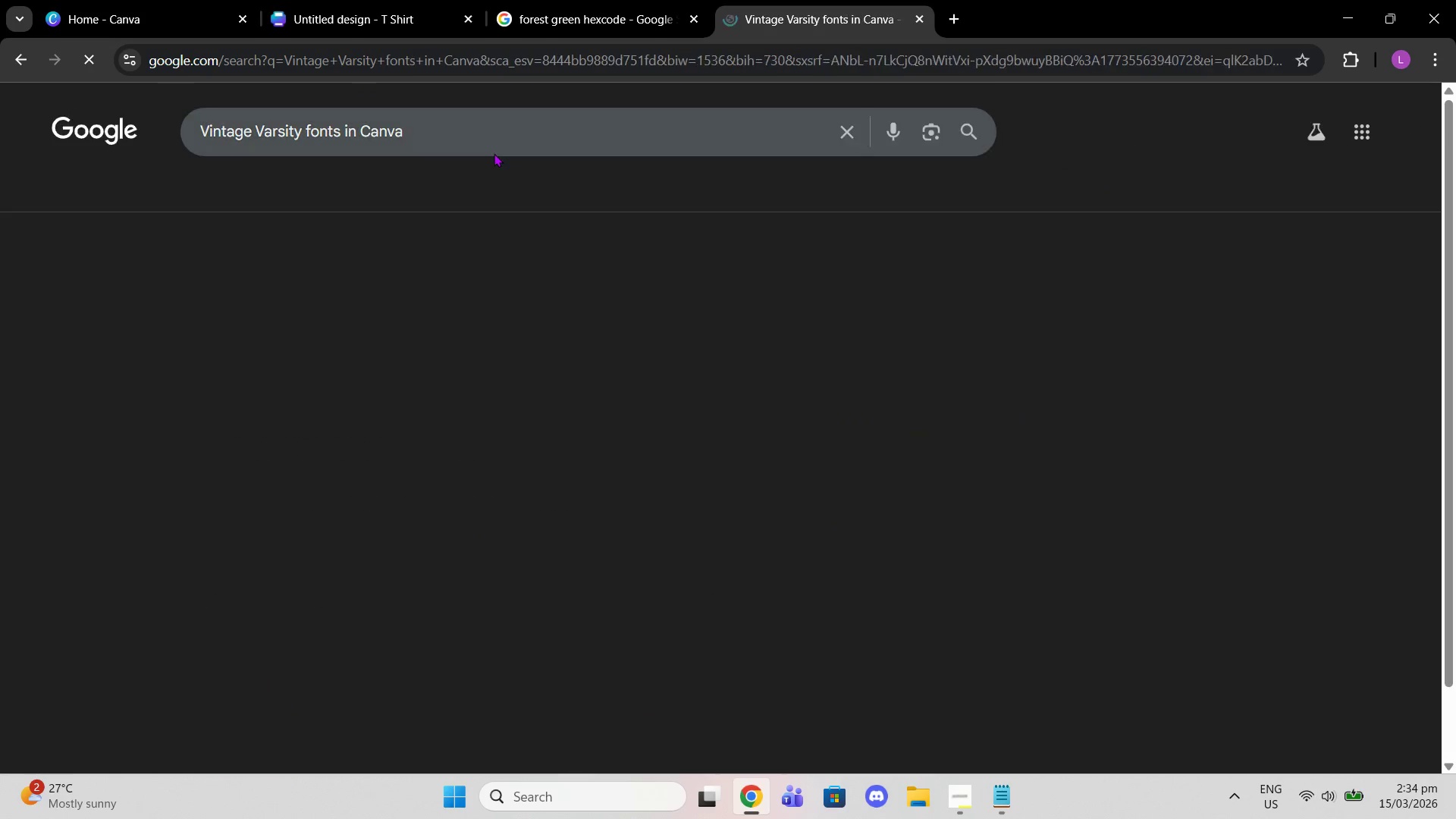 
hold_key(key=Backspace, duration=1.0)
 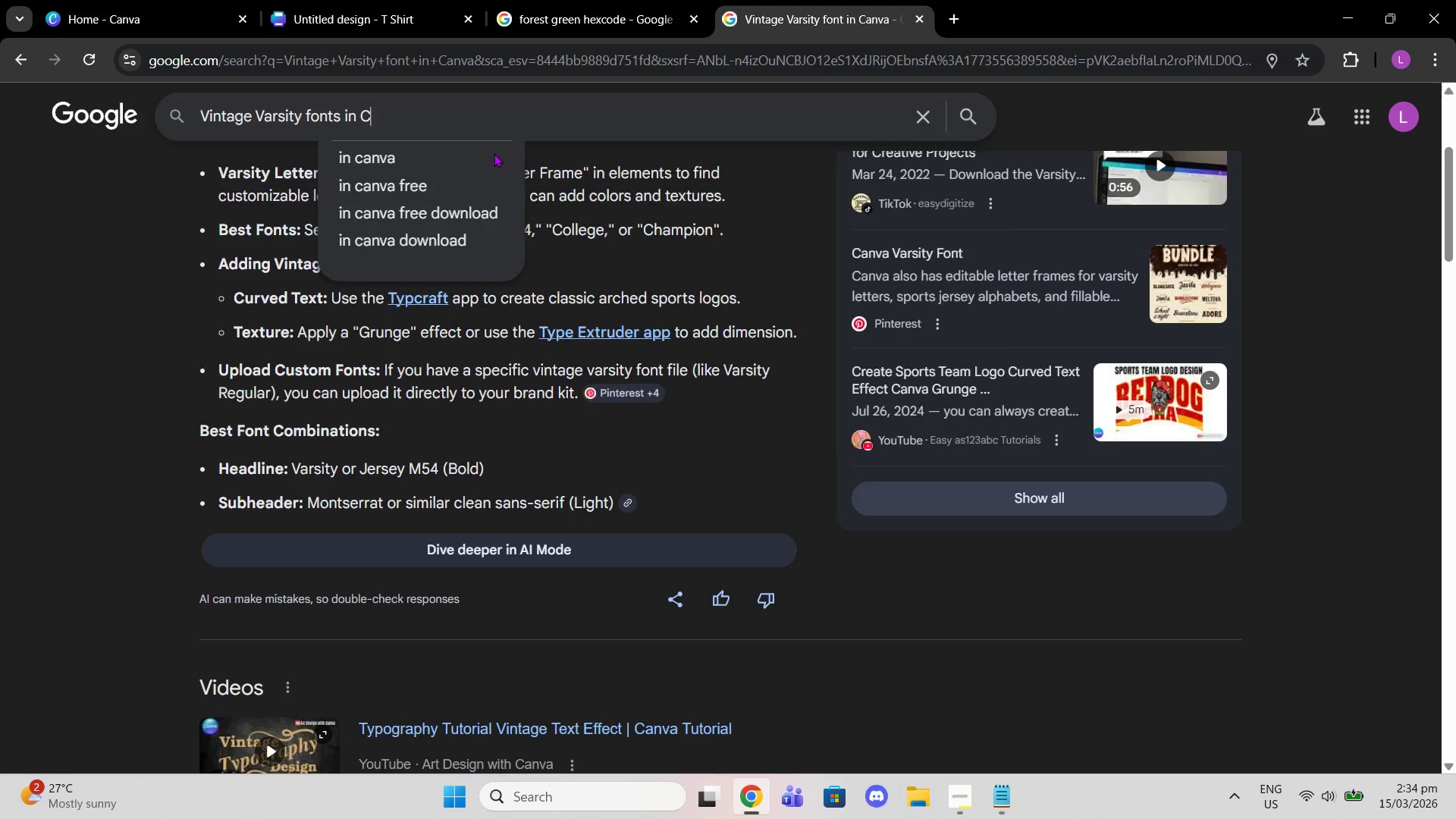 
key(Enter)
 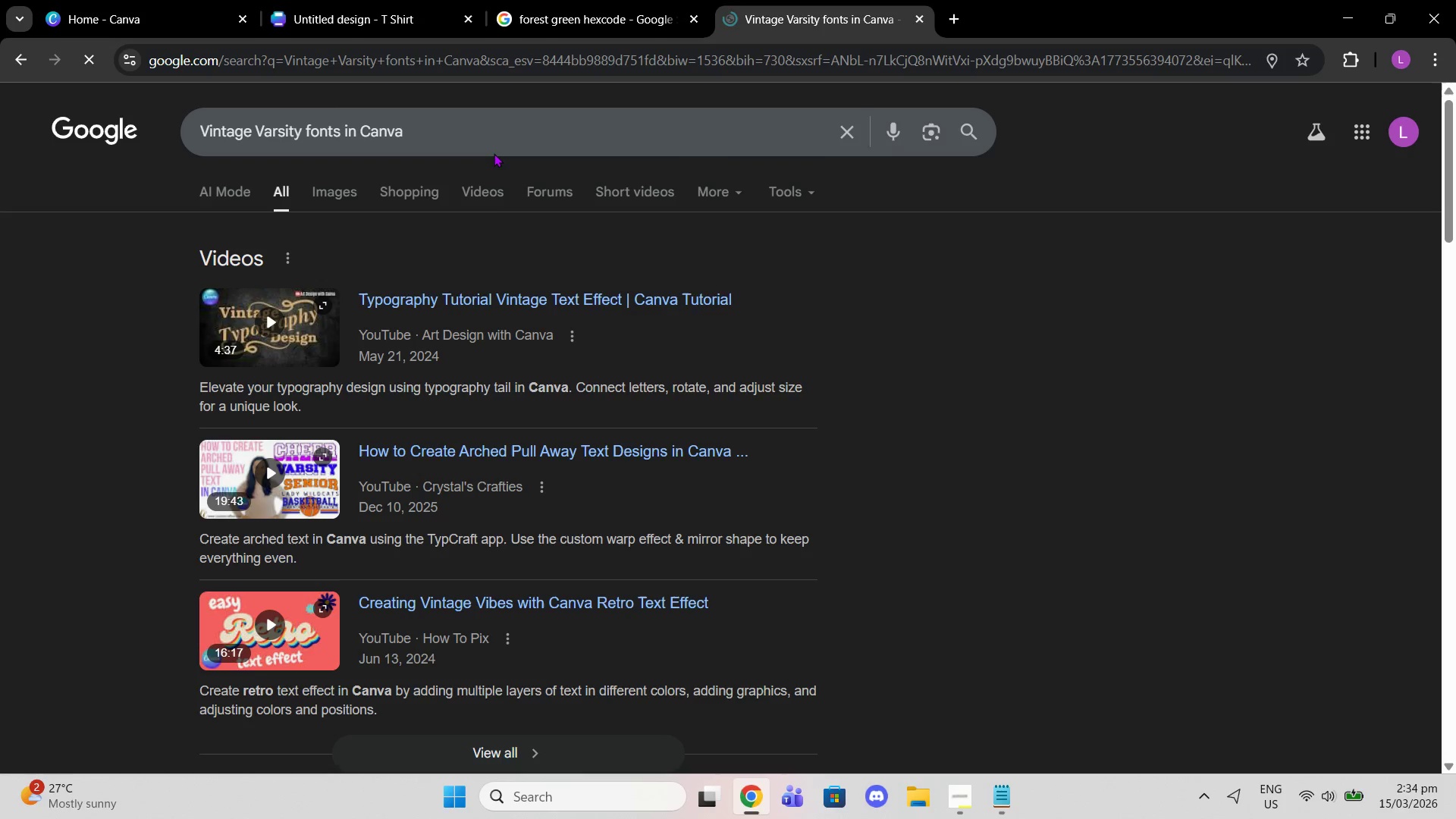 
scroll: coordinate [374, 372], scroll_direction: down, amount: 6.0
 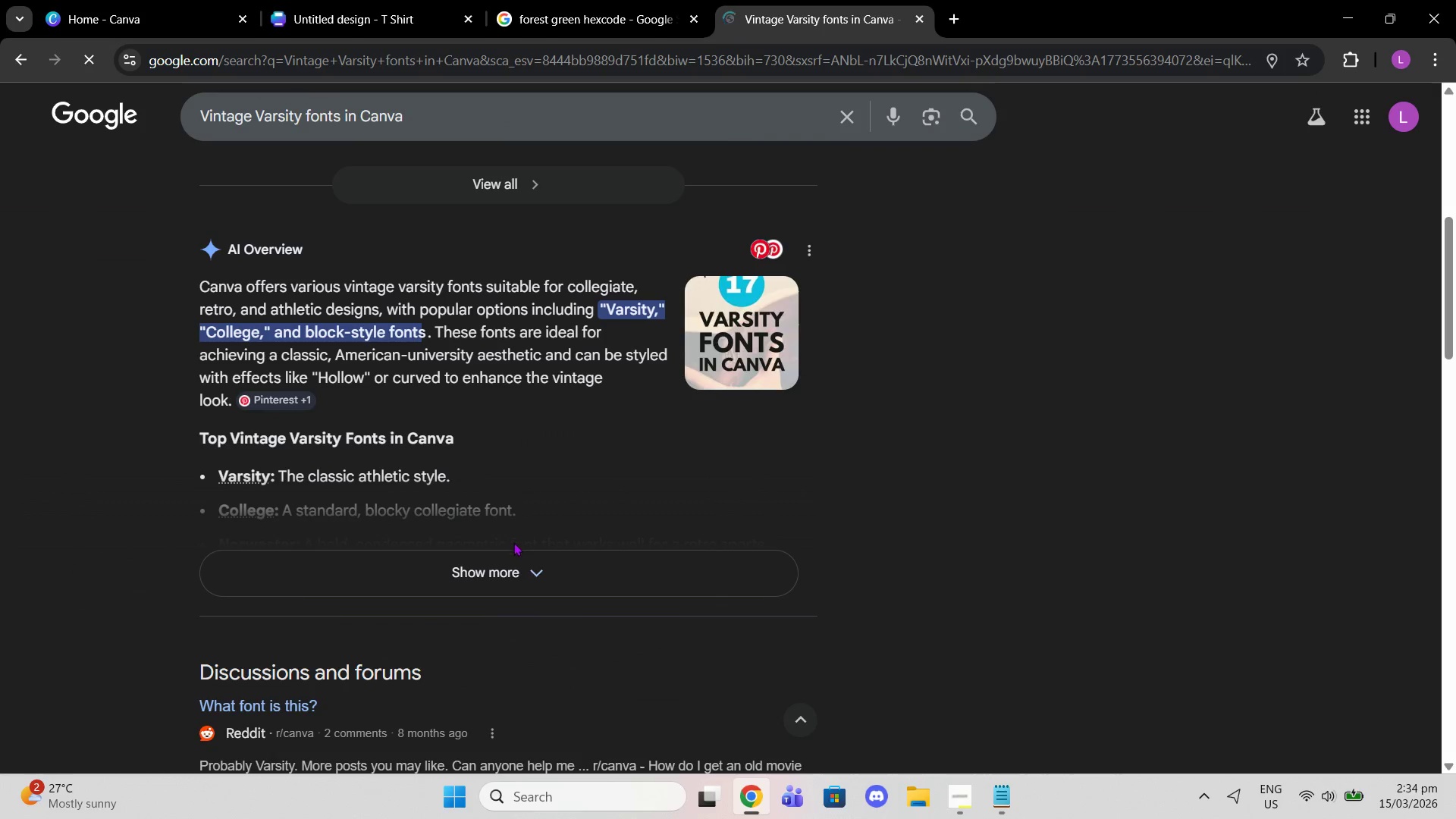 
left_click([535, 581])
 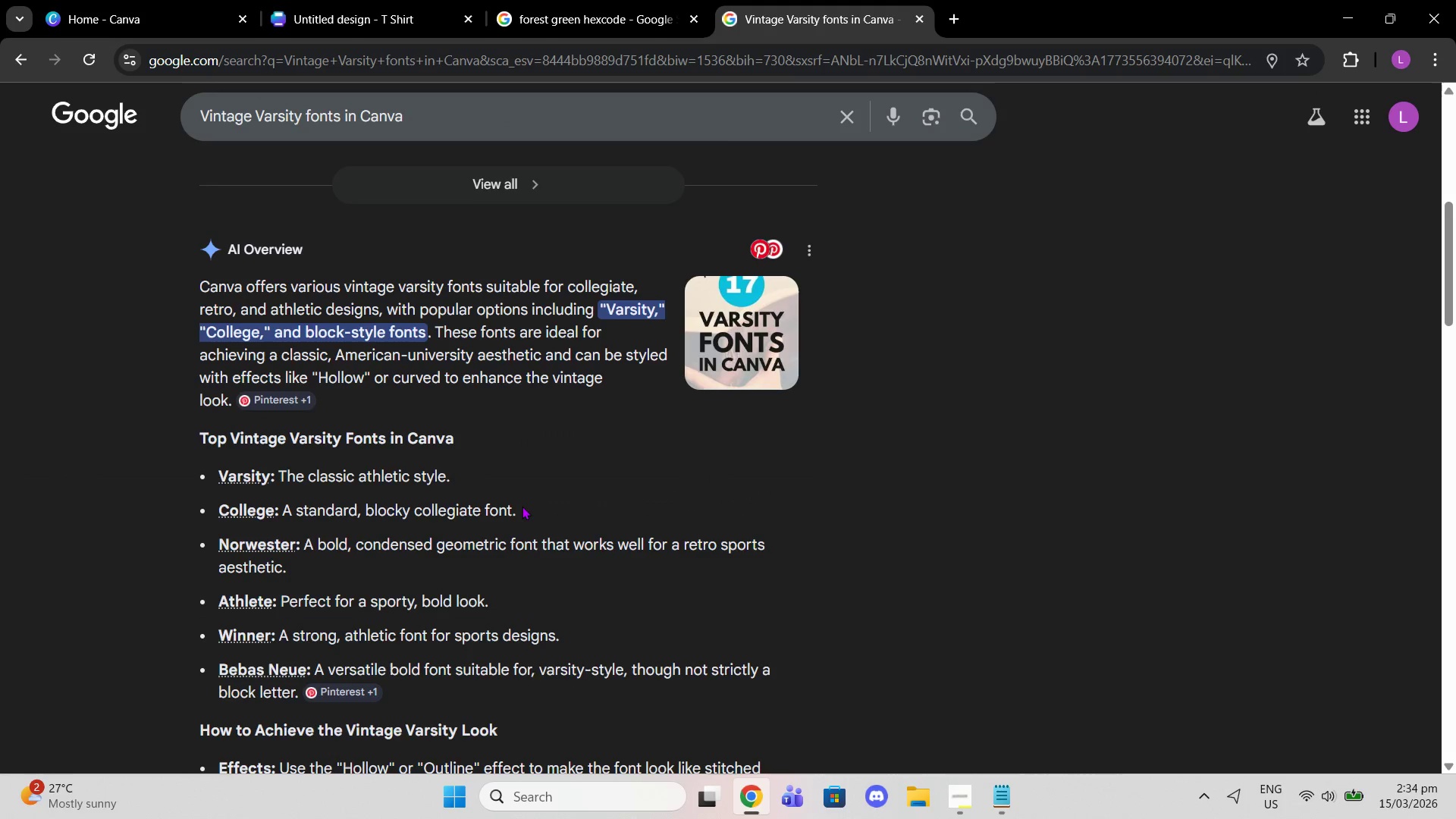 
scroll: coordinate [522, 506], scroll_direction: down, amount: 1.0
 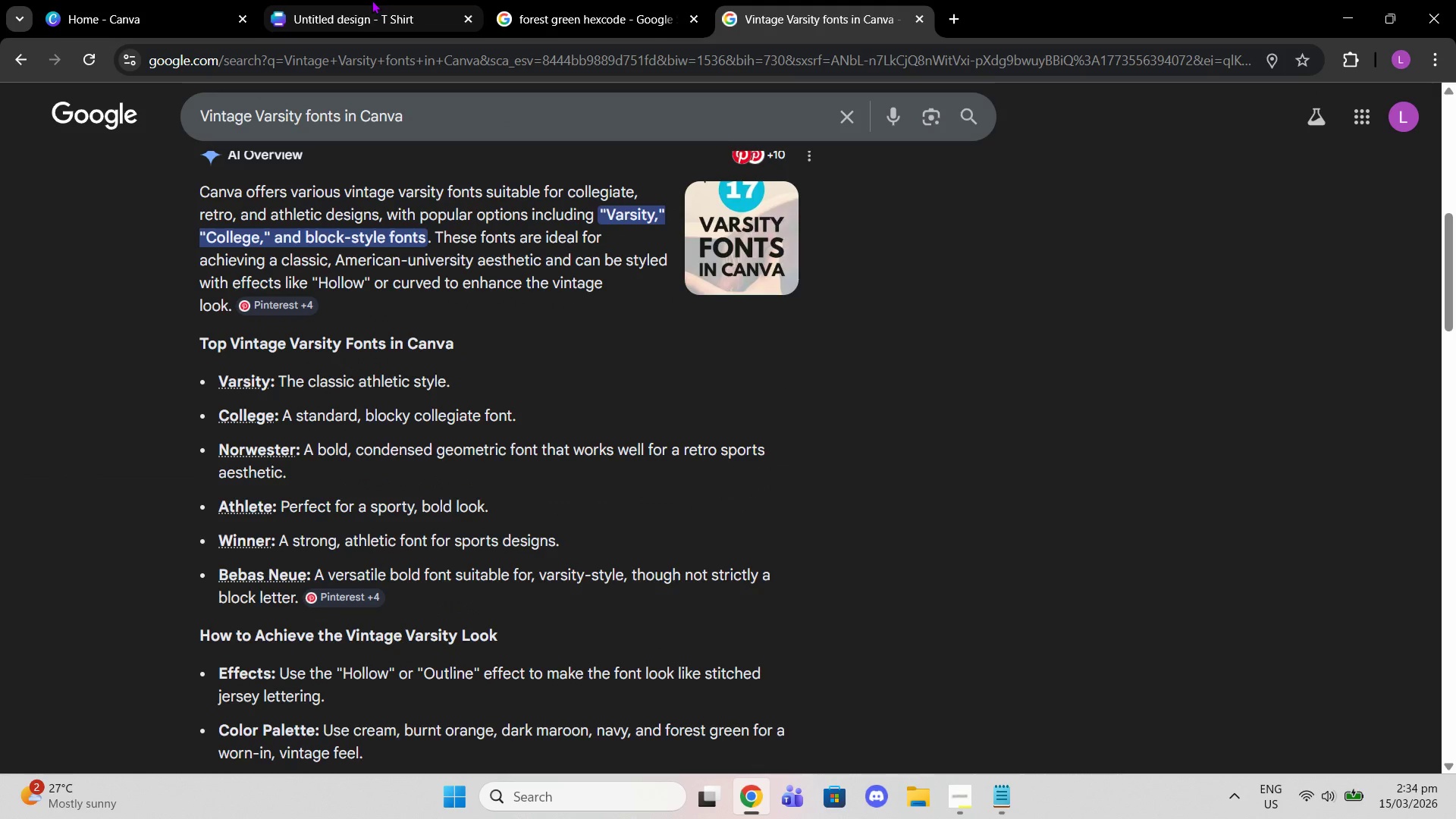 
left_click([372, 0])
 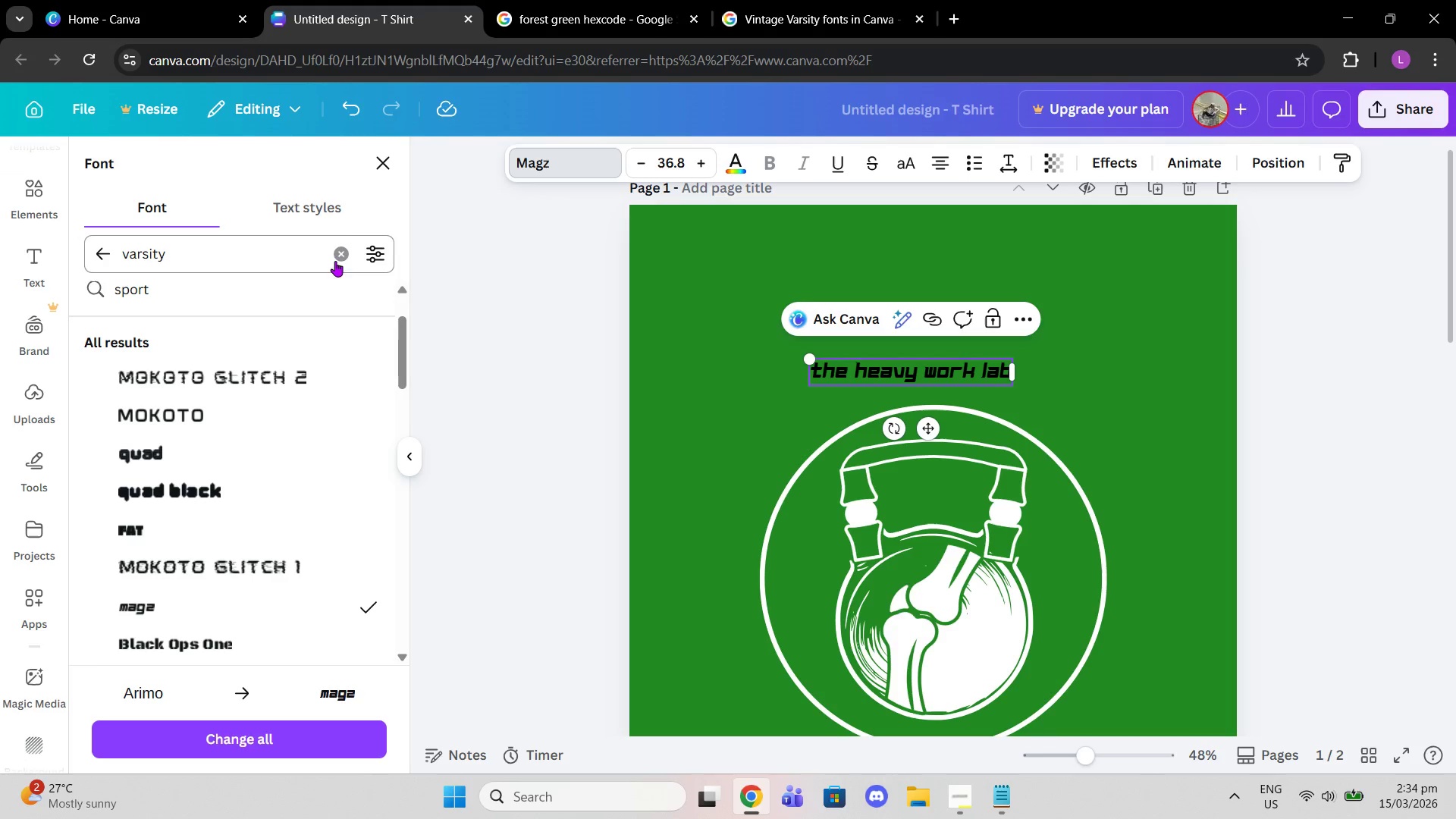 
left_click([335, 255])
 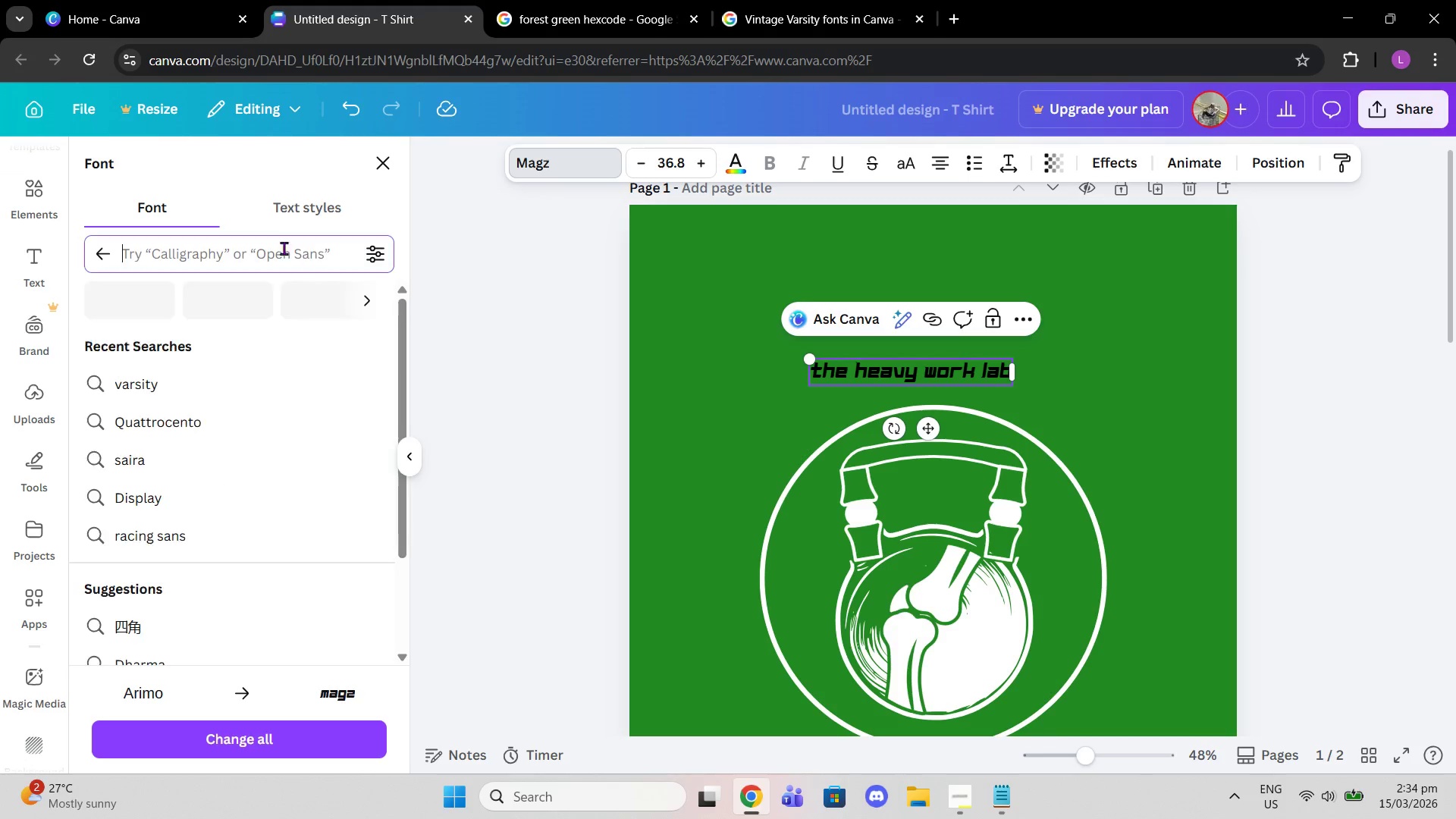 
left_click_drag(start_coordinate=[284, 249], to_coordinate=[287, 265])
 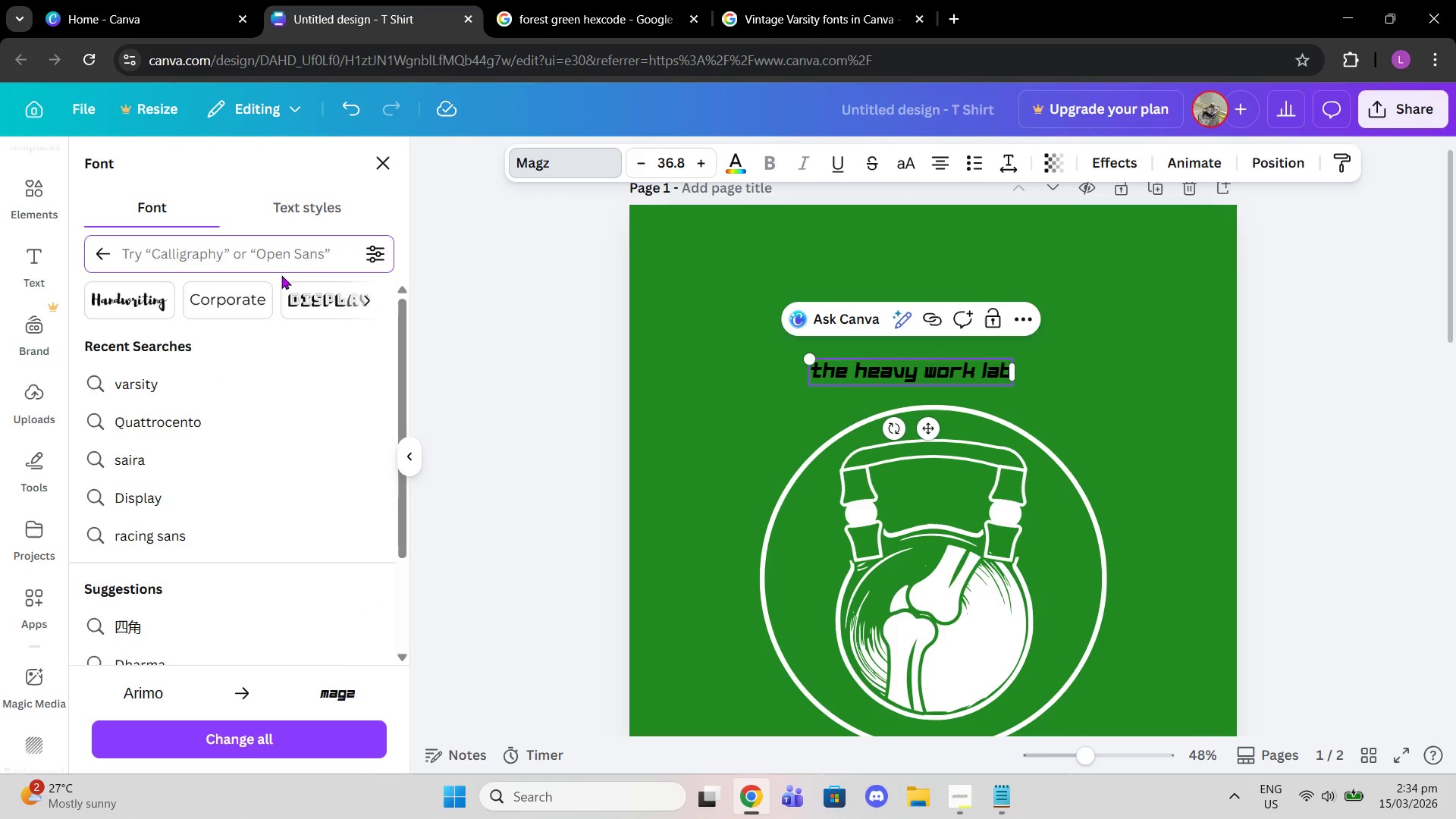 
type(college)
 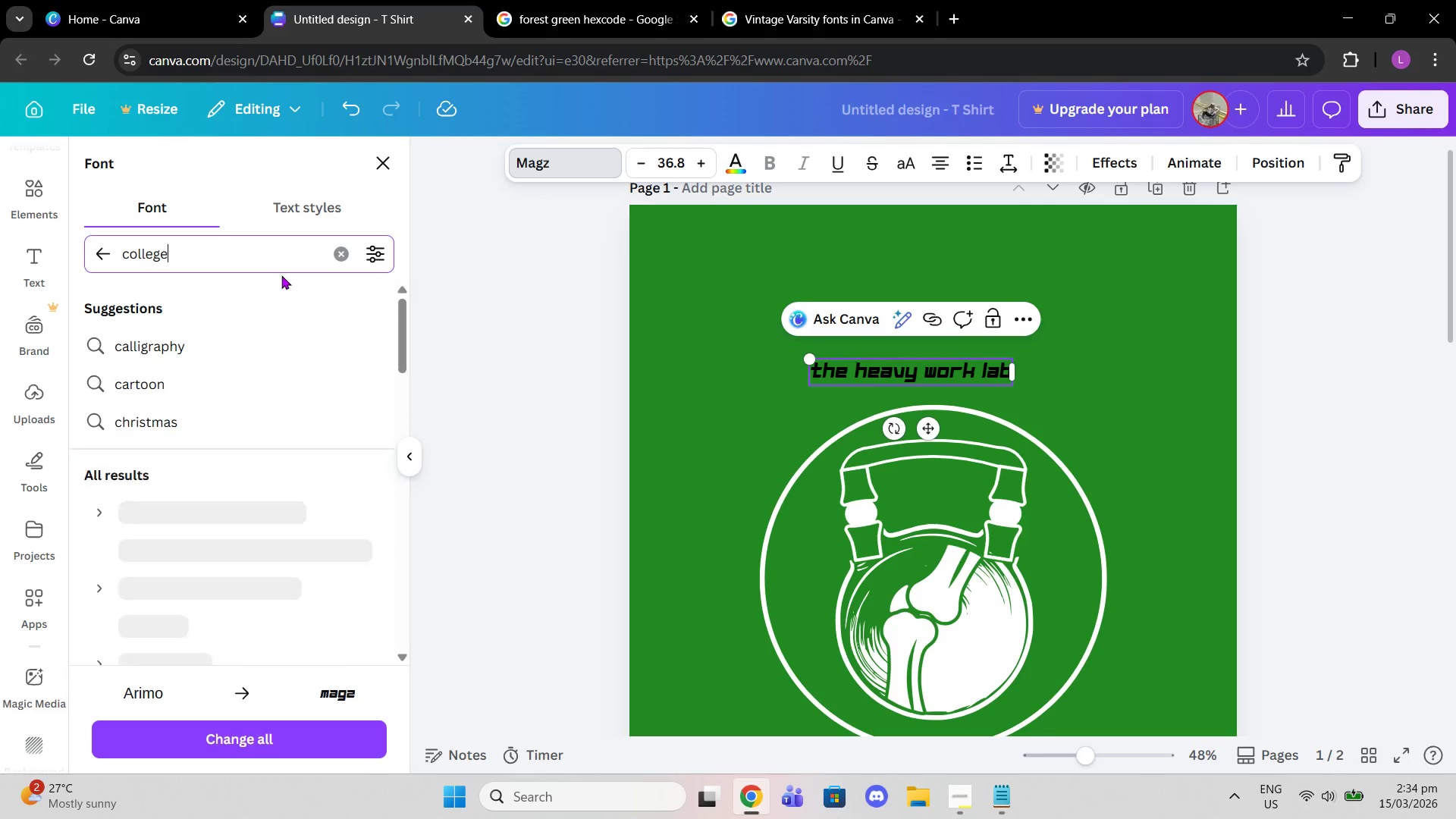 
key(Enter)
 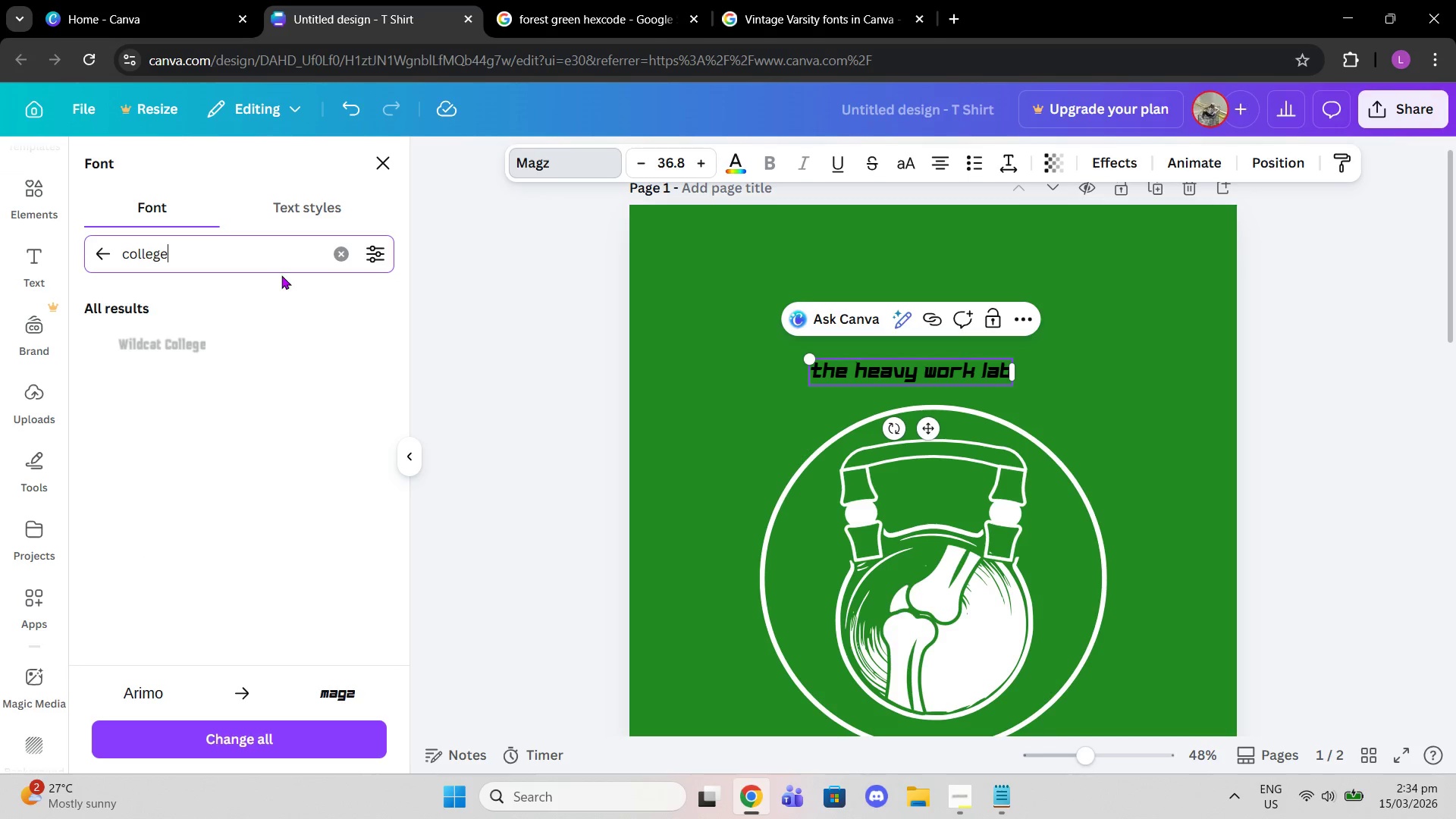 
left_click([249, 344])
 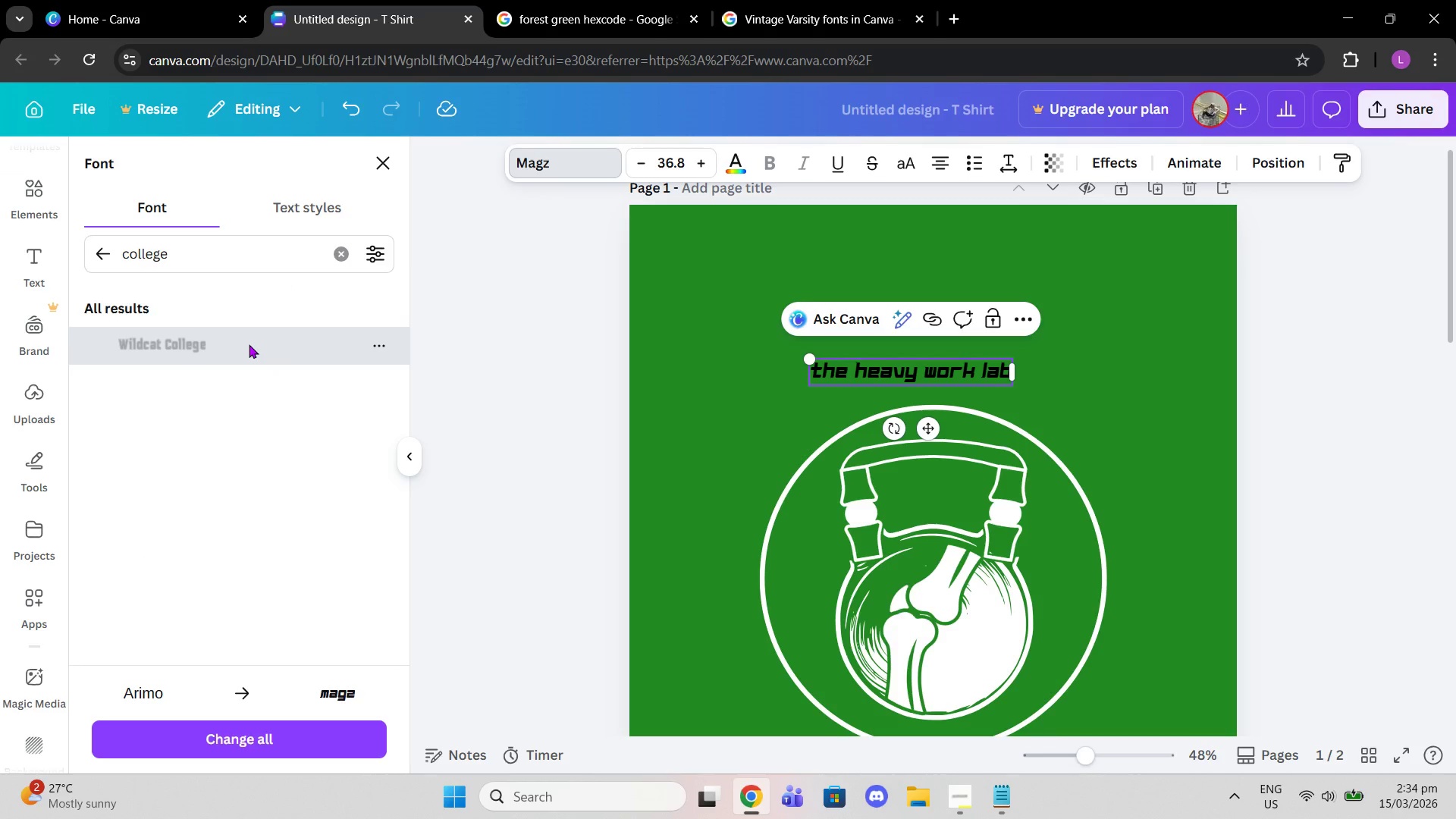 
left_click([1200, 170])
 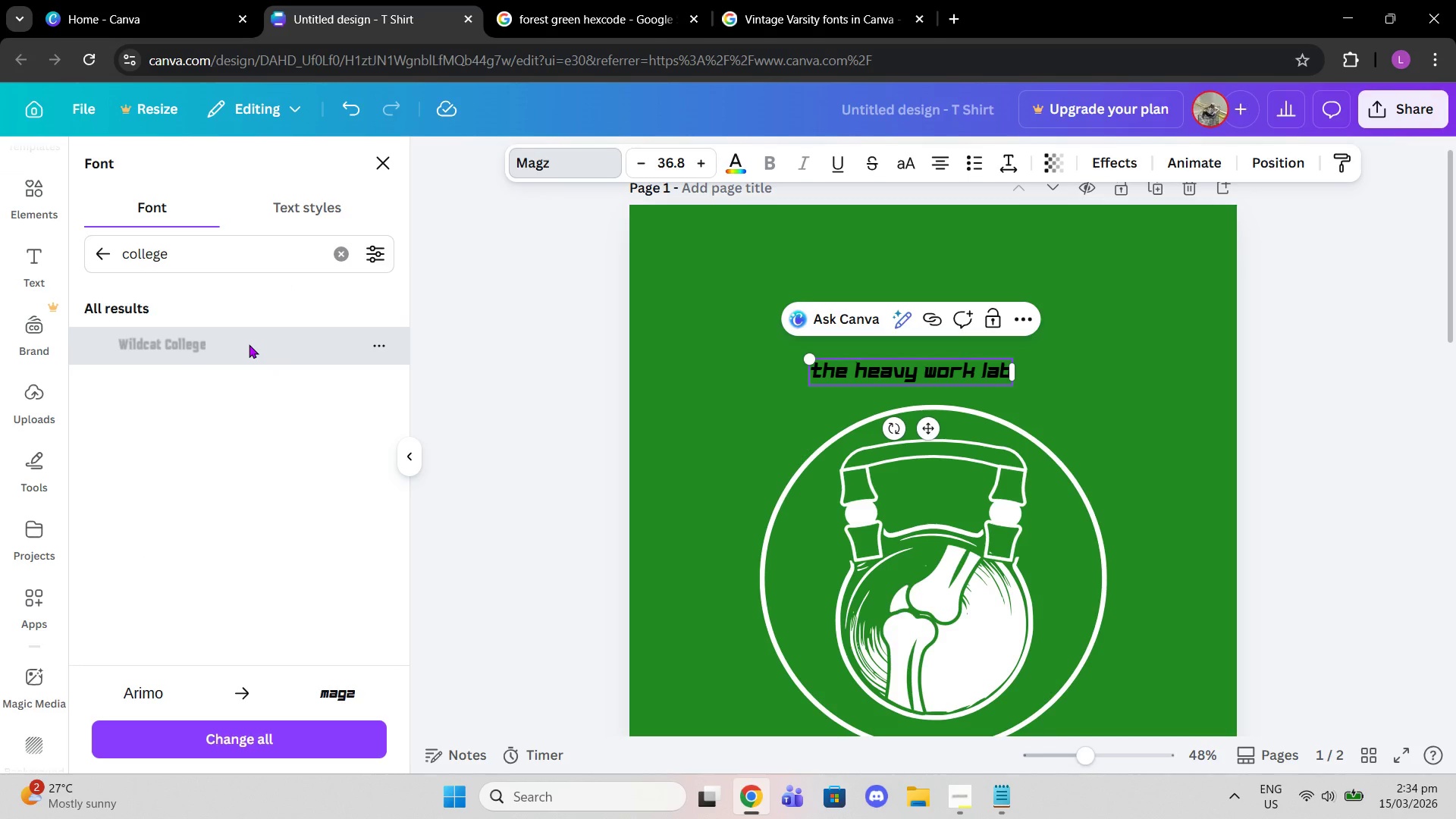 
mouse_move([1199, 175])
 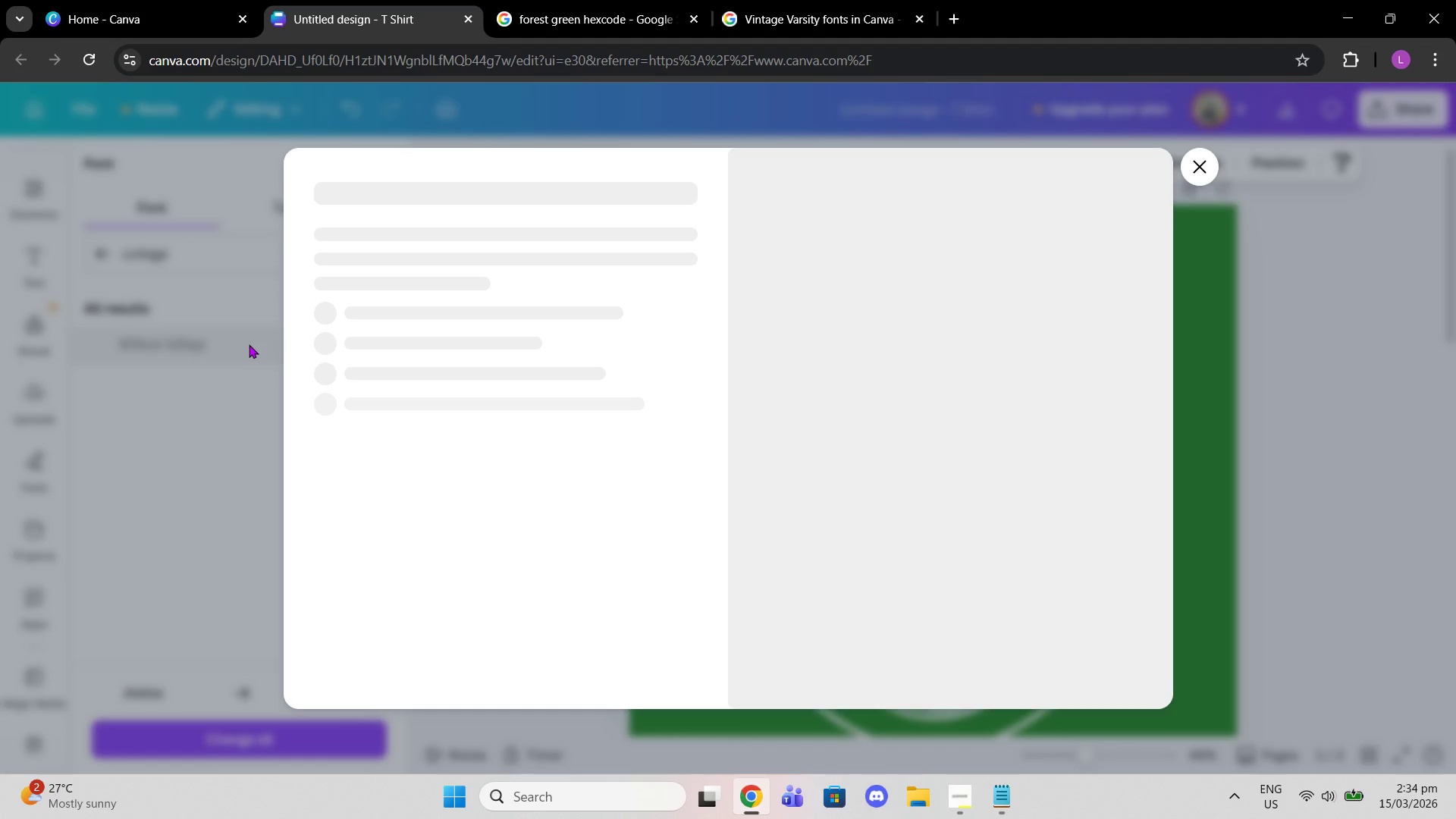 
left_click([849, 0])
 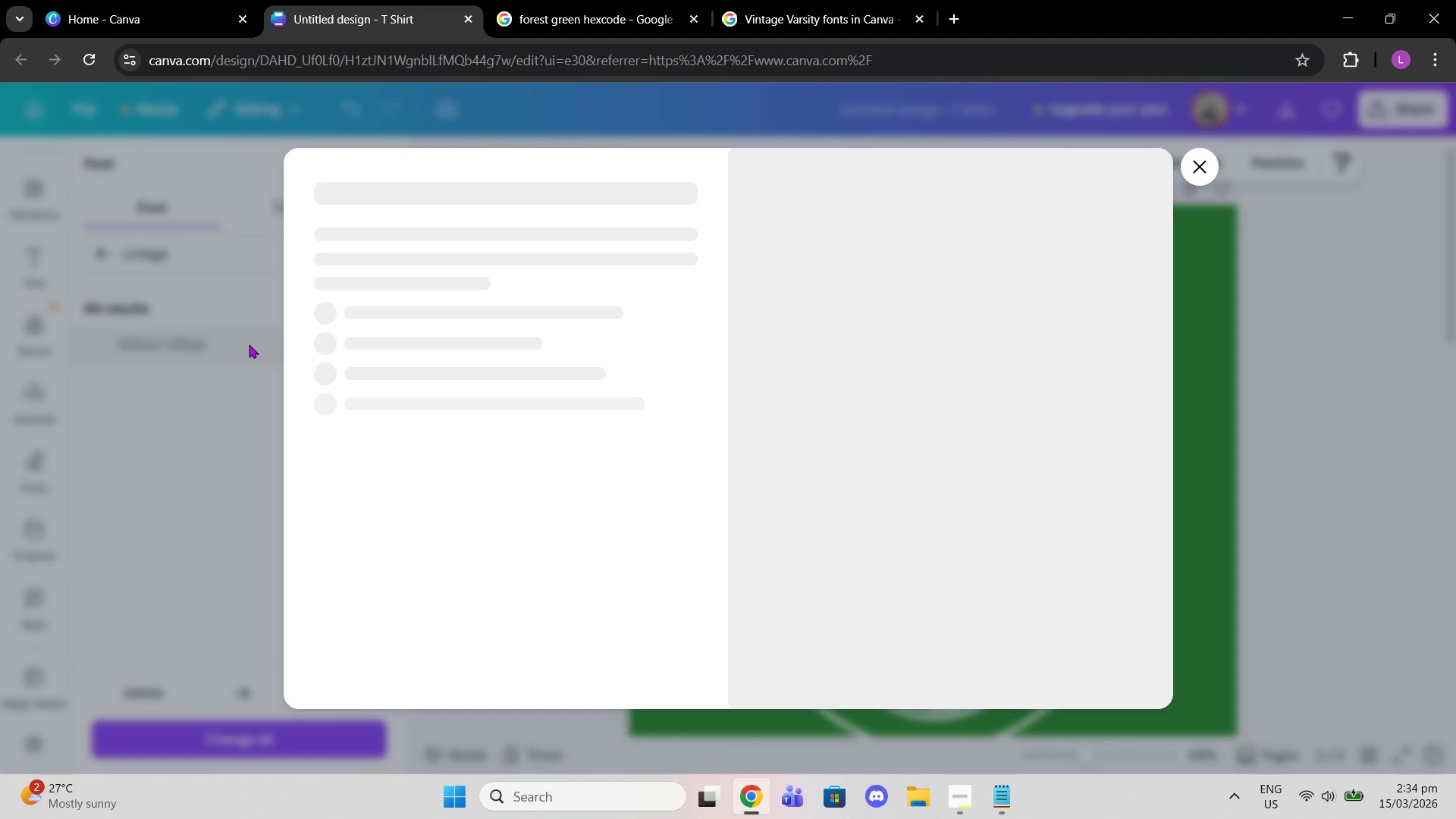 
mouse_move([607, 35])
 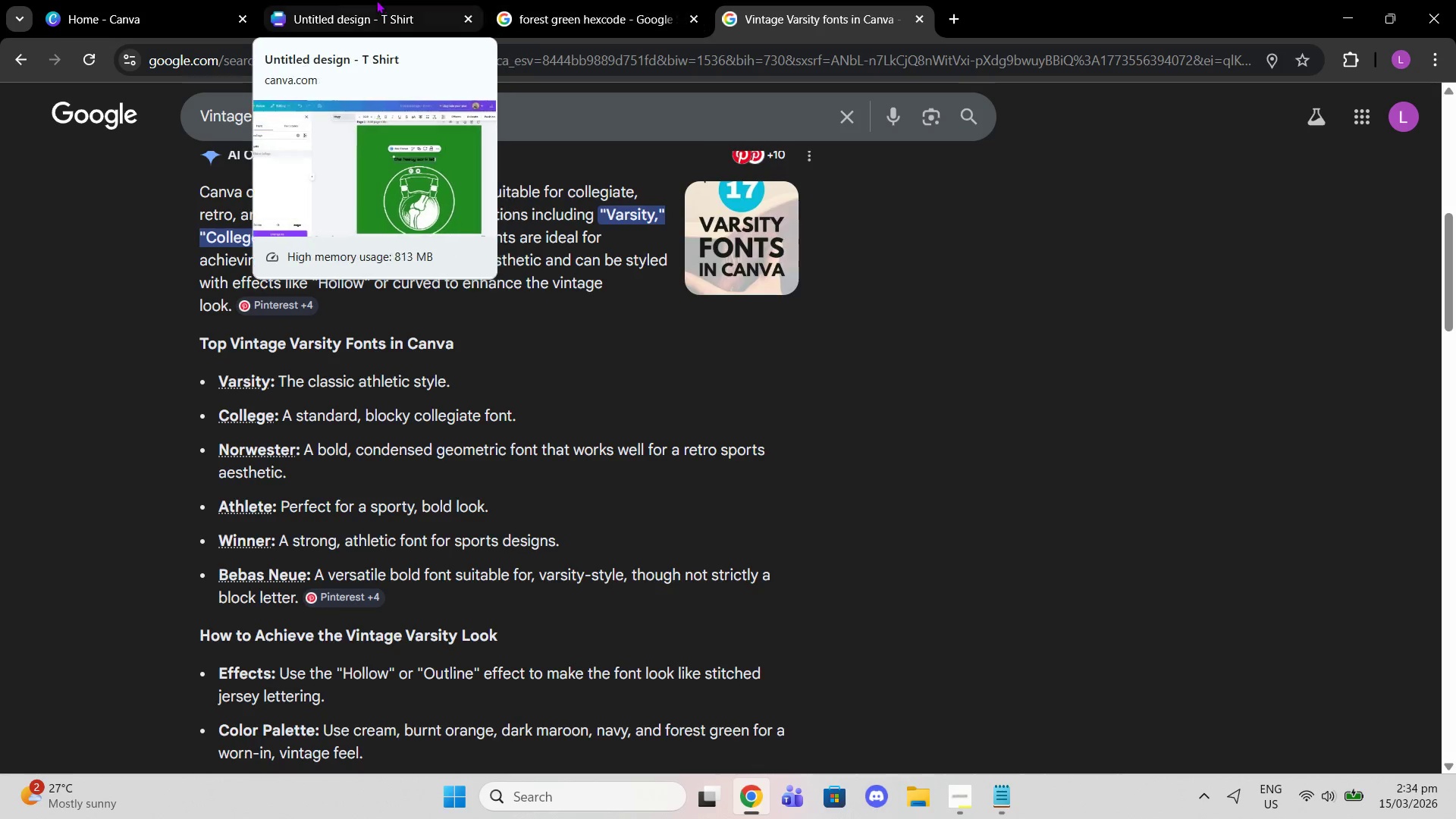 
left_click([376, 0])
 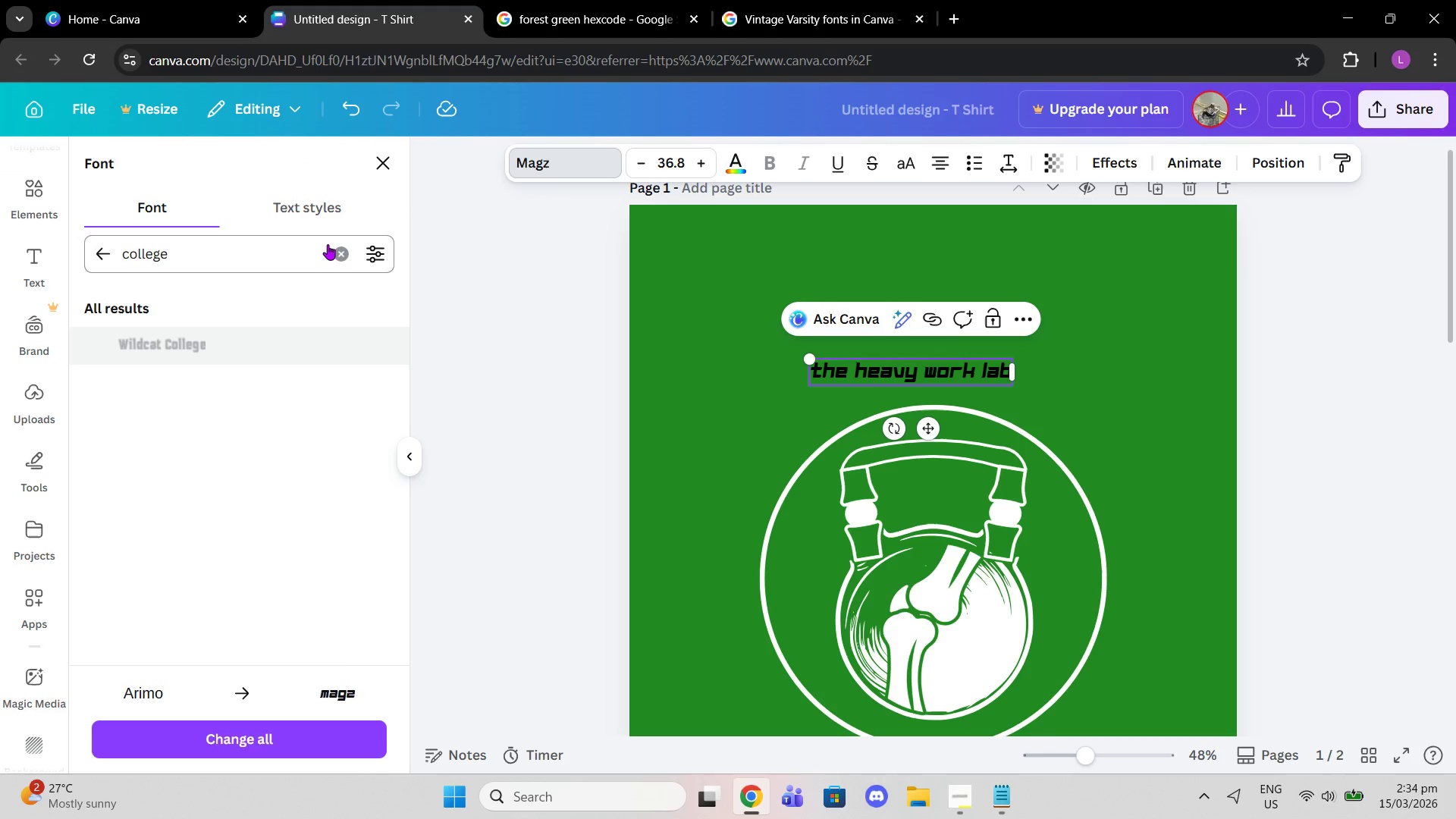 
left_click([334, 247])
 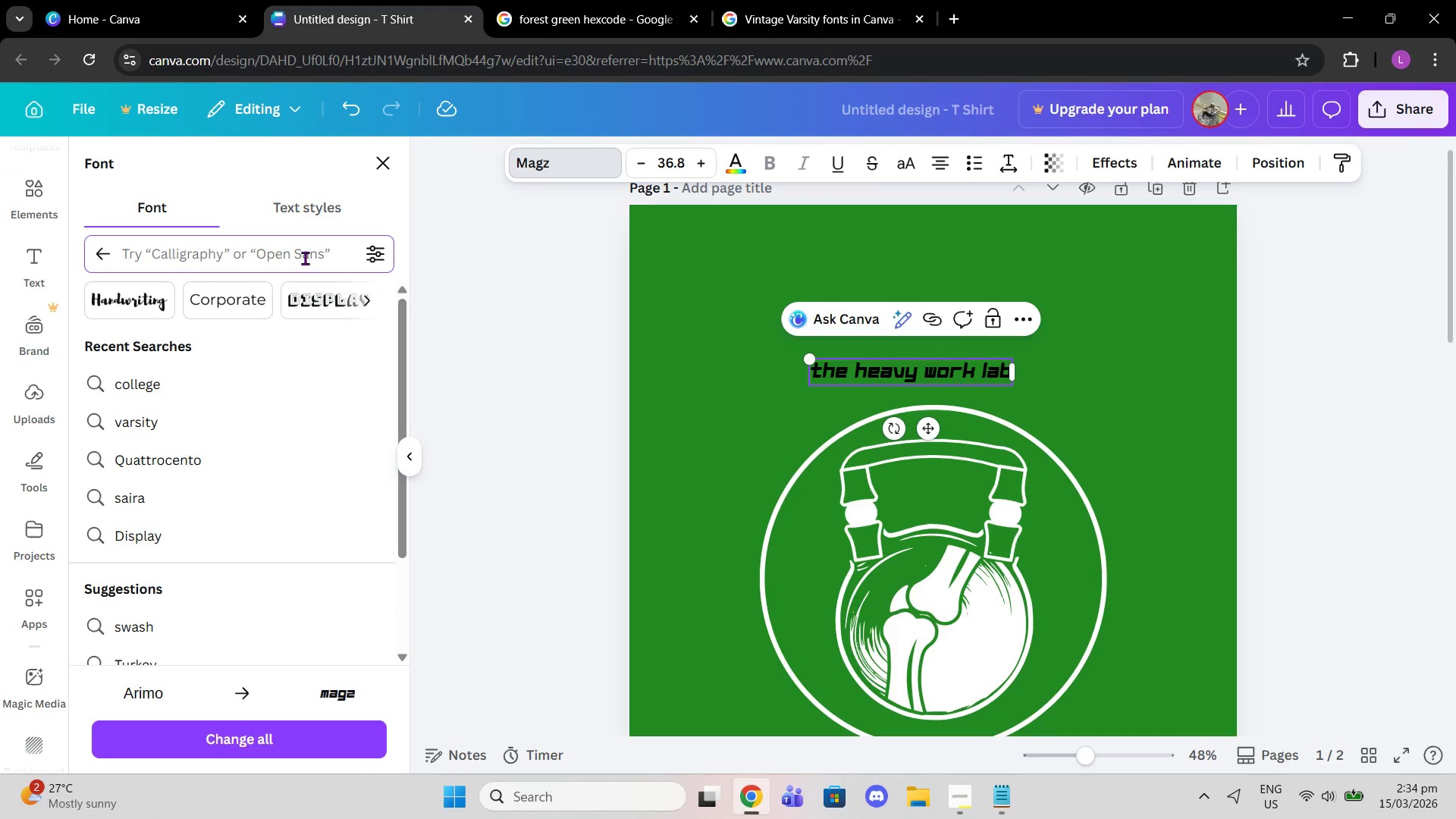 
type(northwester)
 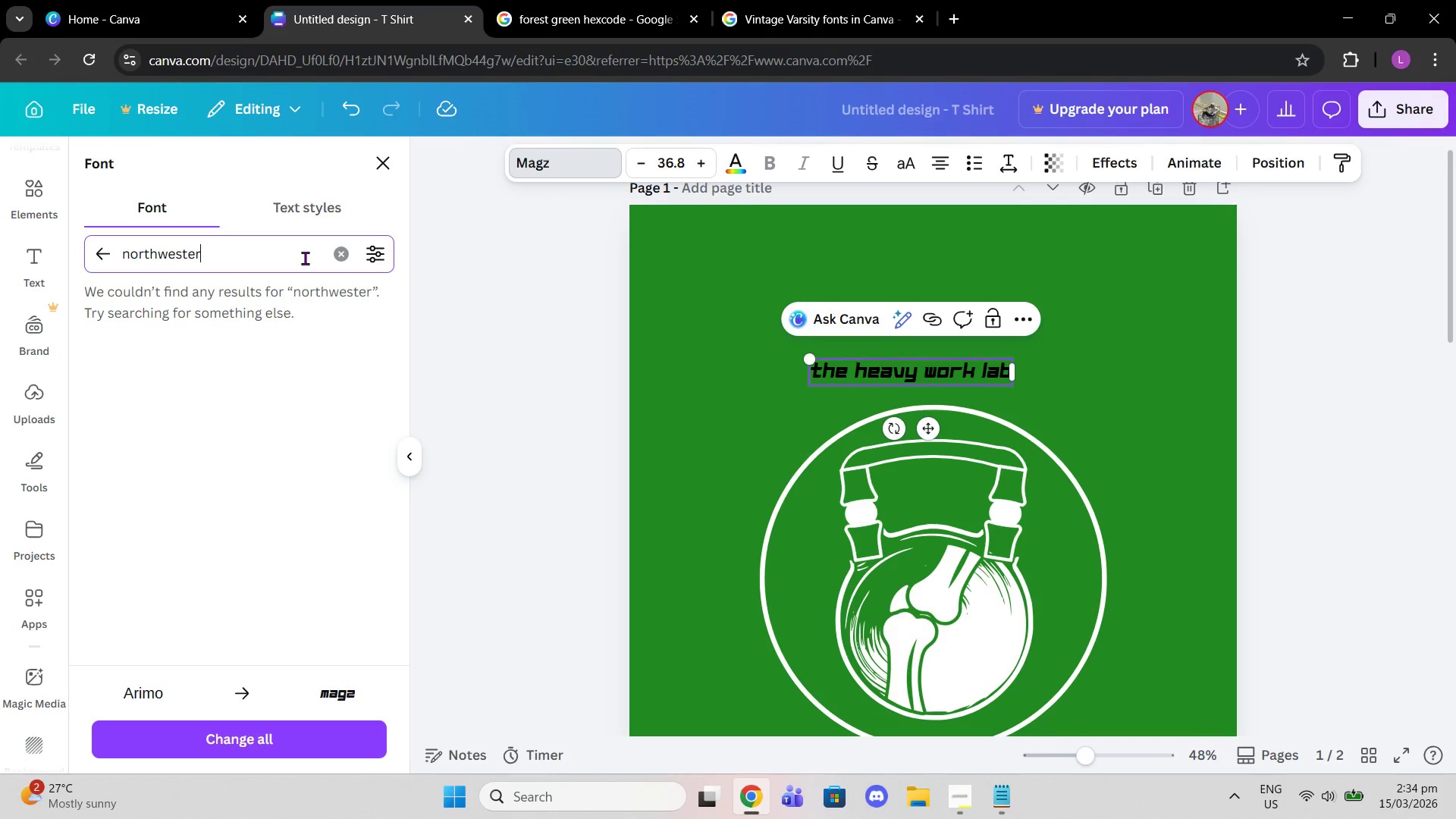 
hold_key(key=Backspace, duration=0.88)
 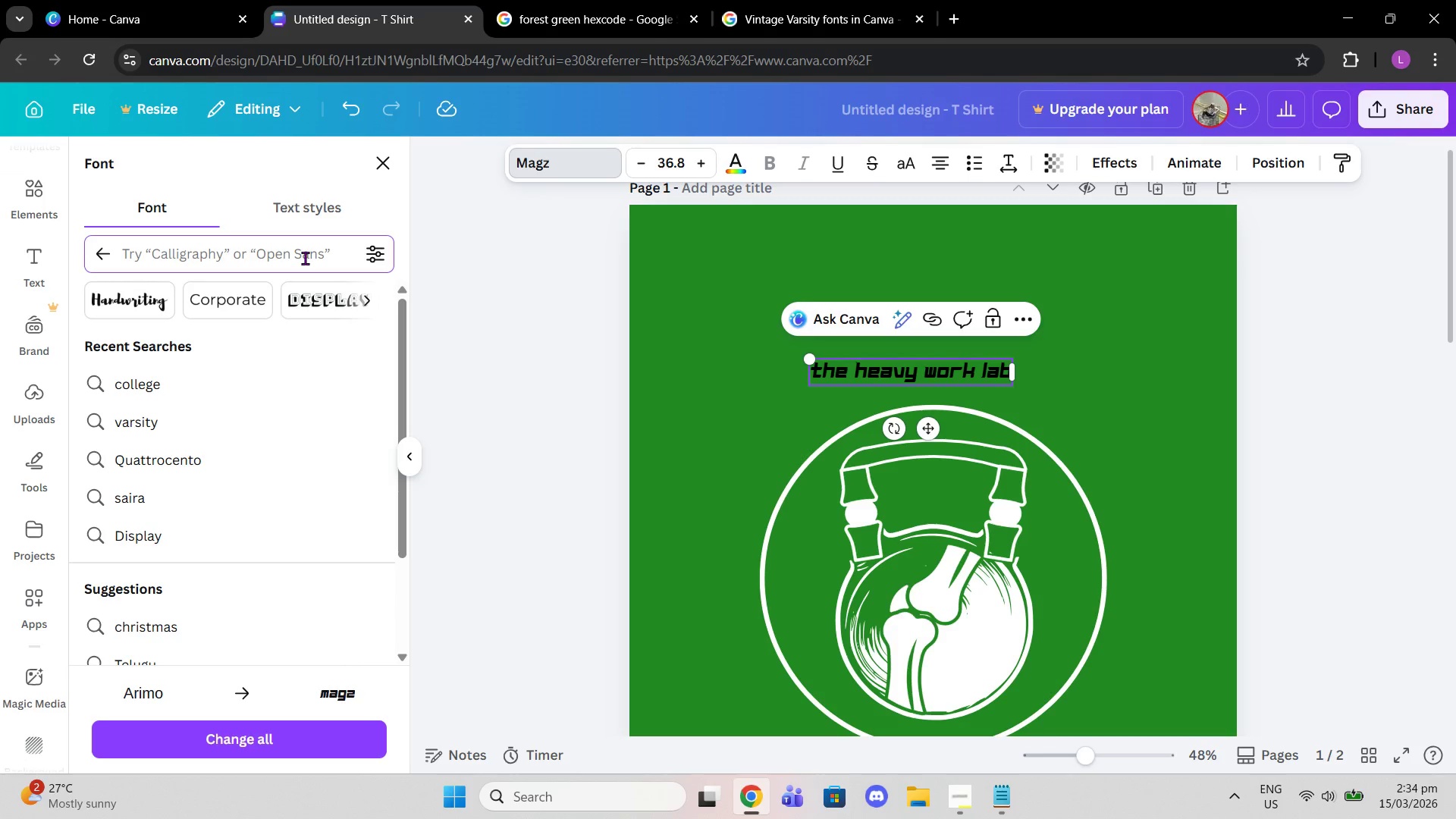 
type(athletic)
 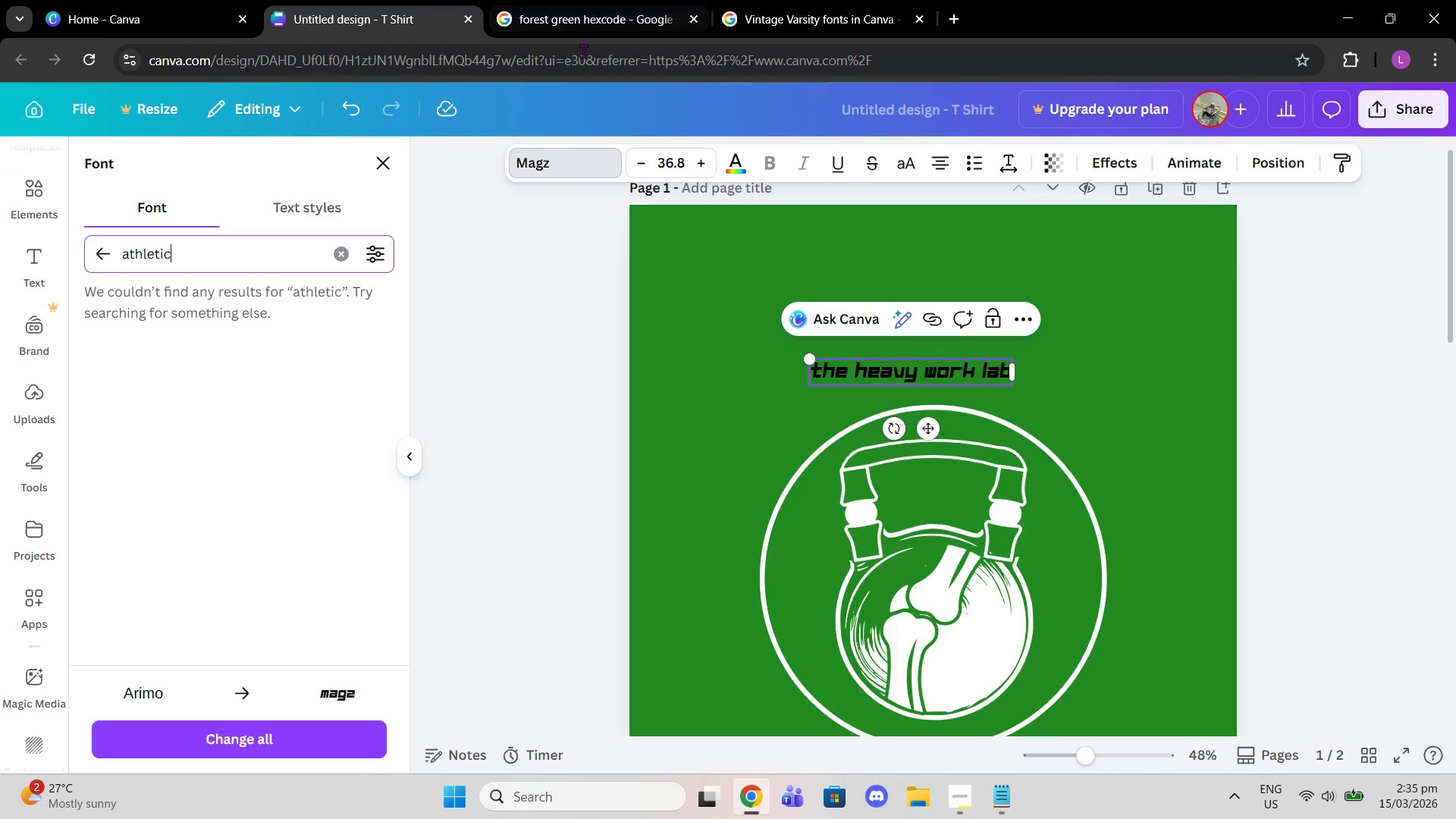 
left_click([779, 0])
 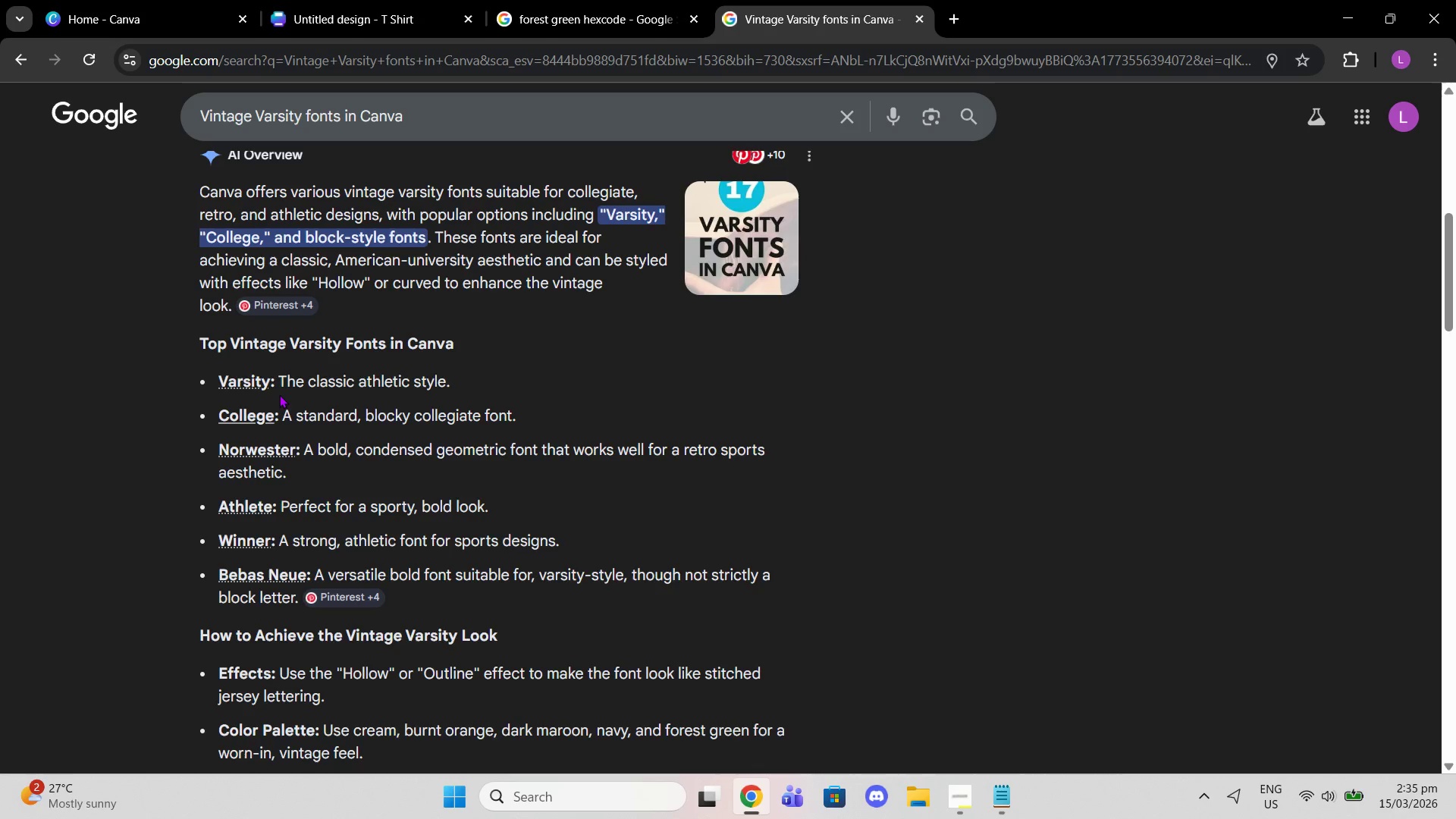 
scroll: coordinate [238, 556], scroll_direction: down, amount: 1.0
 